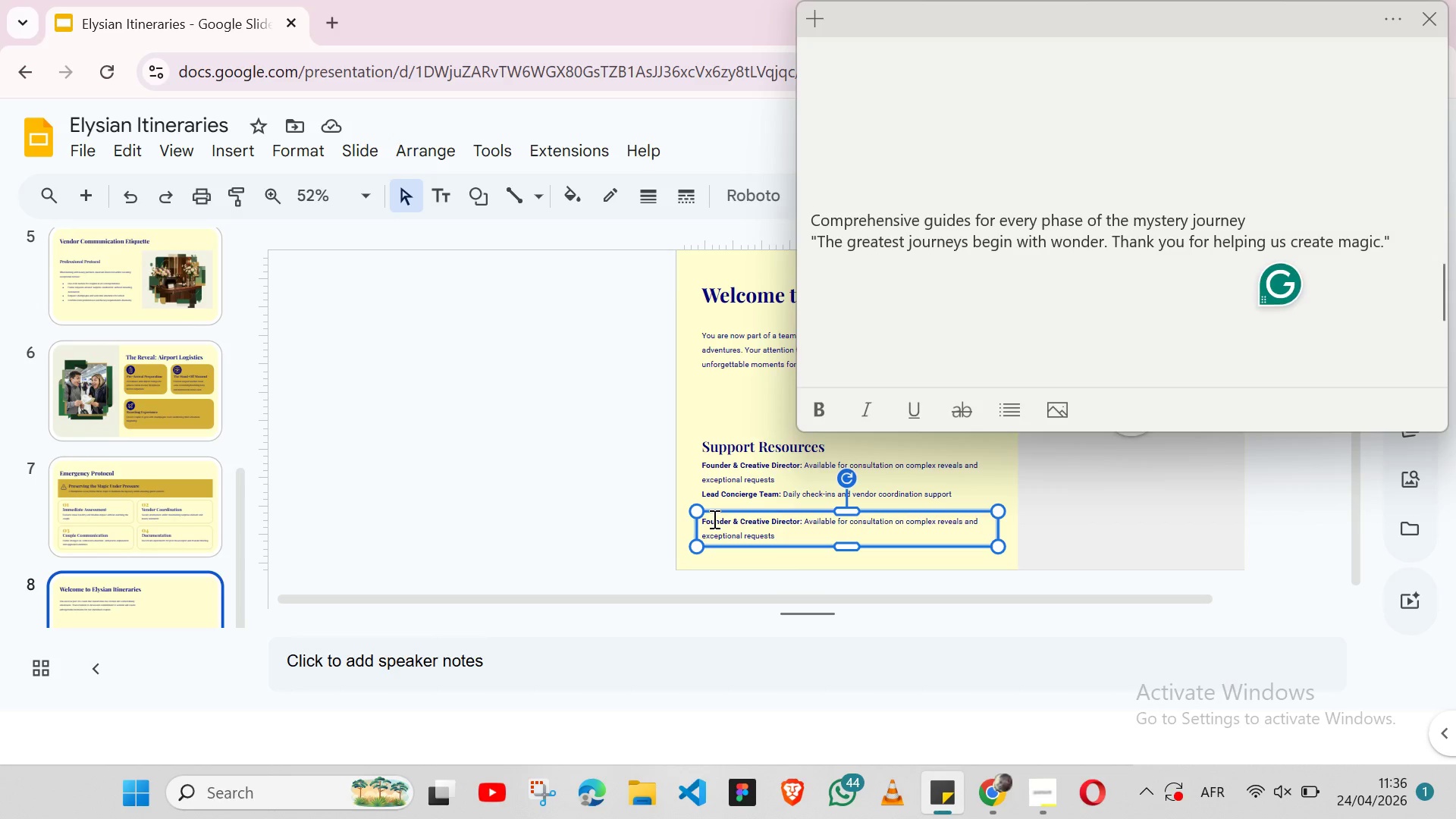 
double_click([713, 519])
 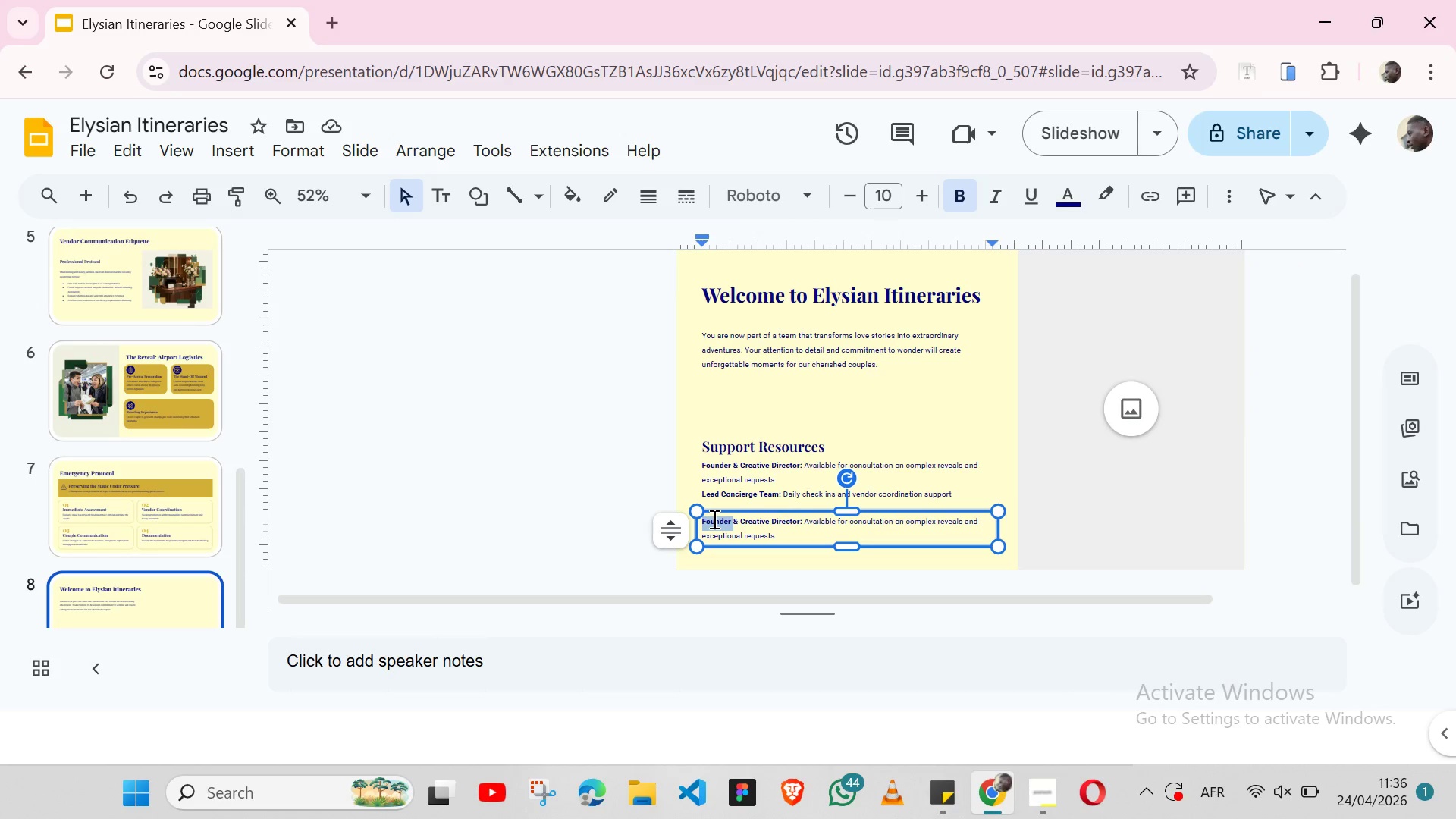 
hold_key(key=ArrowRight, duration=1.06)
 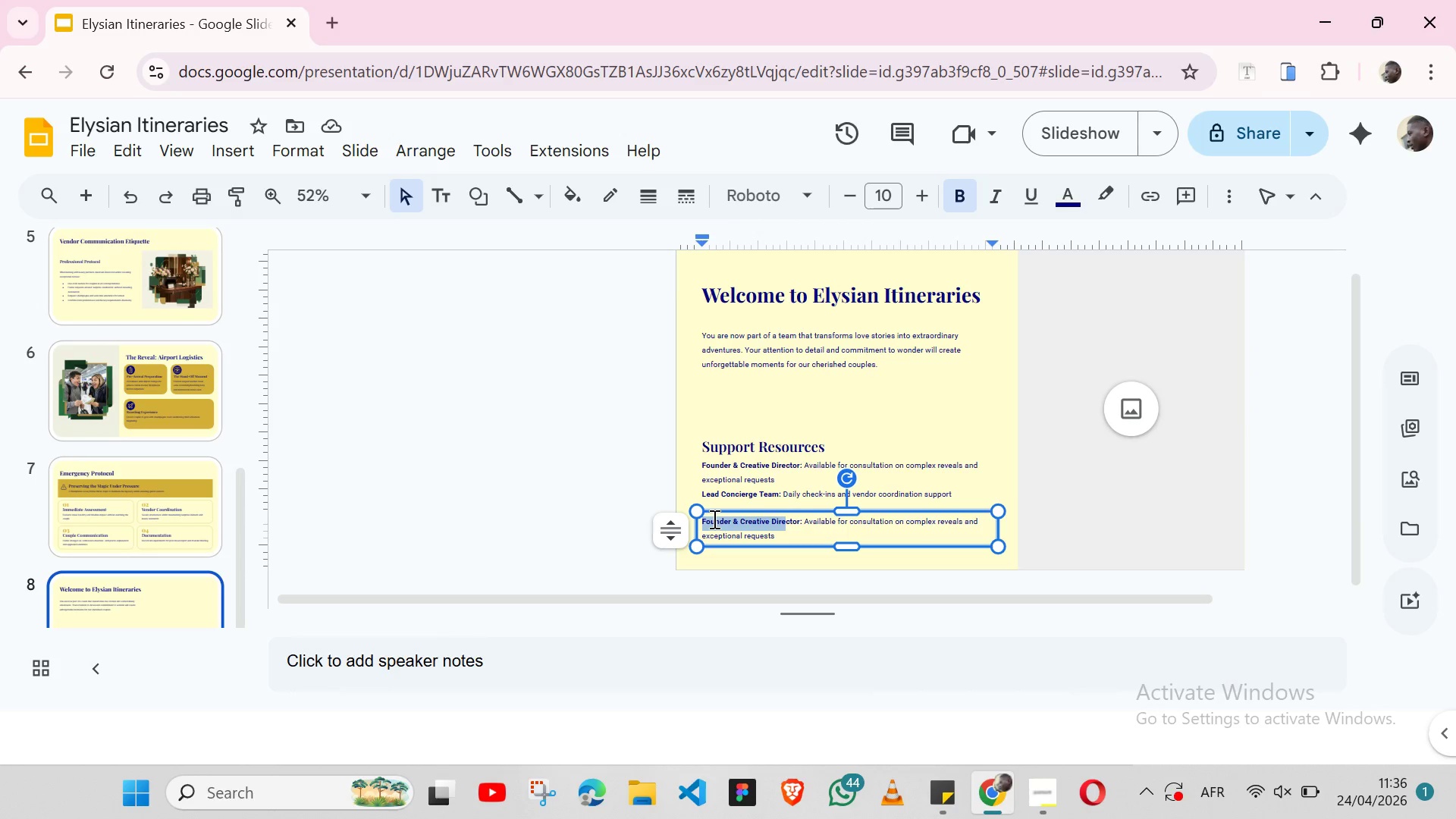 
key(Shift+ArrowRight)
 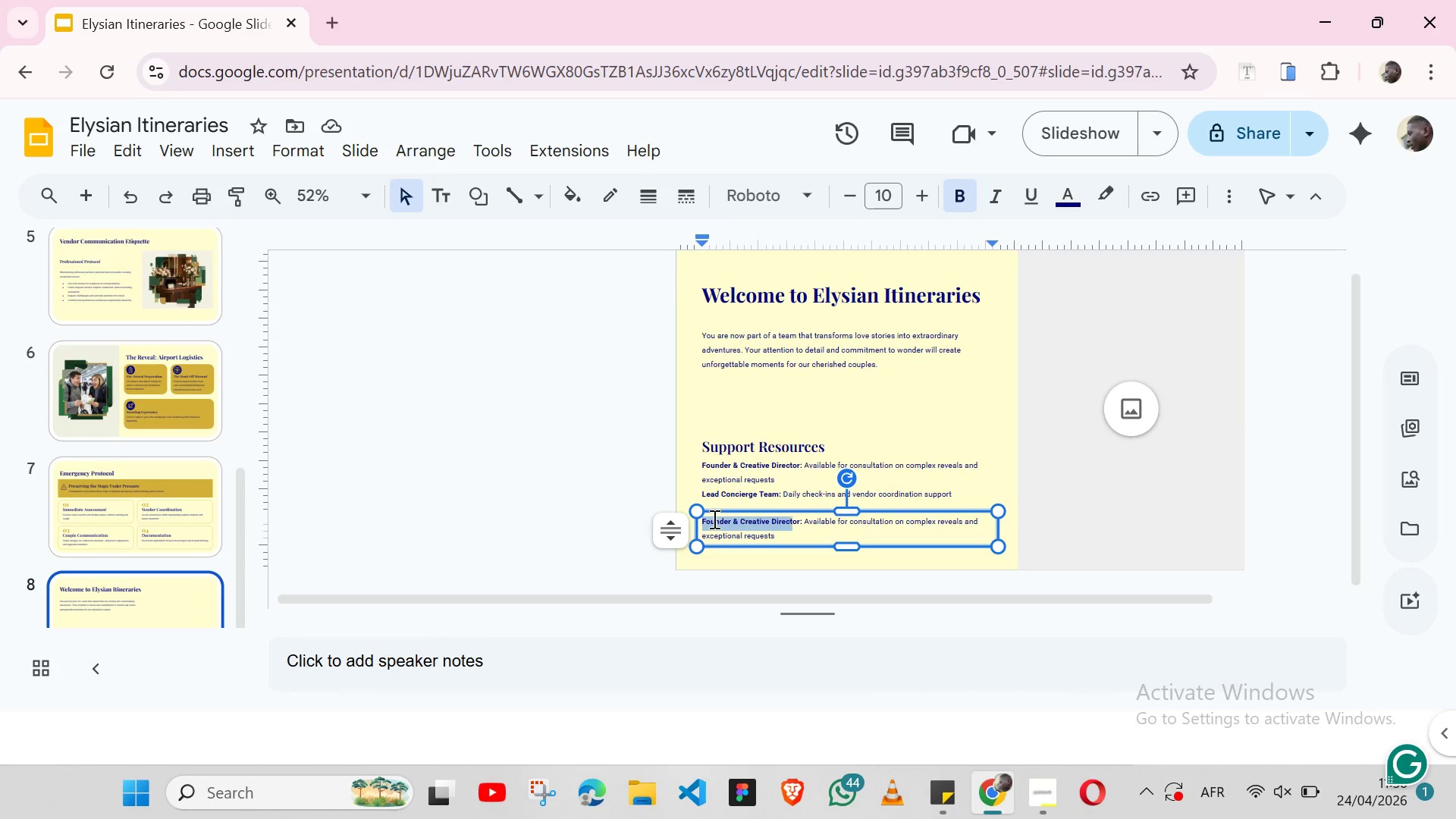 
key(Shift+ArrowRight)
 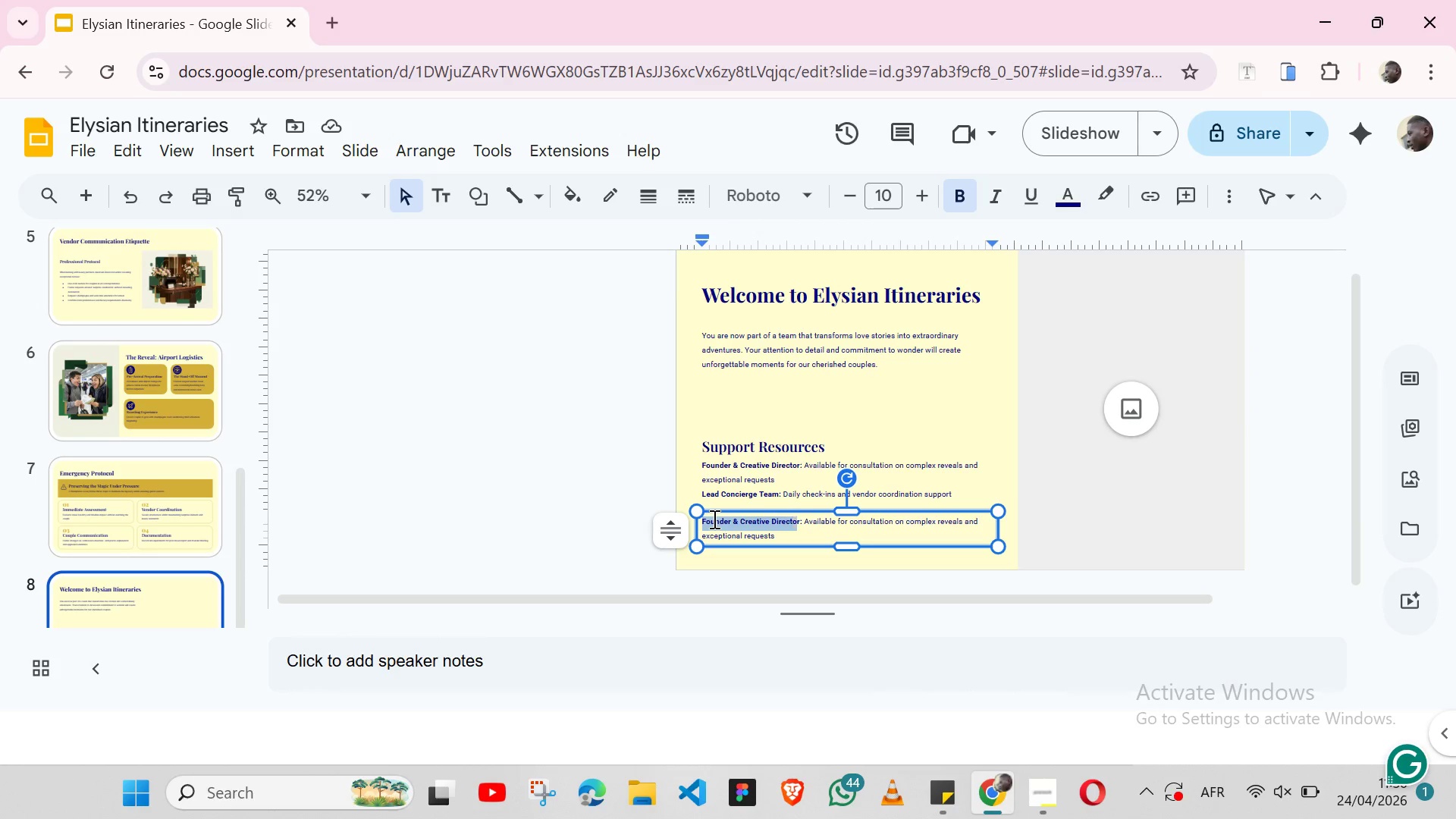 
key(Shift+ArrowRight)
 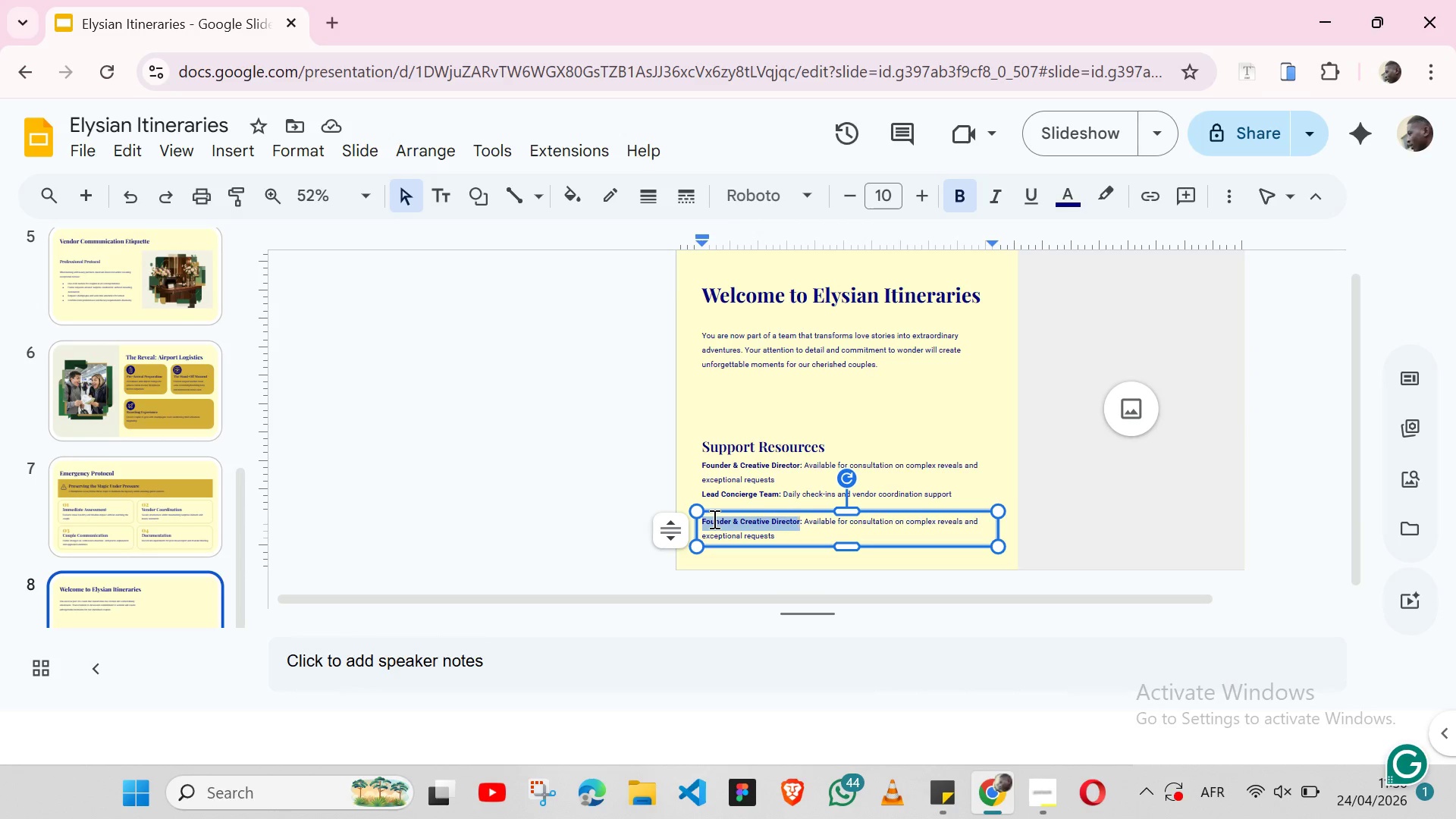 
key(Shift+ArrowRight)
 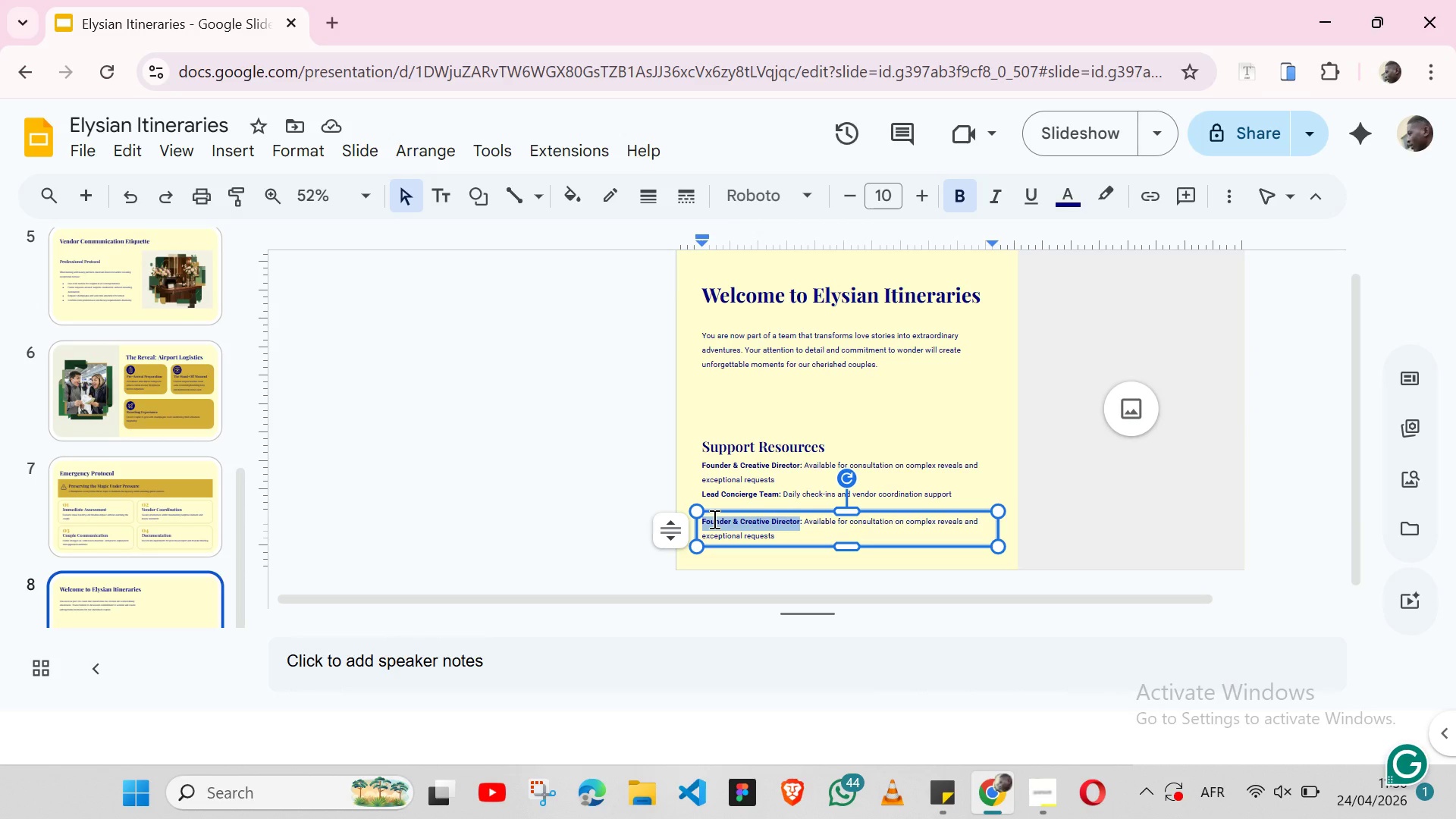 
key(Control+V)
 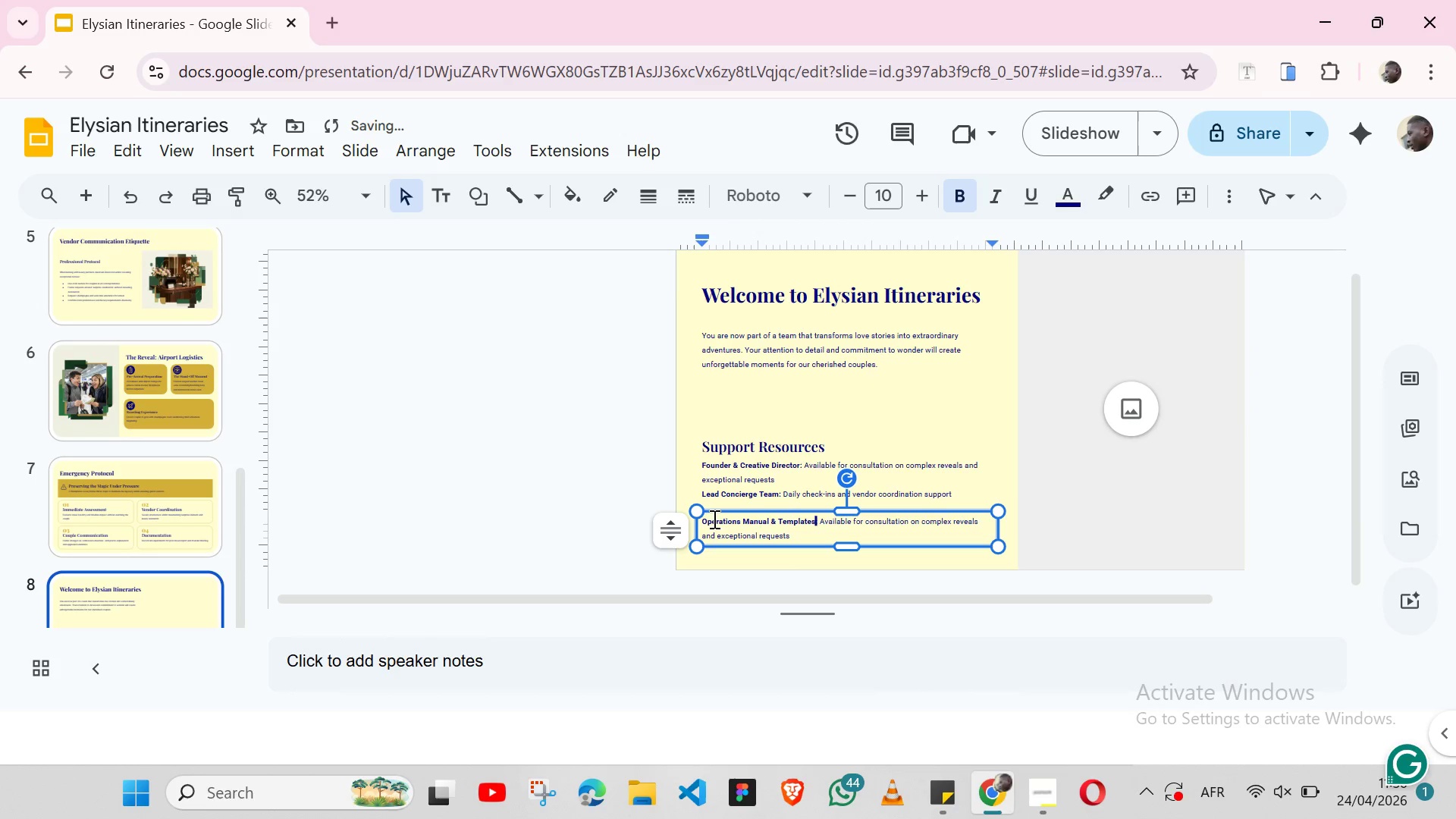 
key(Alt+Tab)
 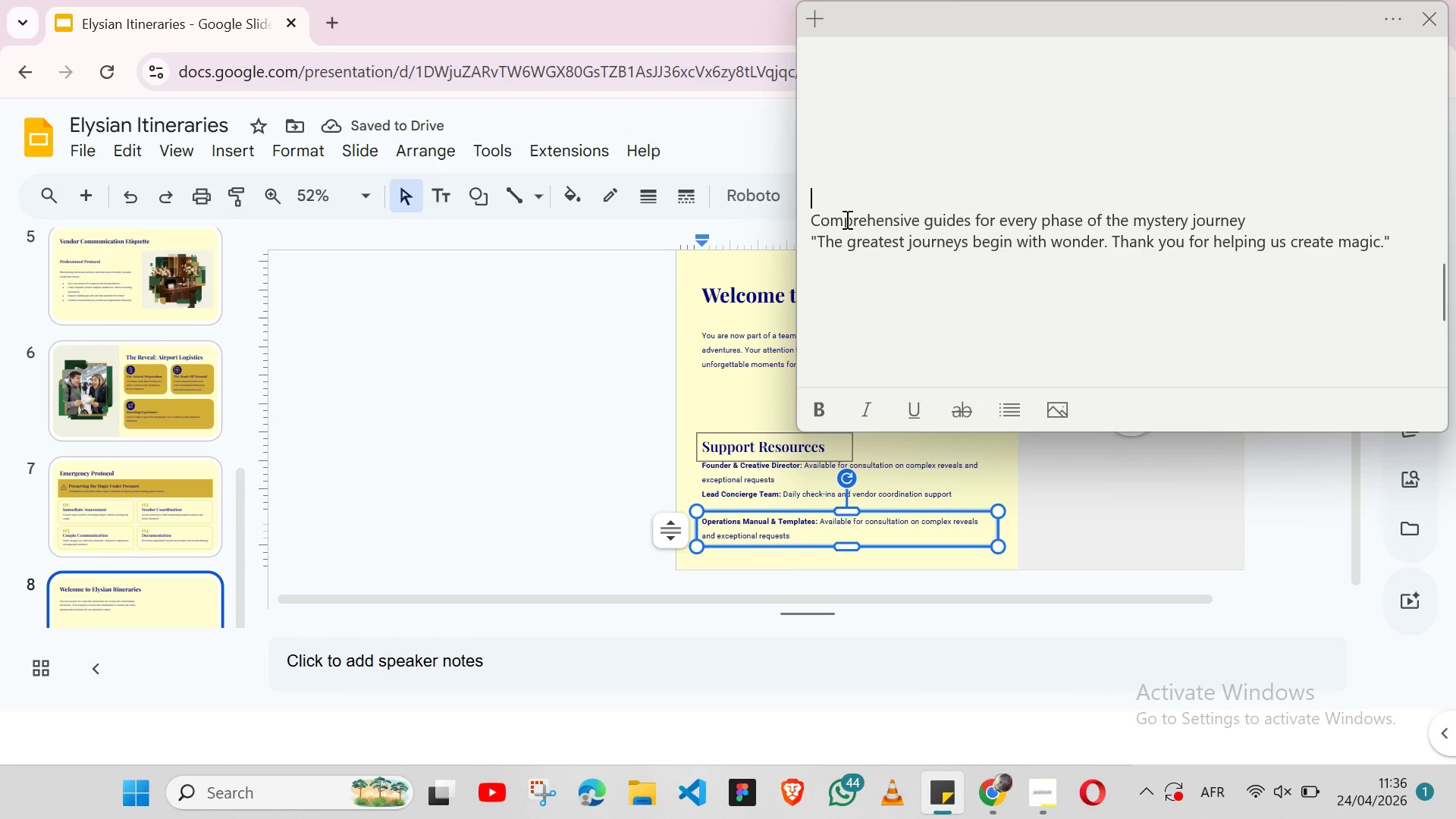 
double_click([846, 219])
 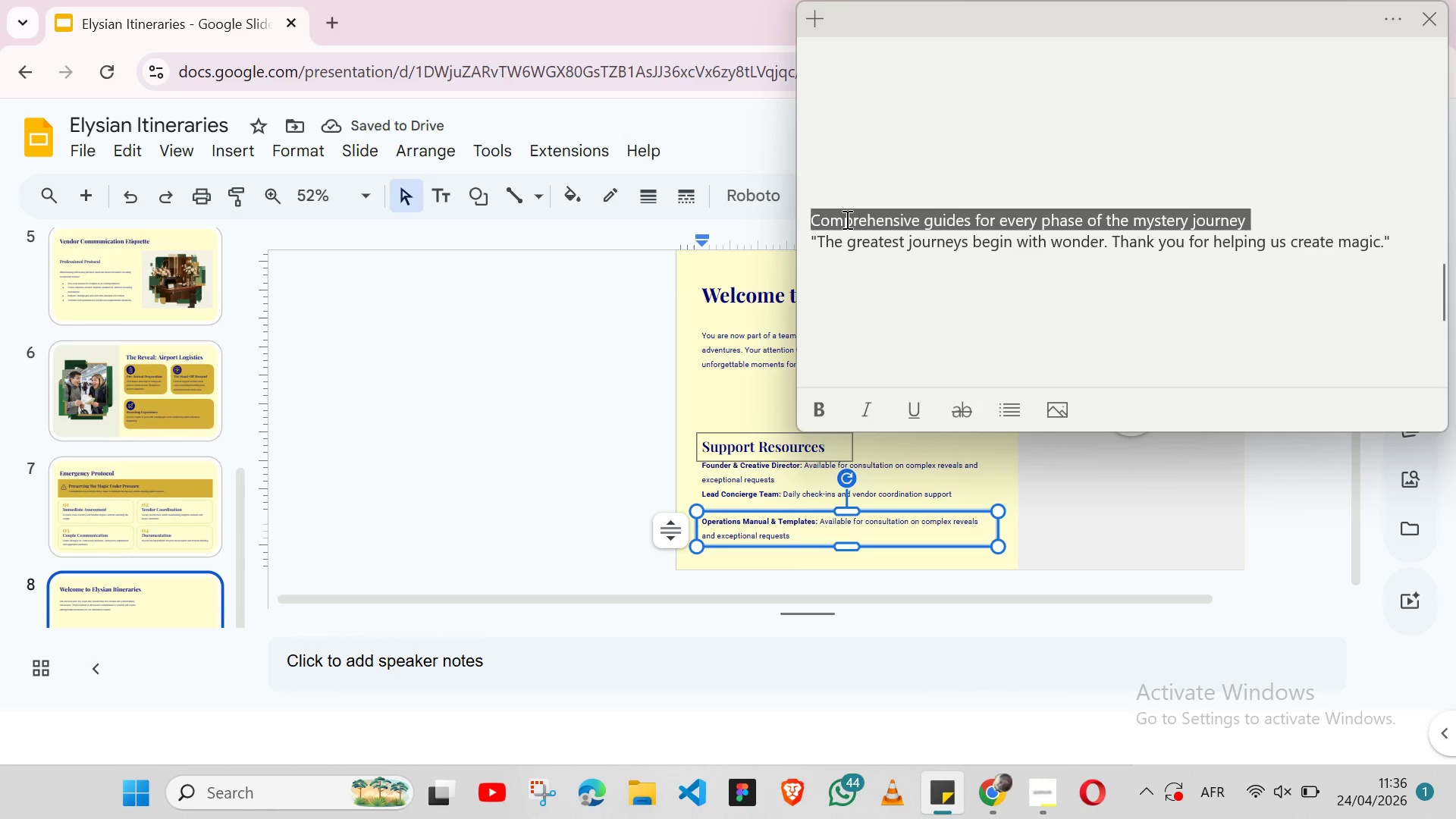 
triple_click([846, 219])
 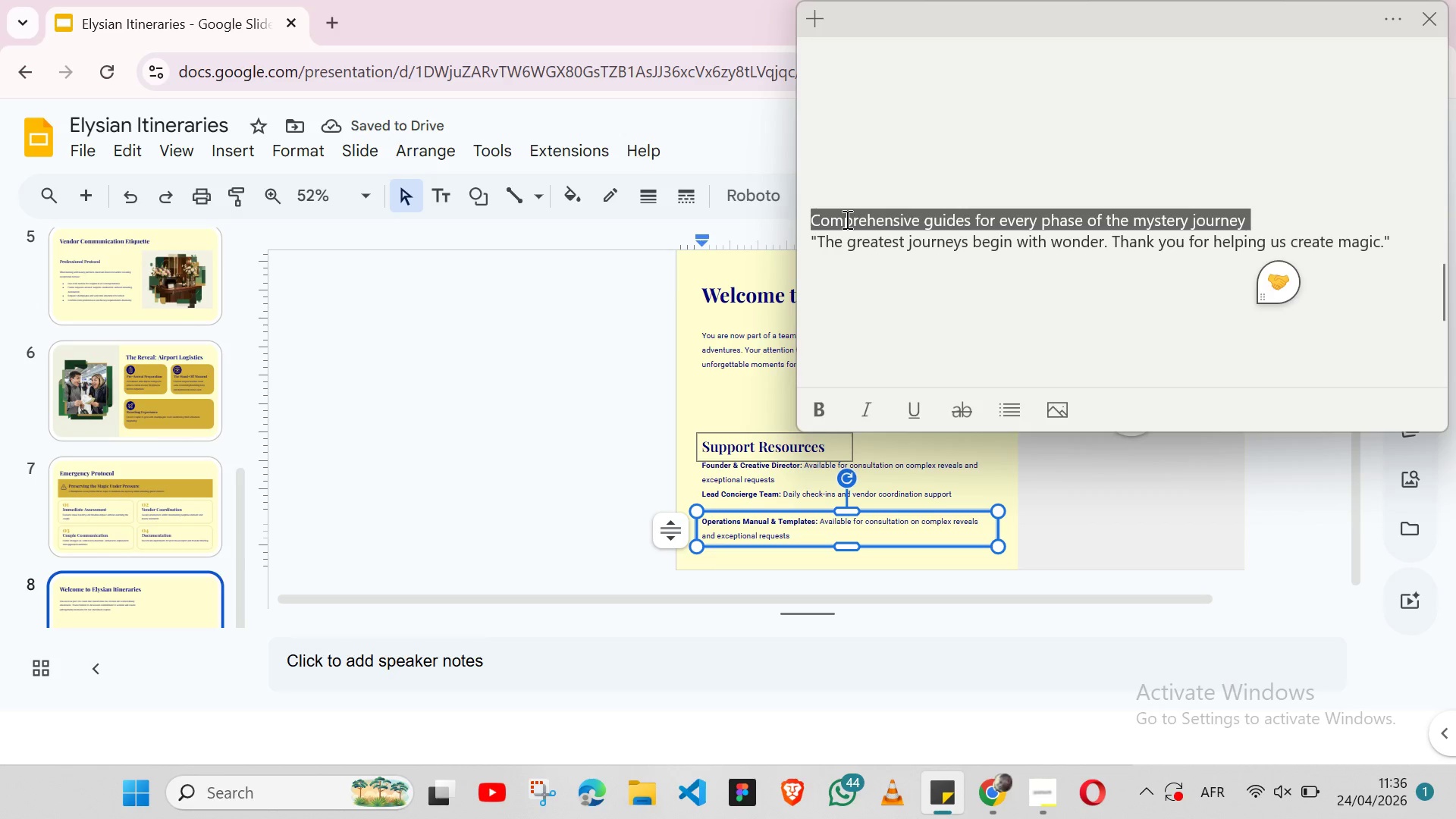 
key(Shift+ShiftLeft)
 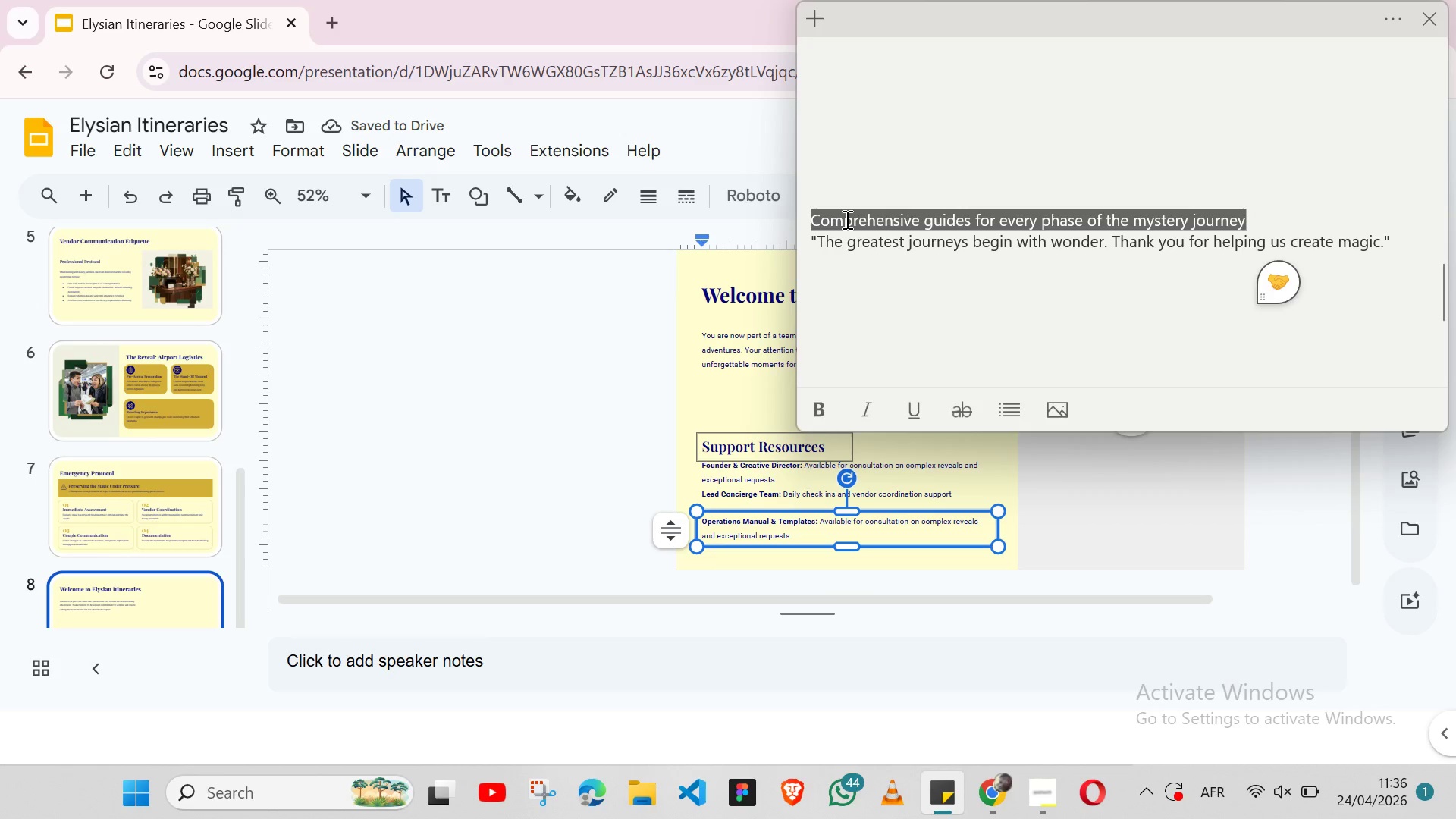 
key(Shift+ArrowLeft)
 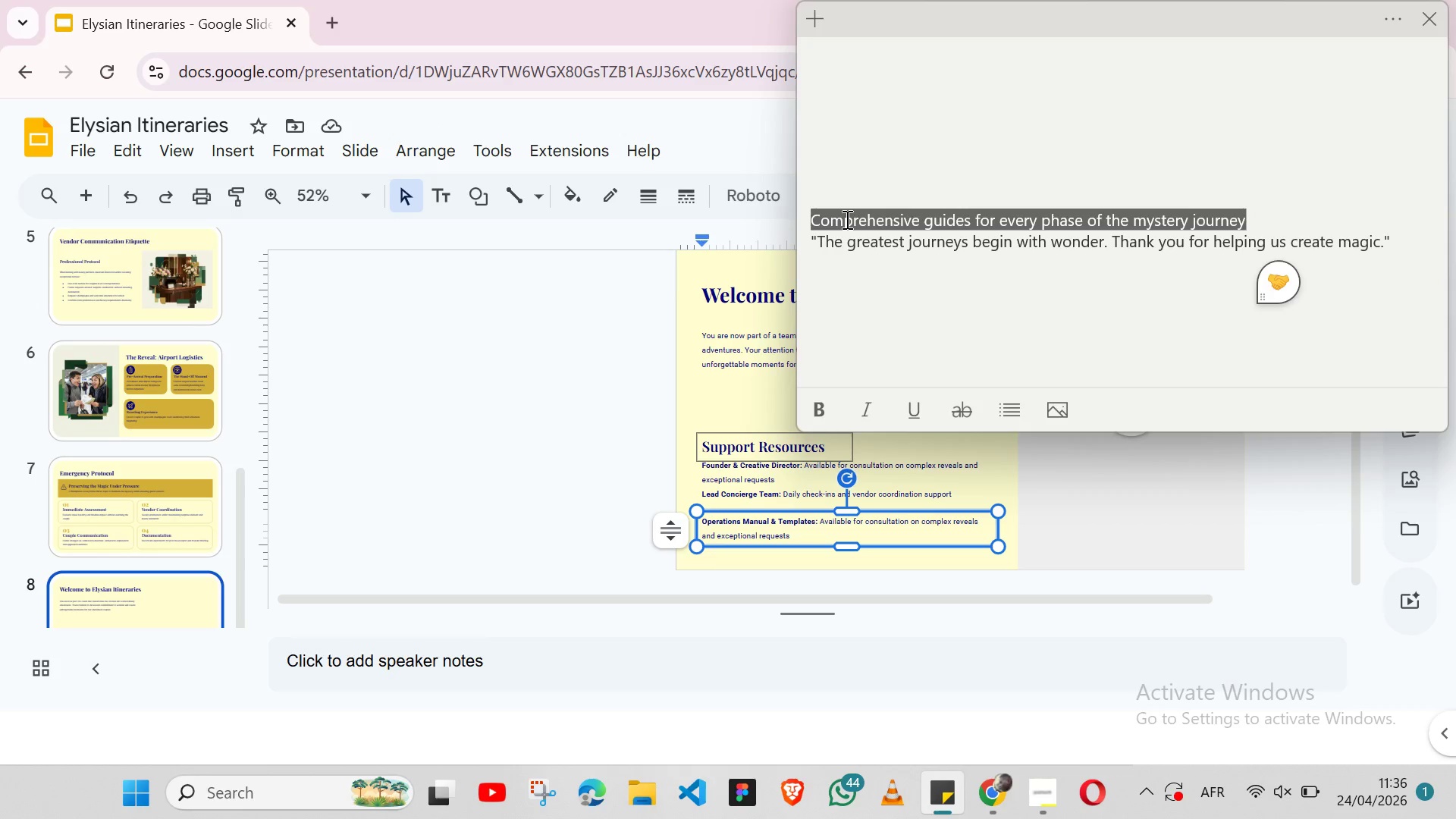 
key(Control+X)
 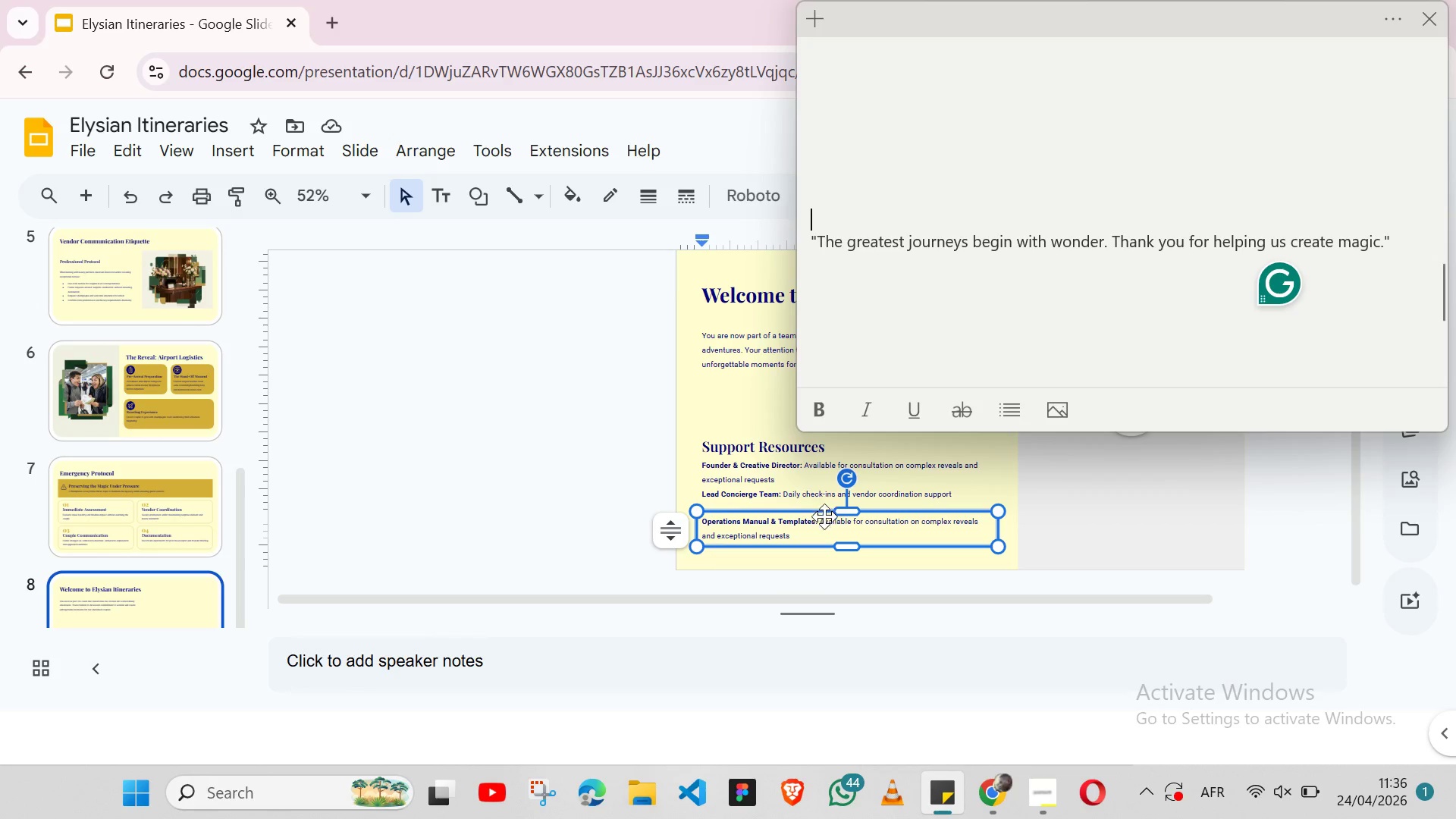 
double_click([822, 521])
 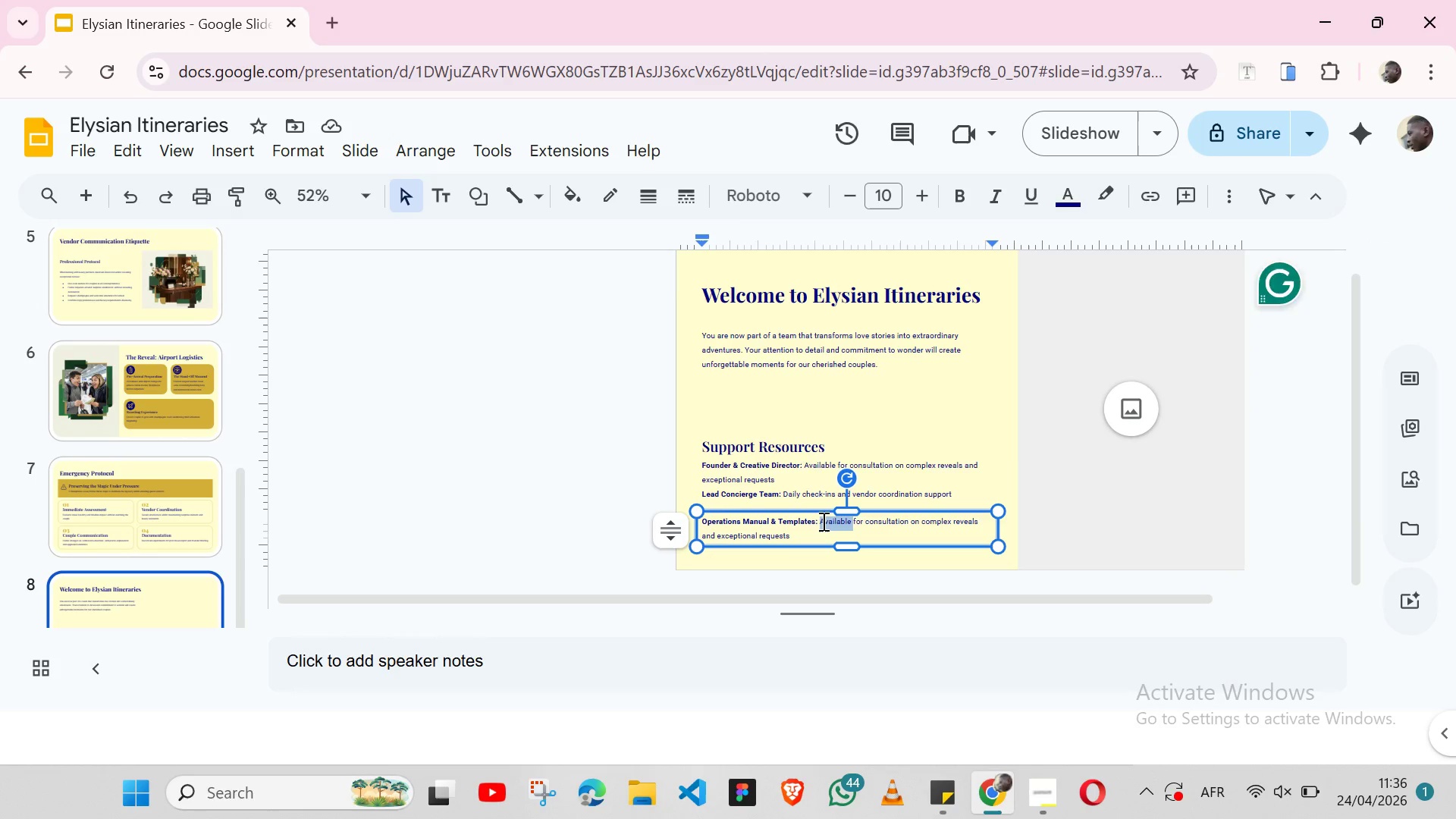 
key(Shift+ArrowDown)
 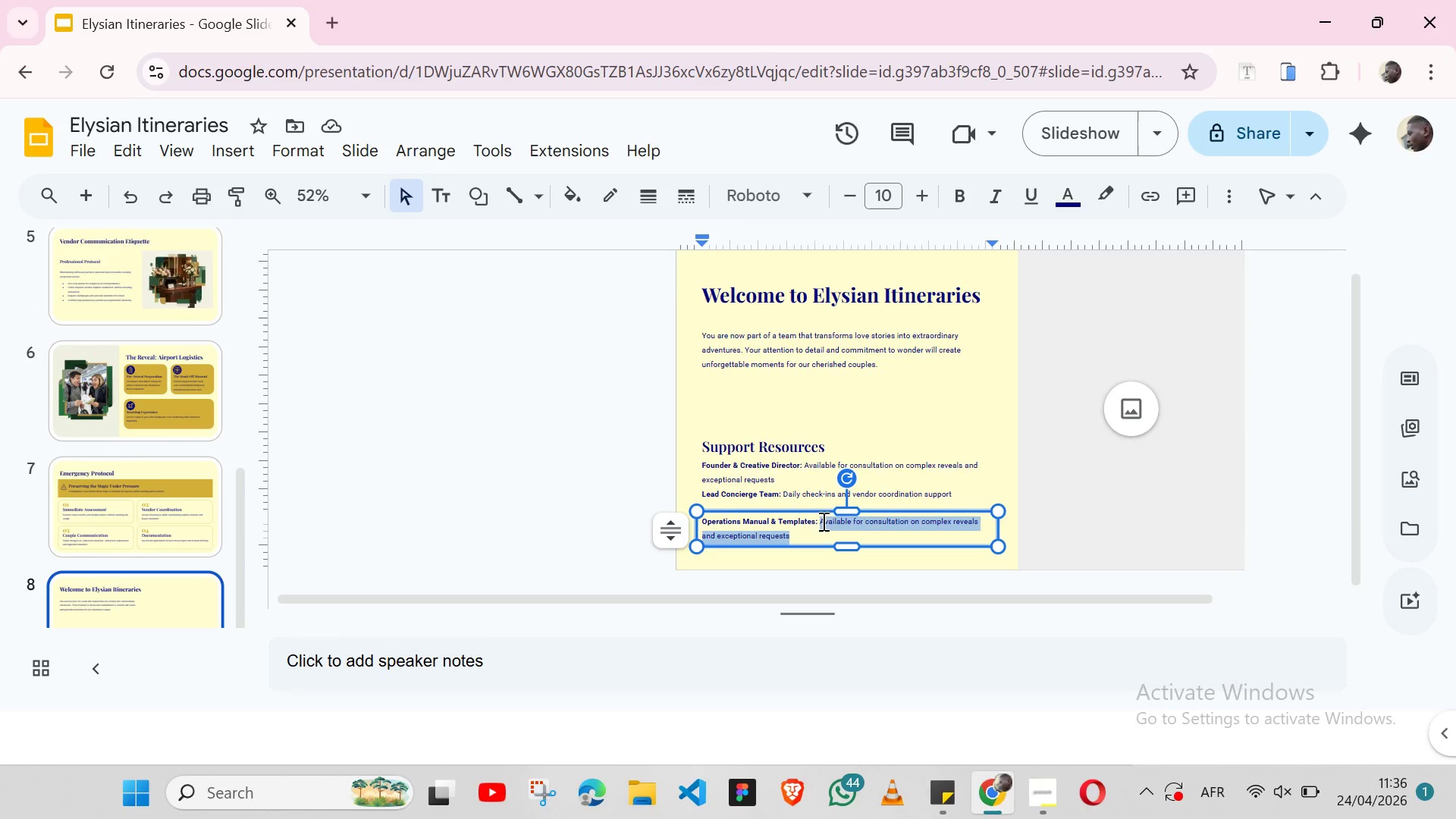 
key(Control+ControlLeft)
 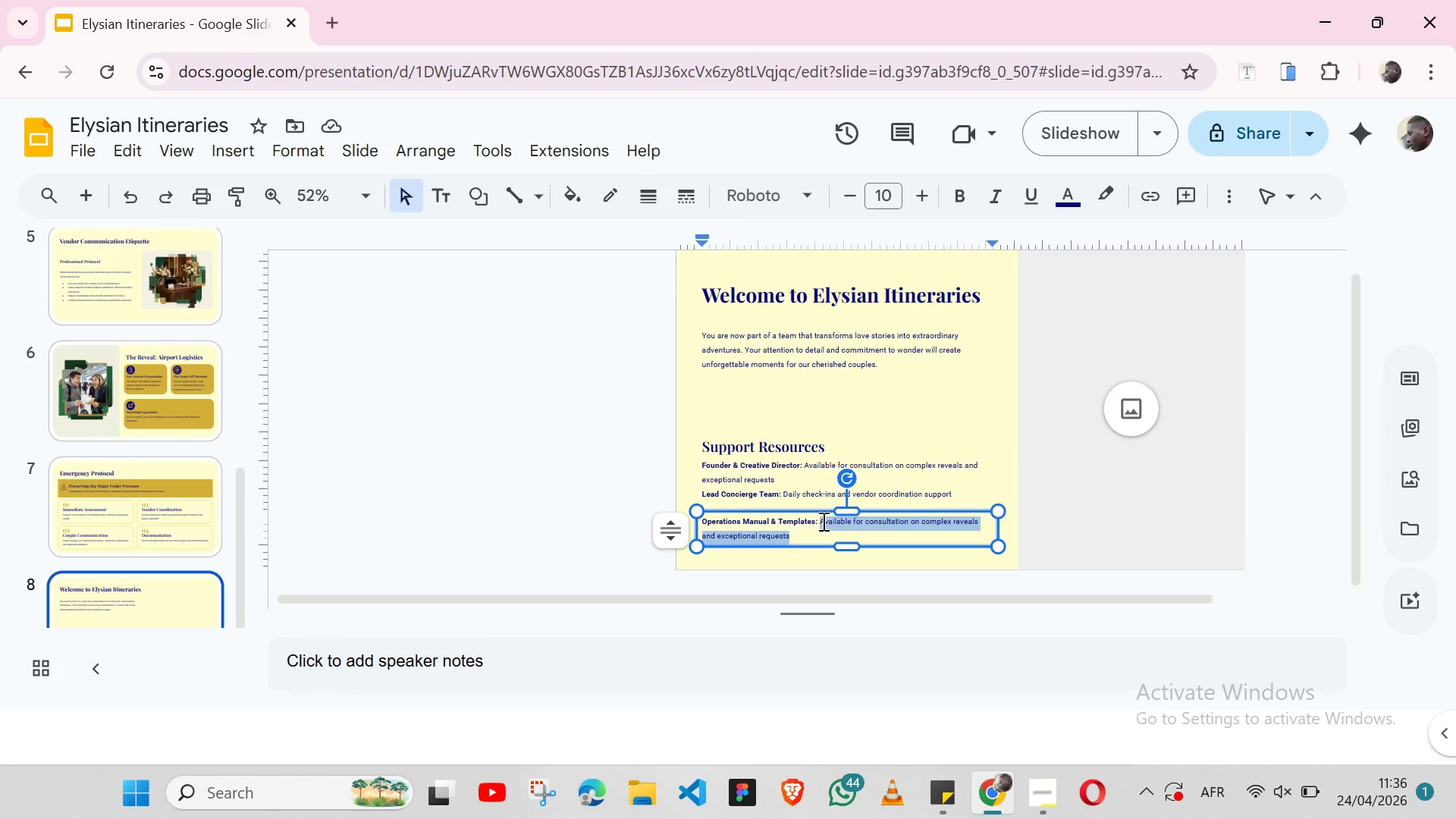 
key(Control+V)
 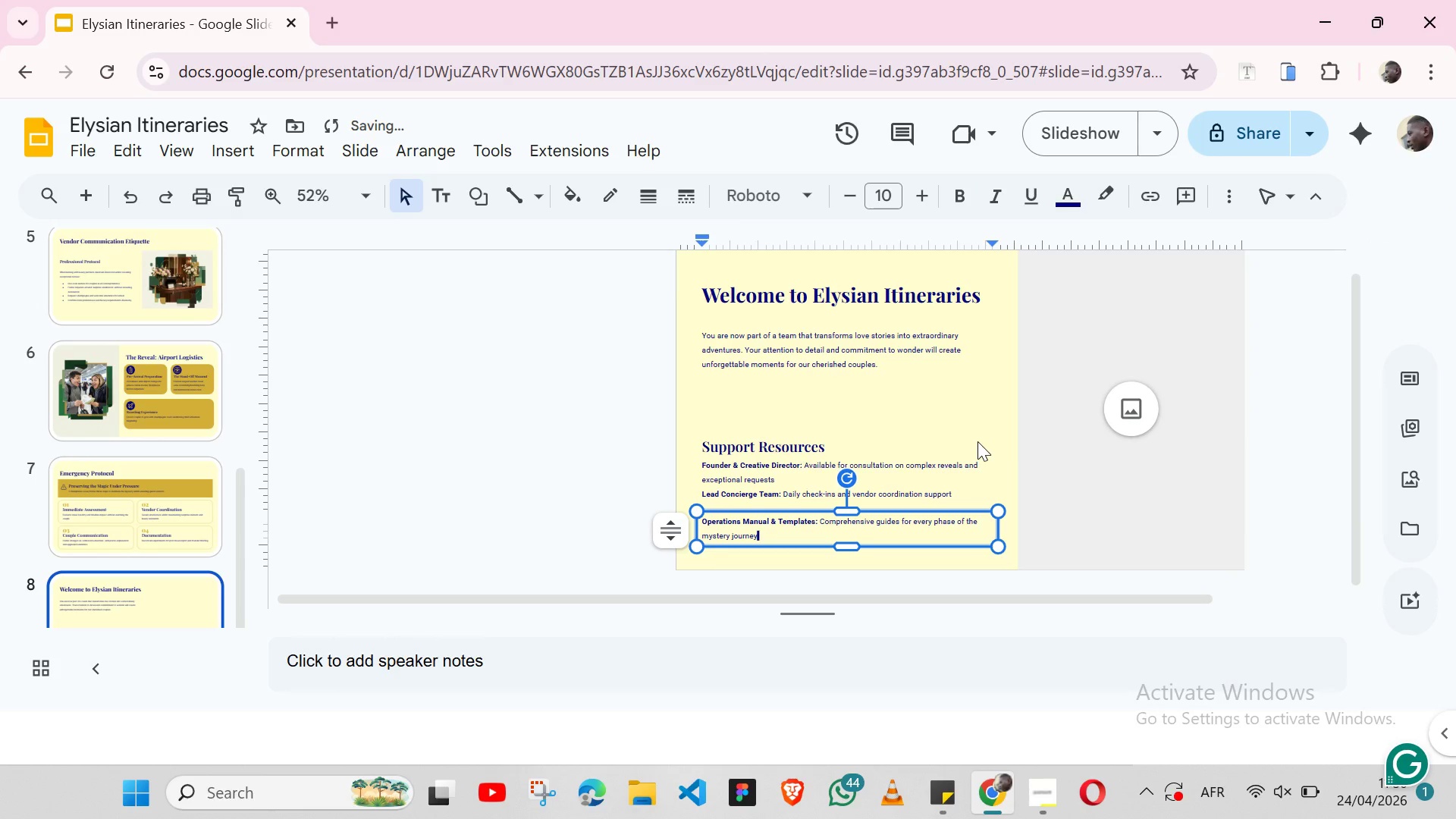 
left_click([981, 427])
 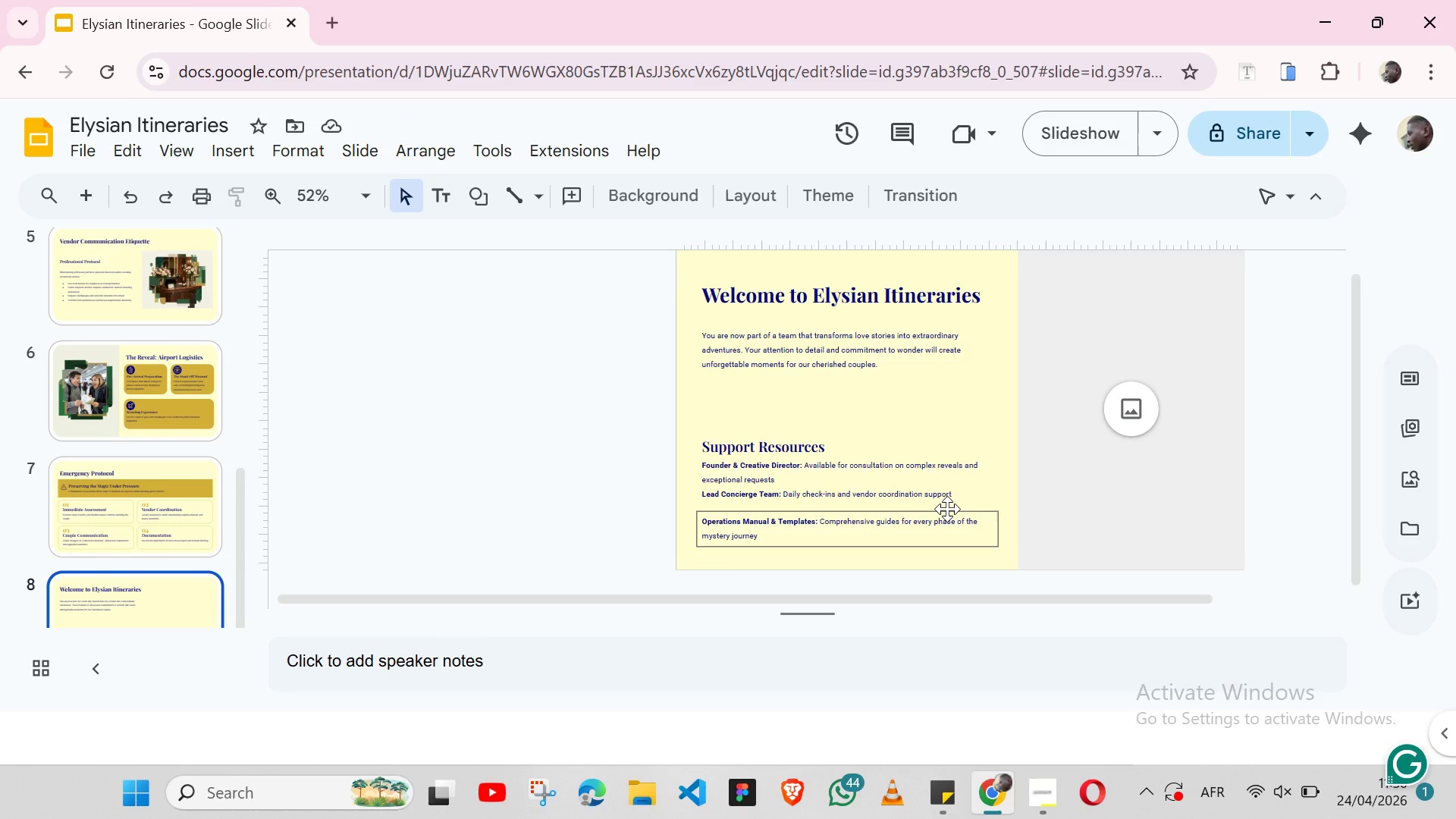 
wait(5.31)
 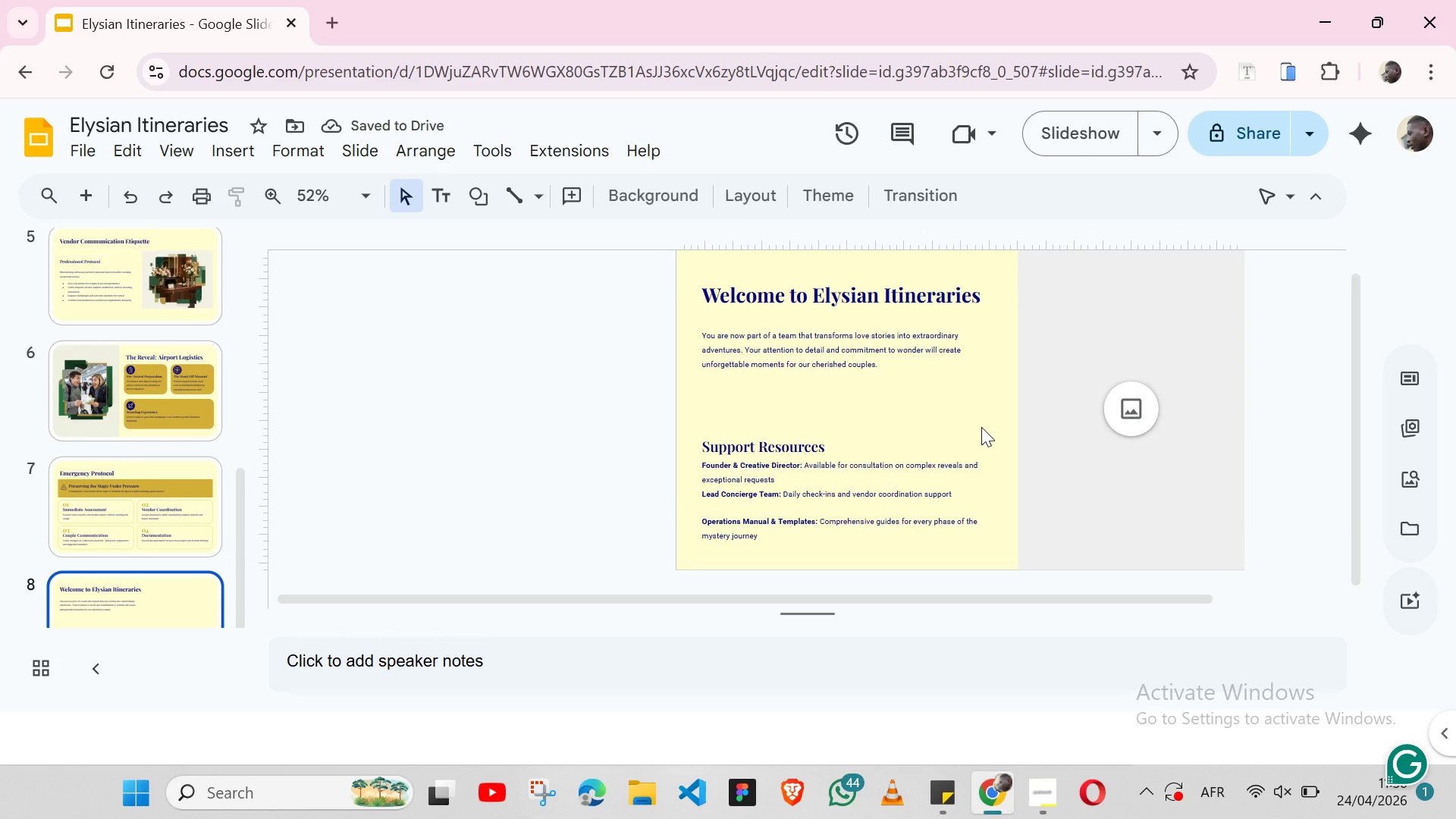 
left_click([947, 504])
 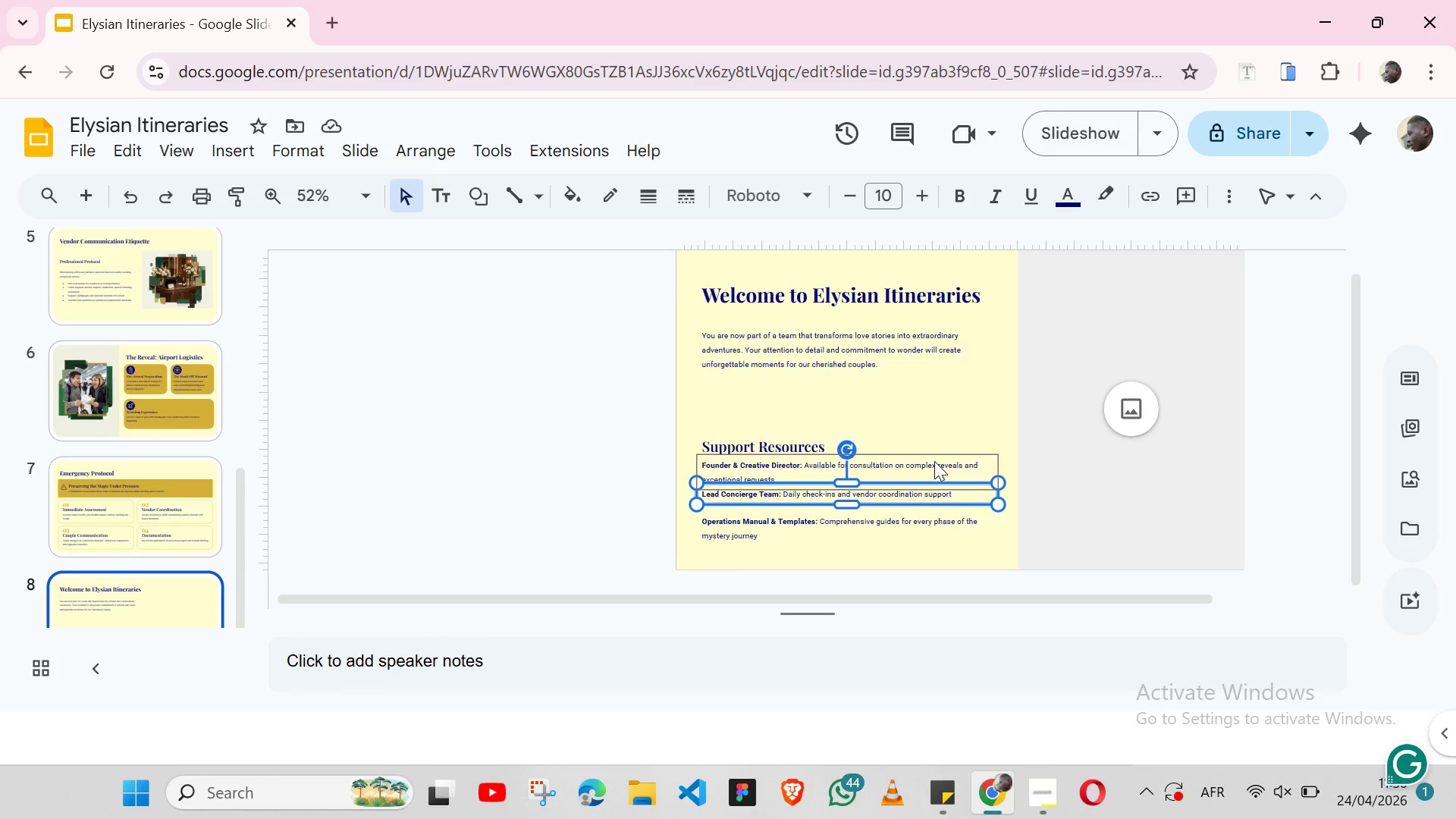 
key(ArrowDown)
 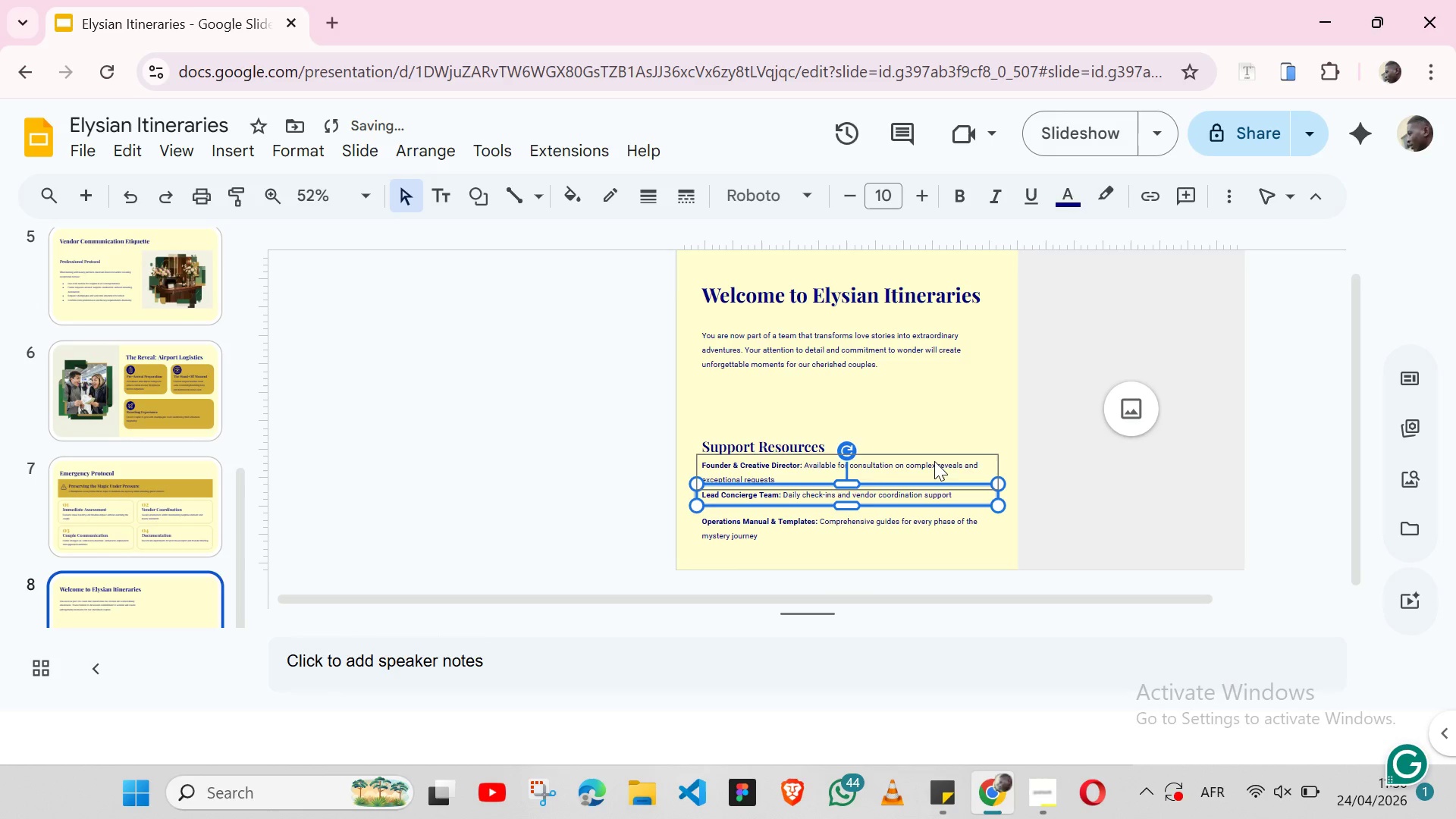 
key(ArrowDown)
 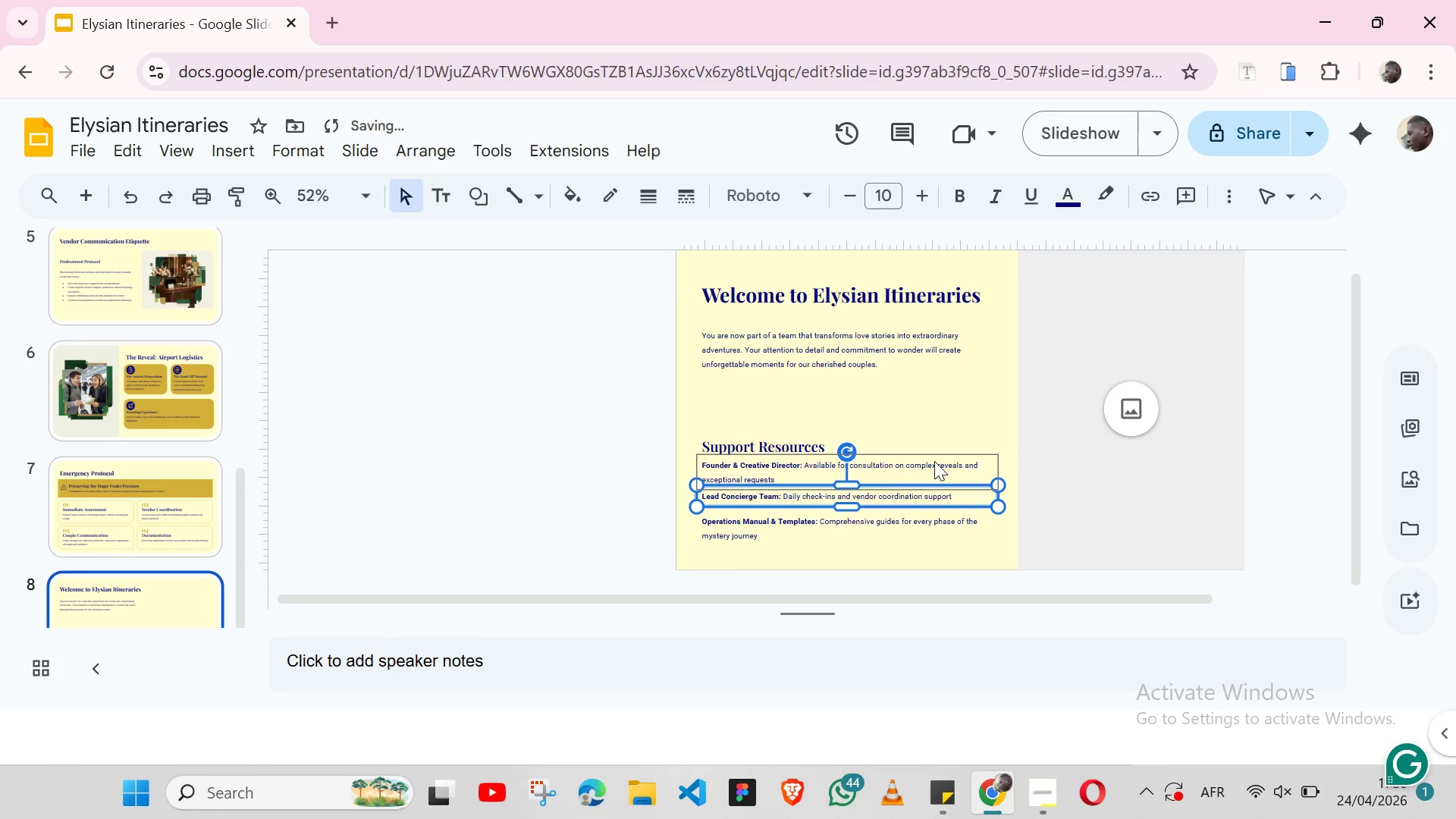 
key(ArrowDown)
 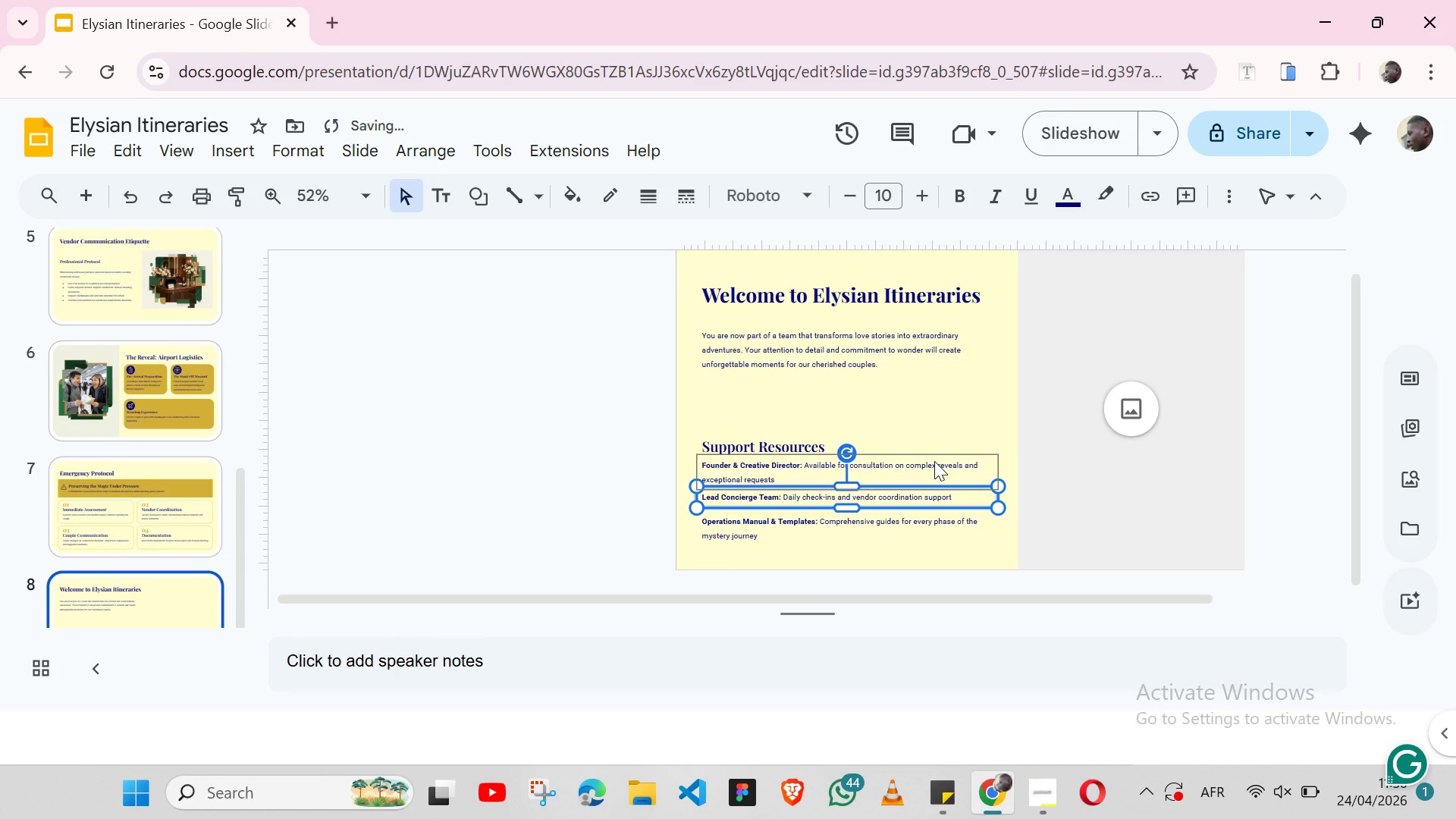 
key(ArrowDown)
 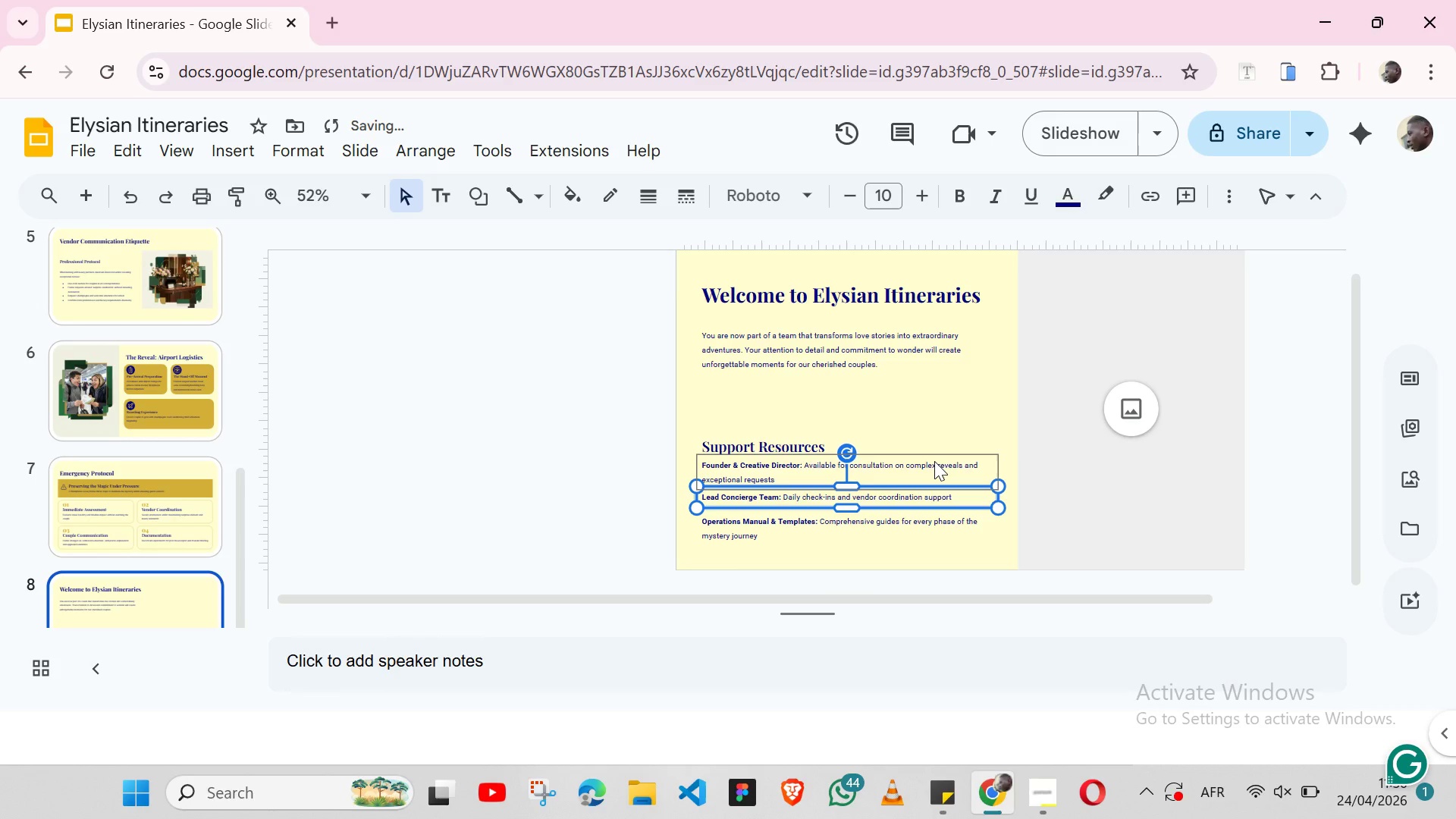 
key(ArrowUp)
 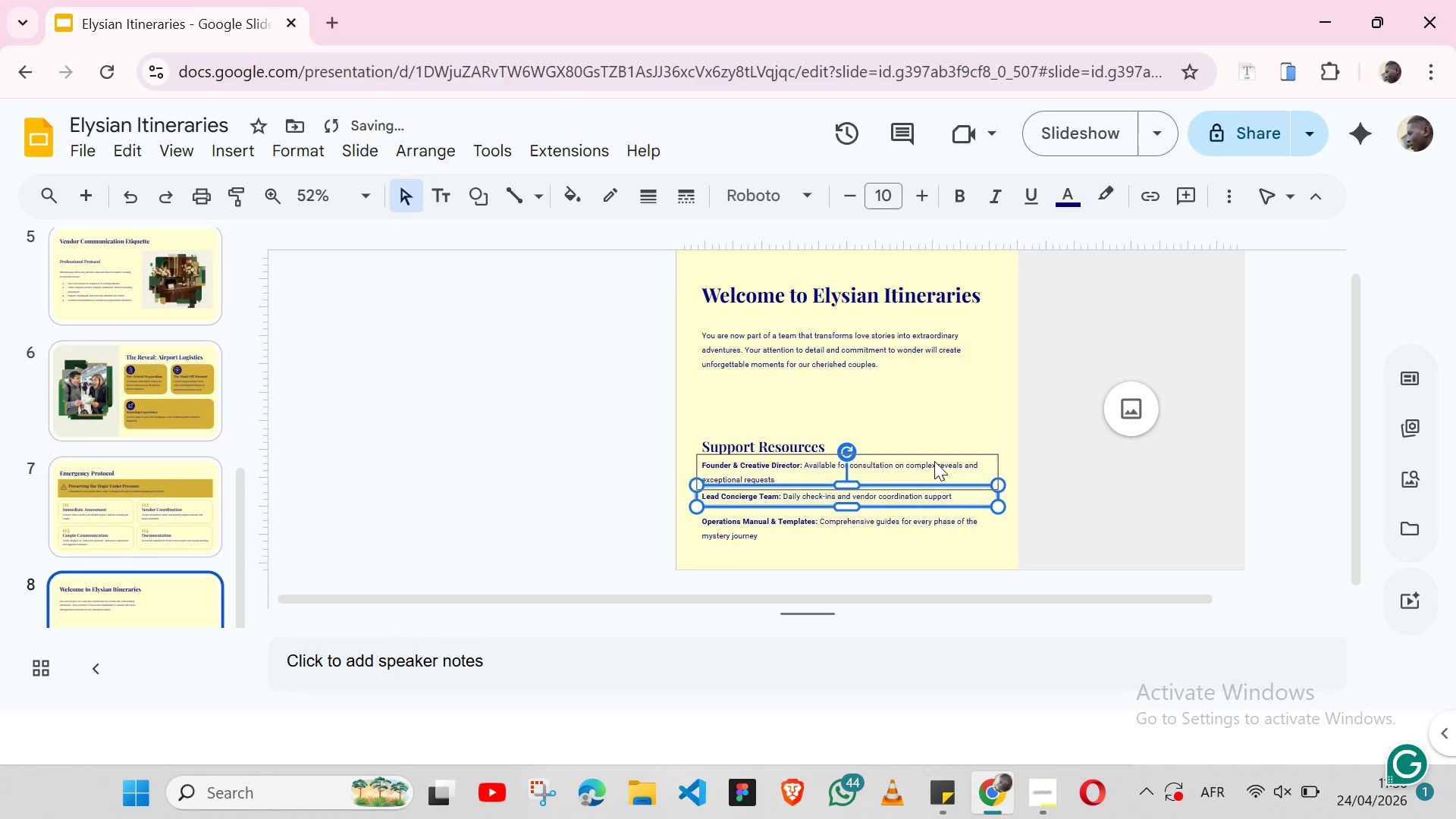 
key(ArrowUp)
 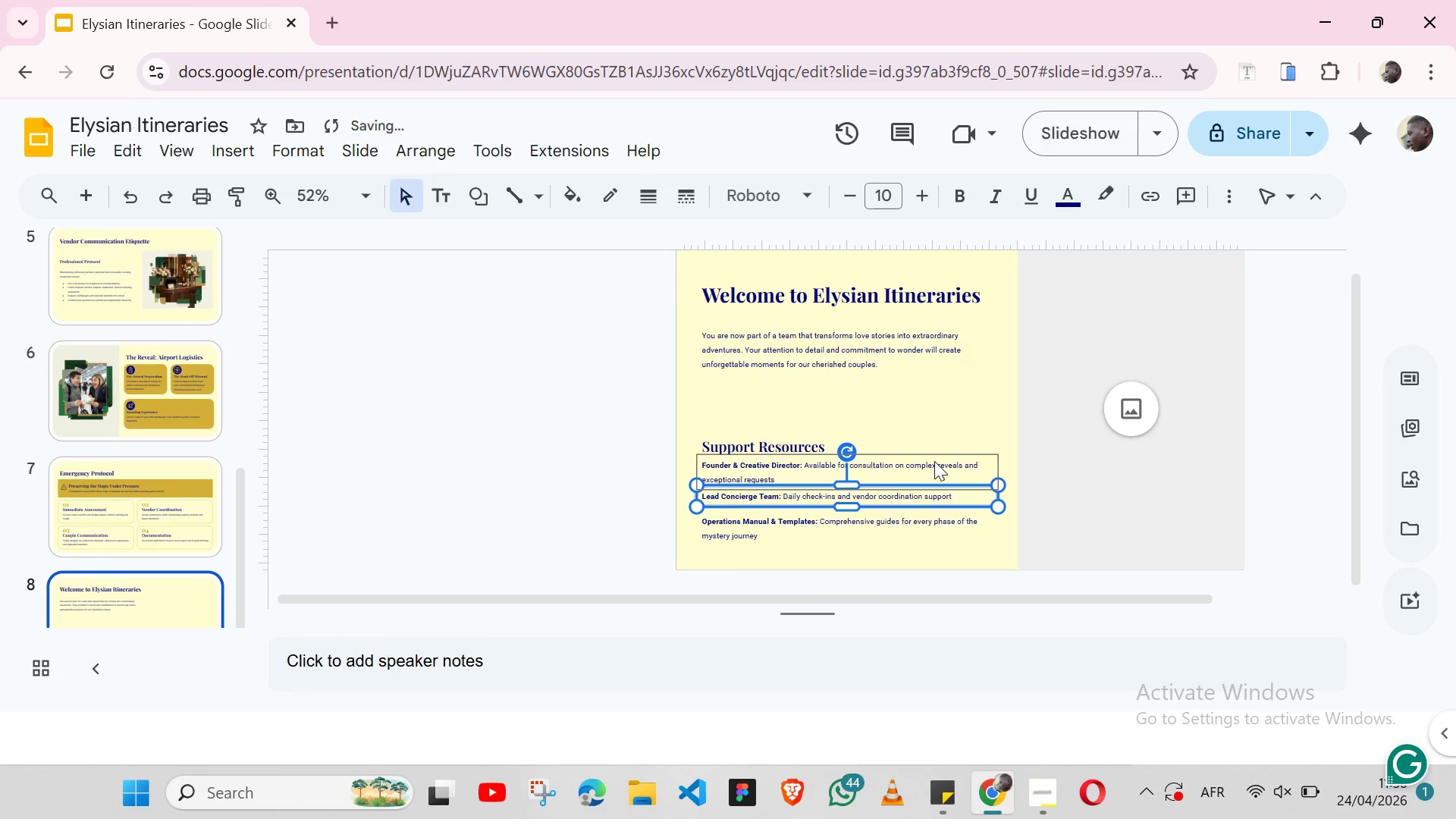 
key(ArrowUp)
 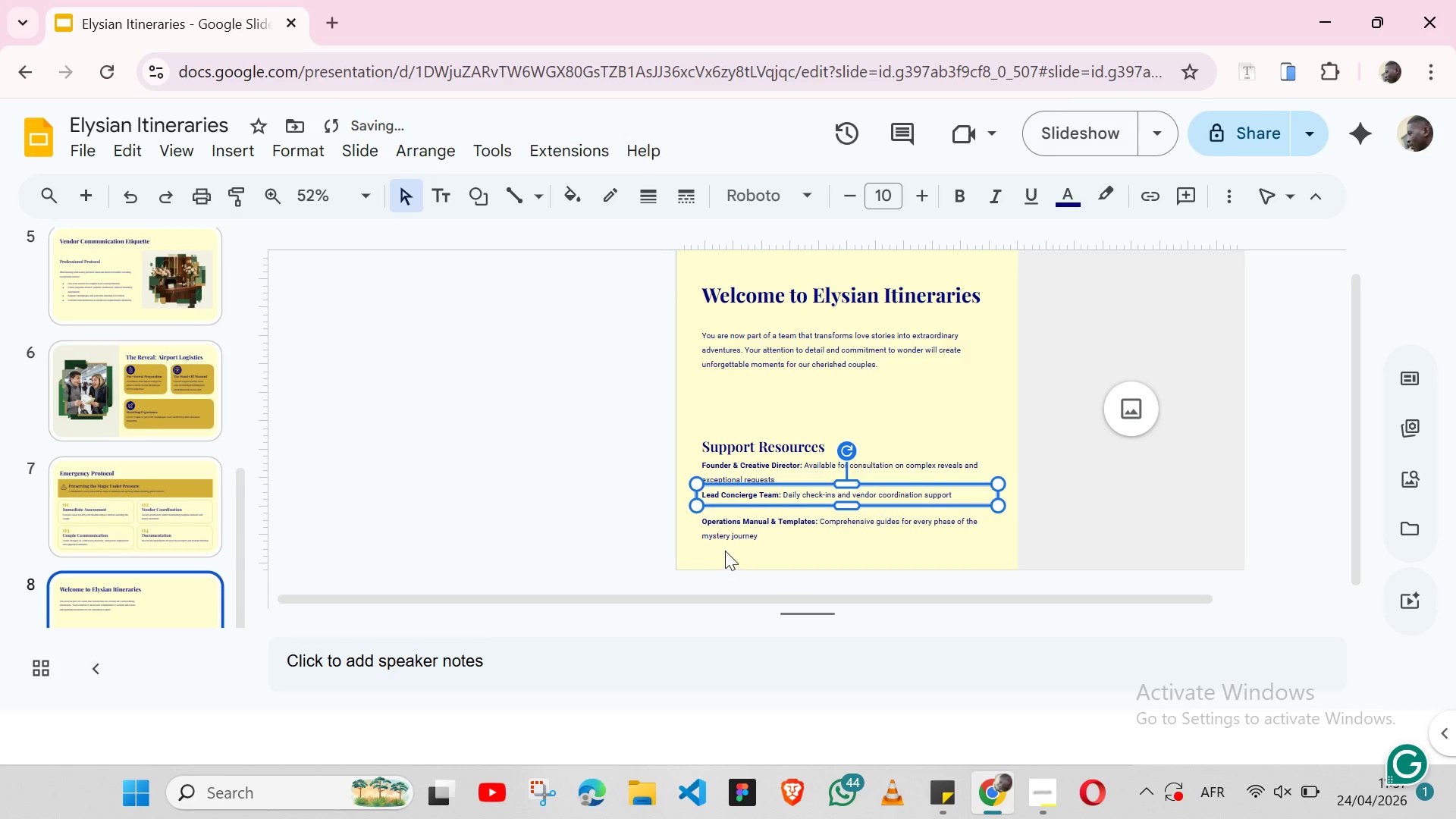 
left_click([726, 542])
 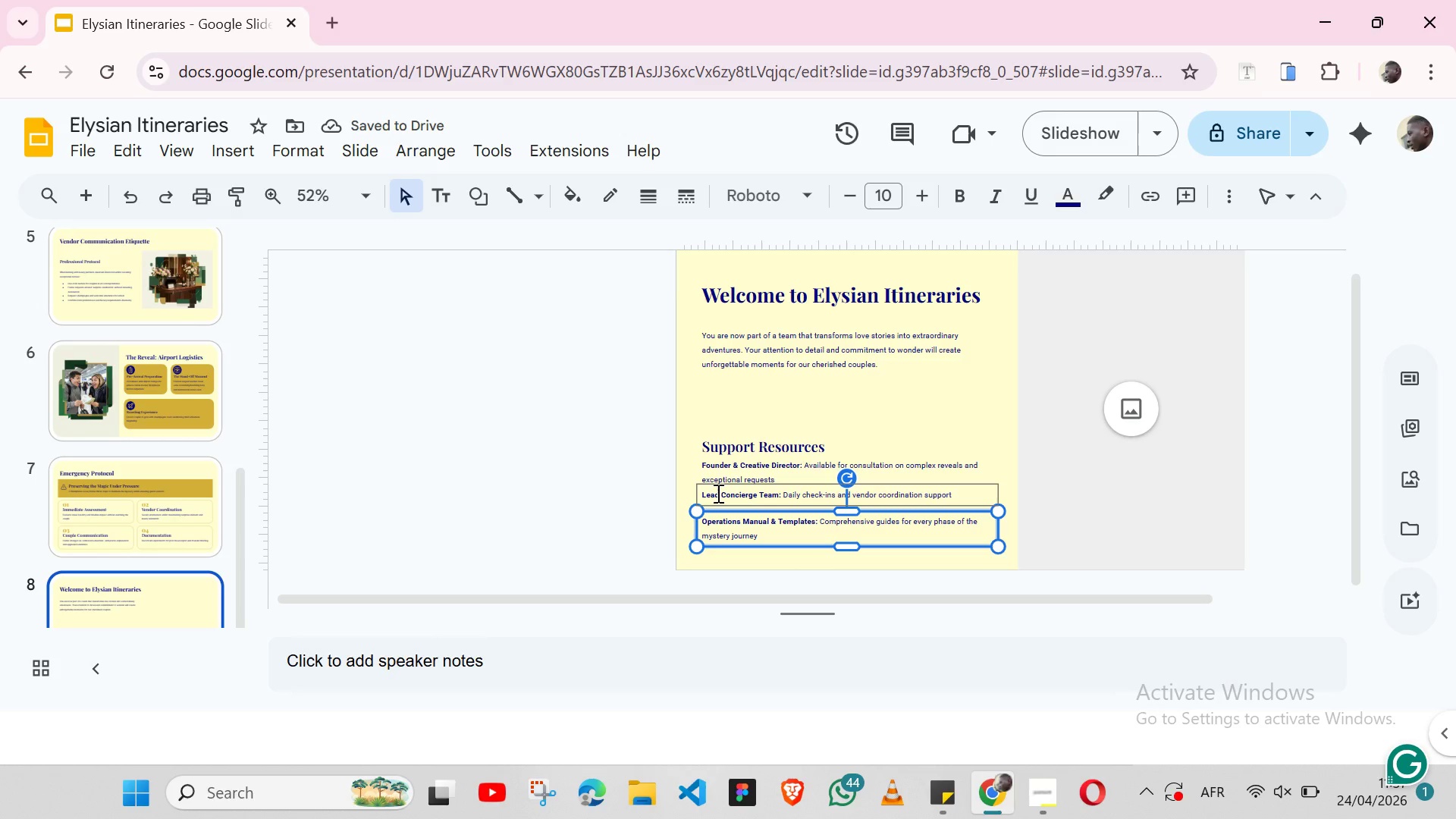 
hold_key(key=ArrowUp, duration=0.66)
 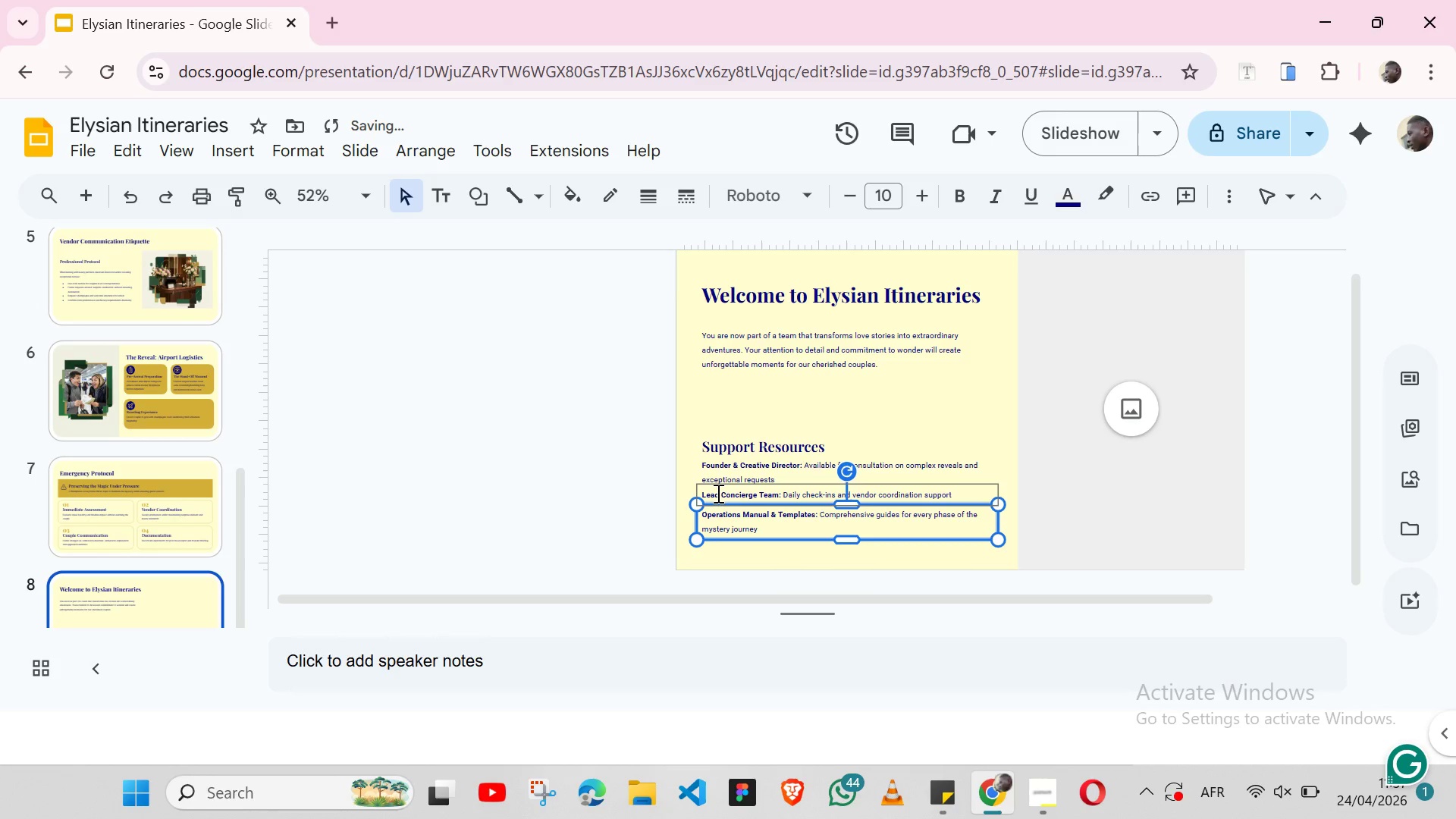 
key(ArrowUp)
 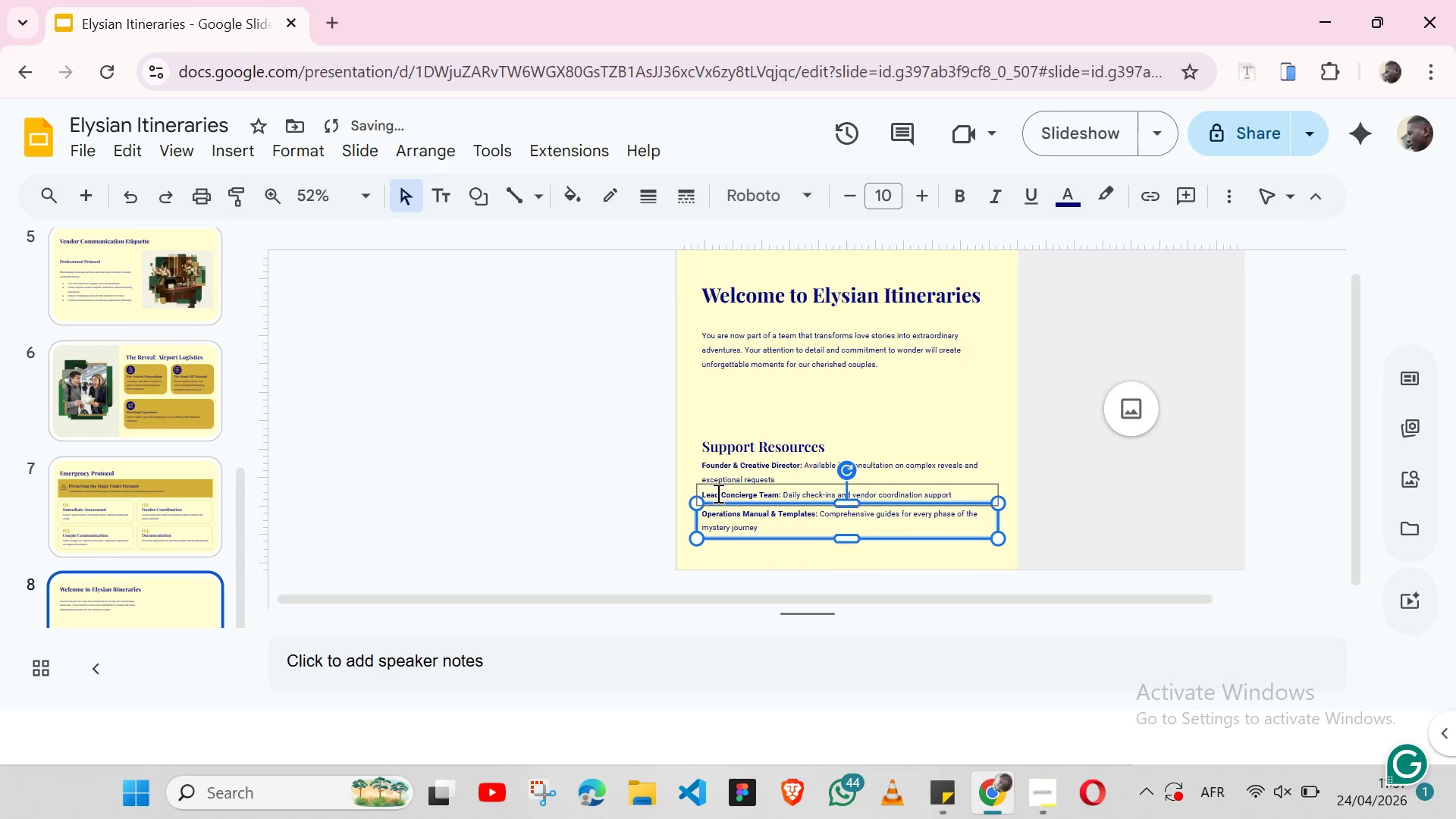 
key(ArrowUp)
 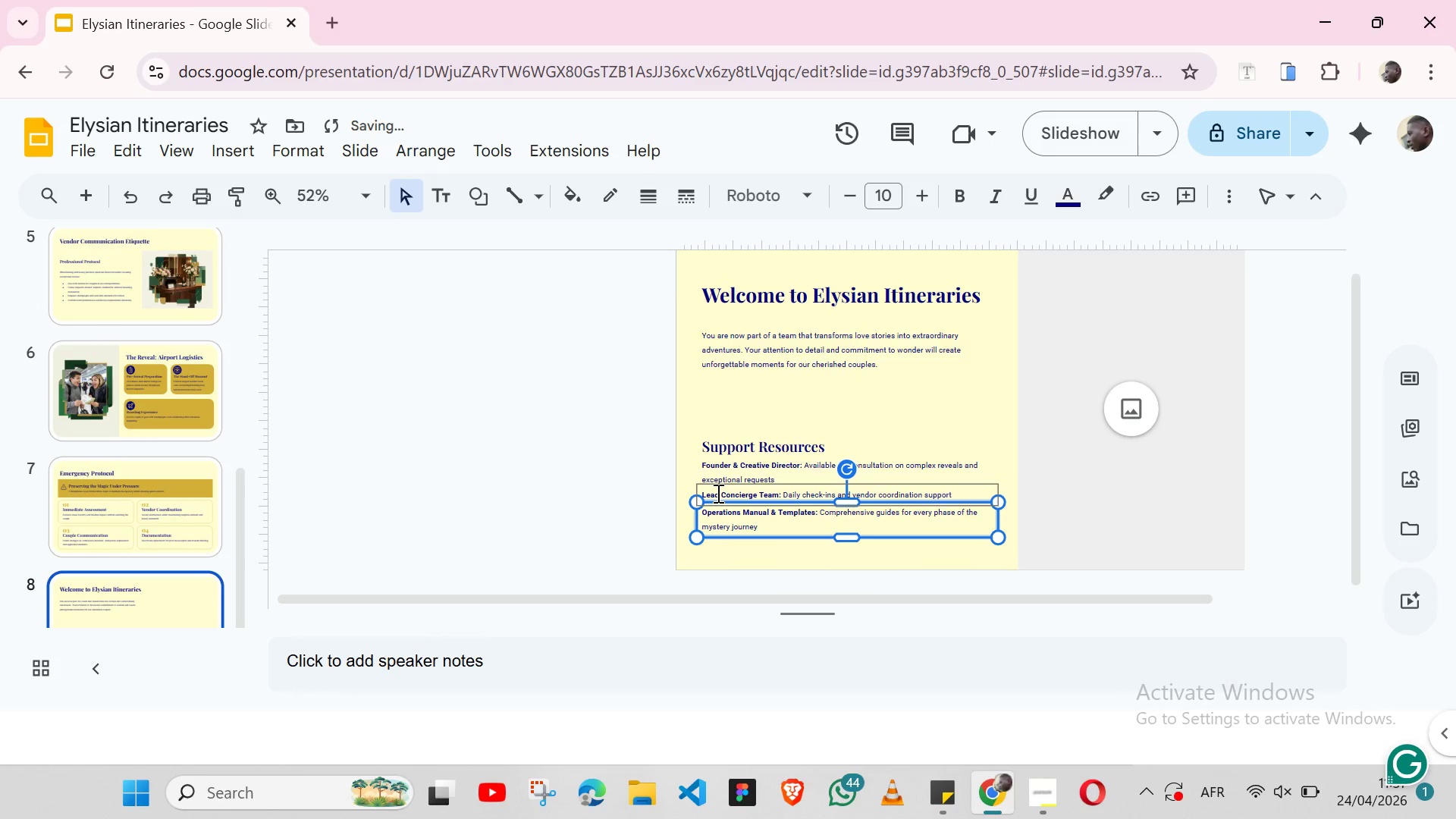 
key(ArrowUp)
 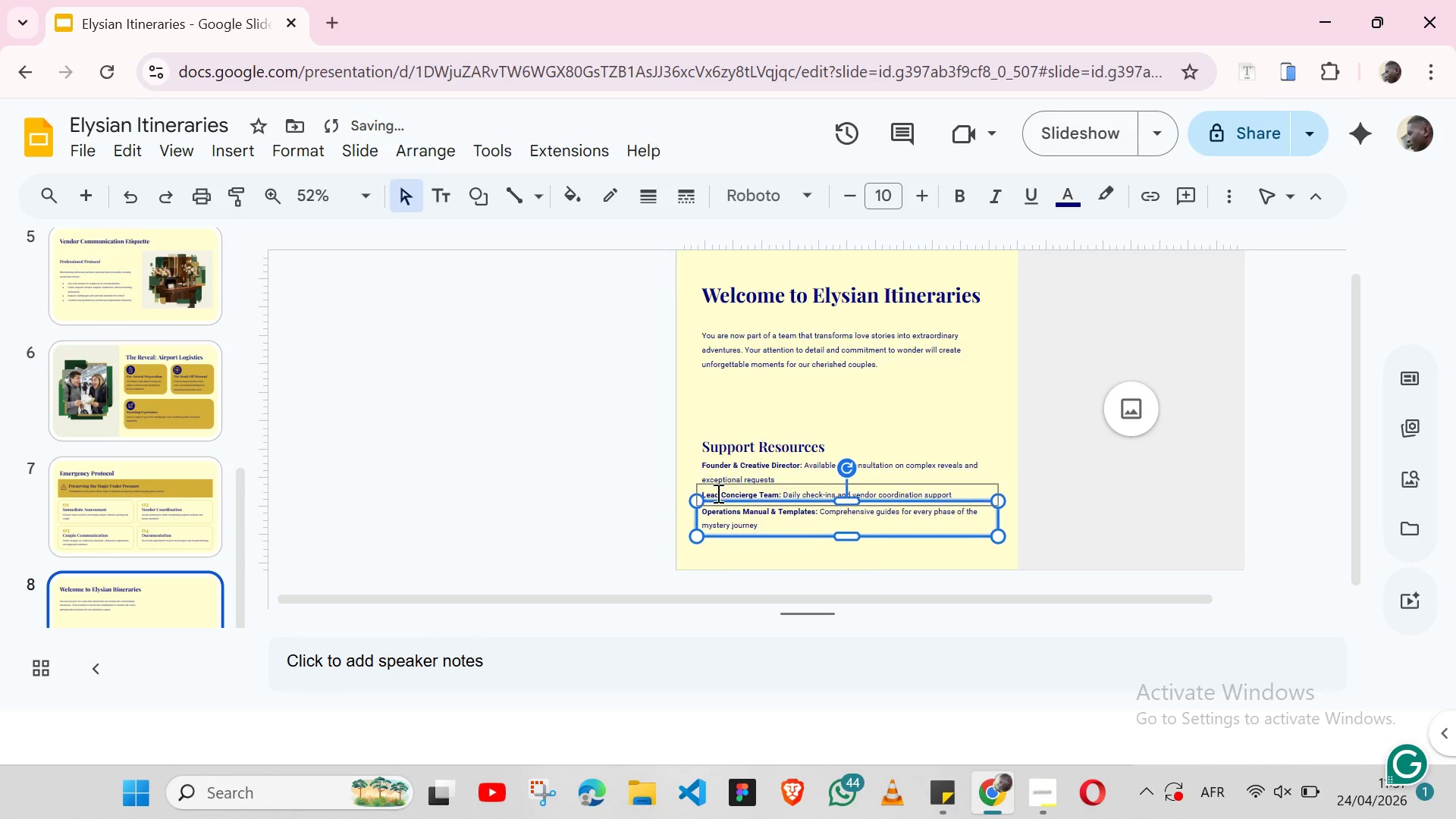 
key(ArrowUp)
 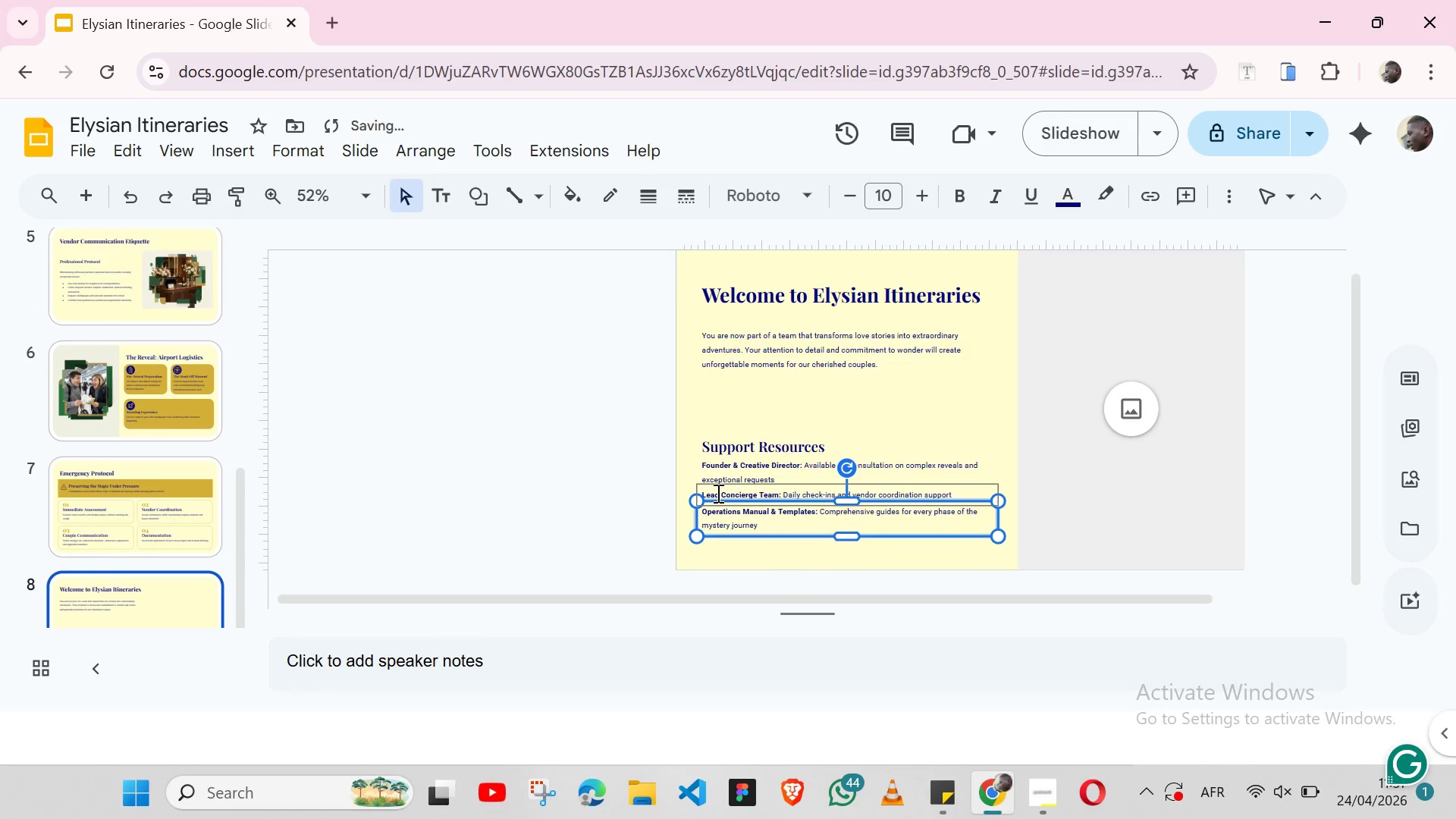 
key(ArrowUp)
 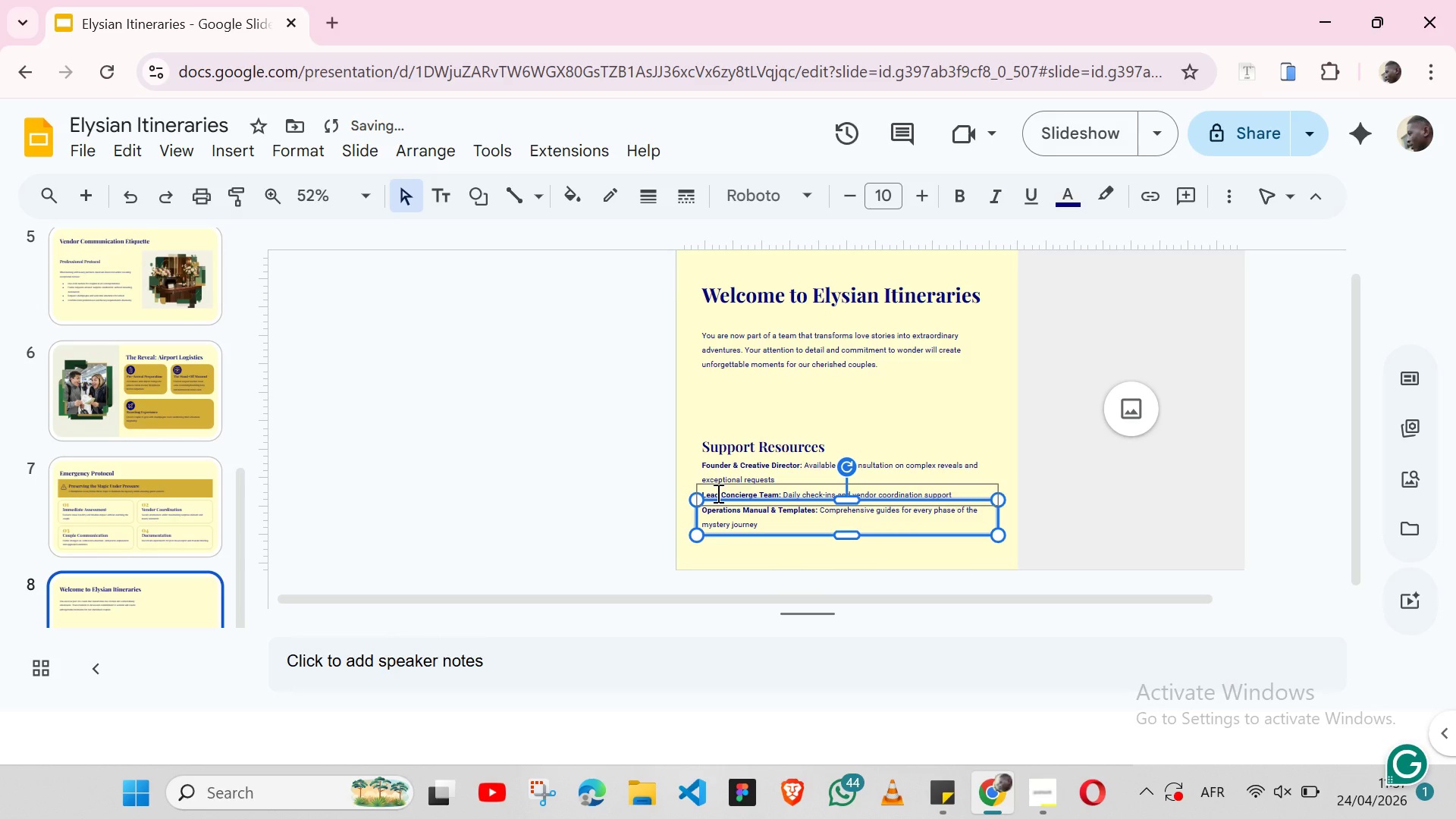 
key(ArrowUp)
 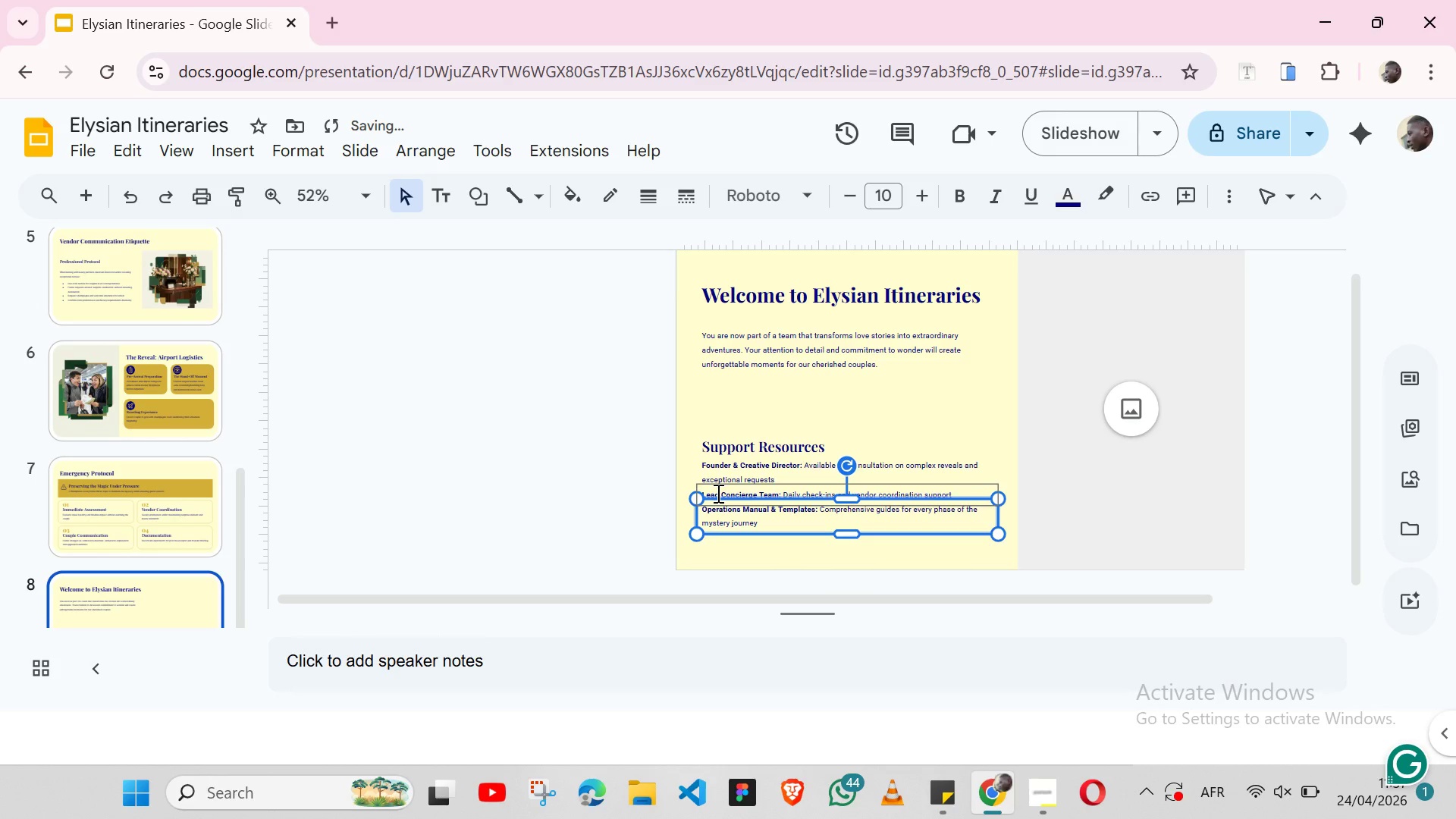 
key(ArrowDown)
 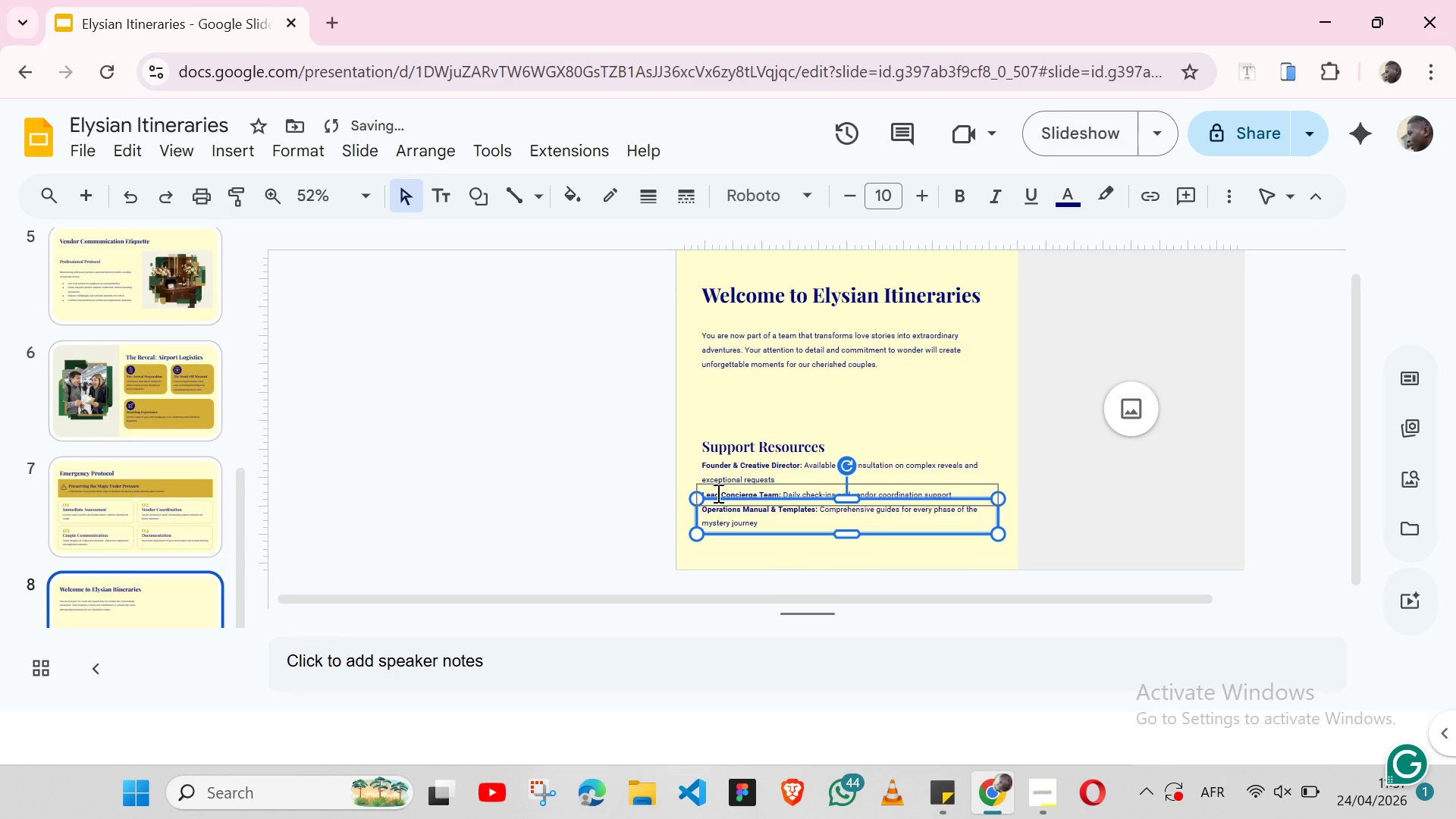 
key(ArrowUp)
 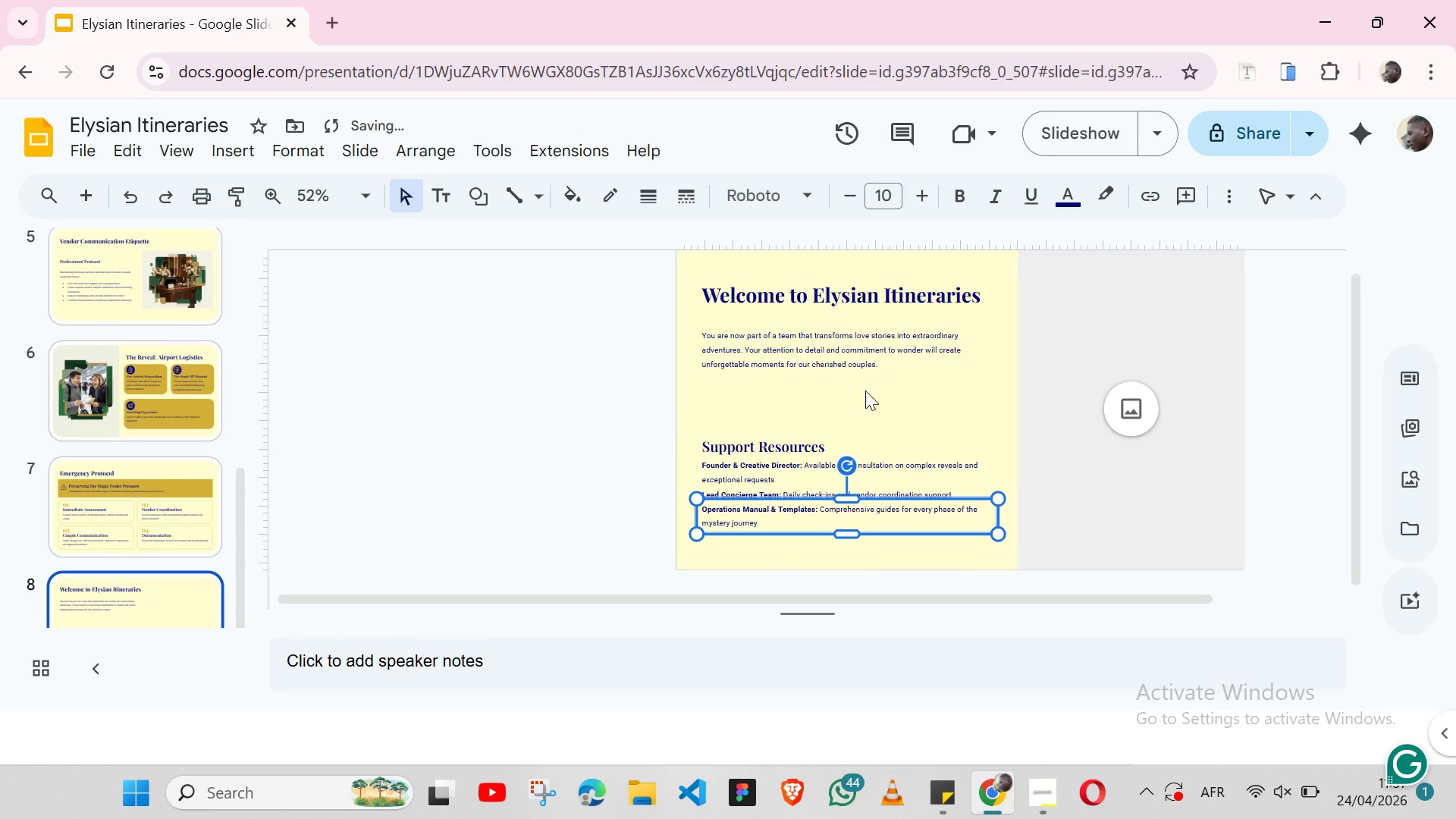 
left_click([869, 391])
 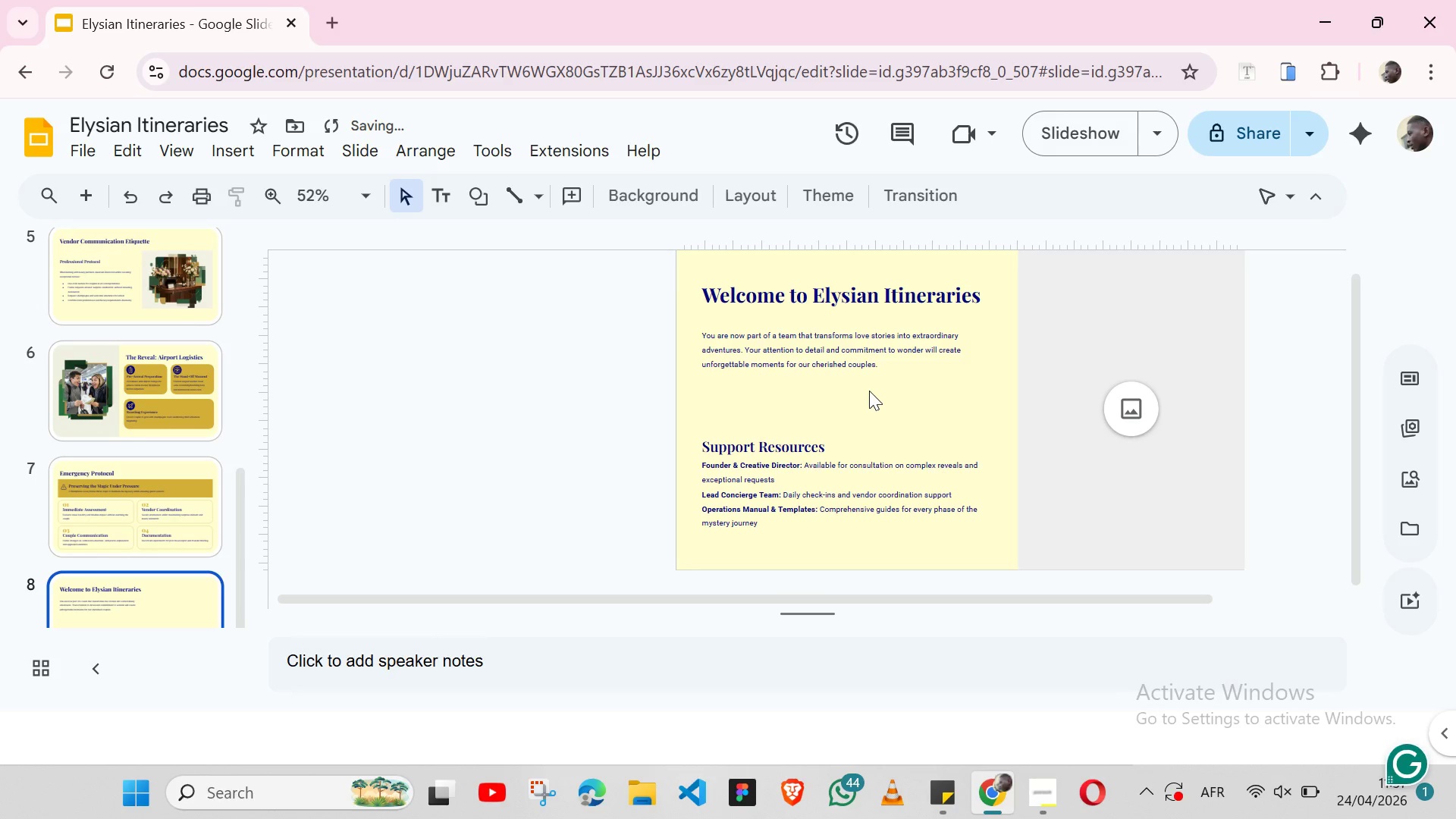 
wait(8.88)
 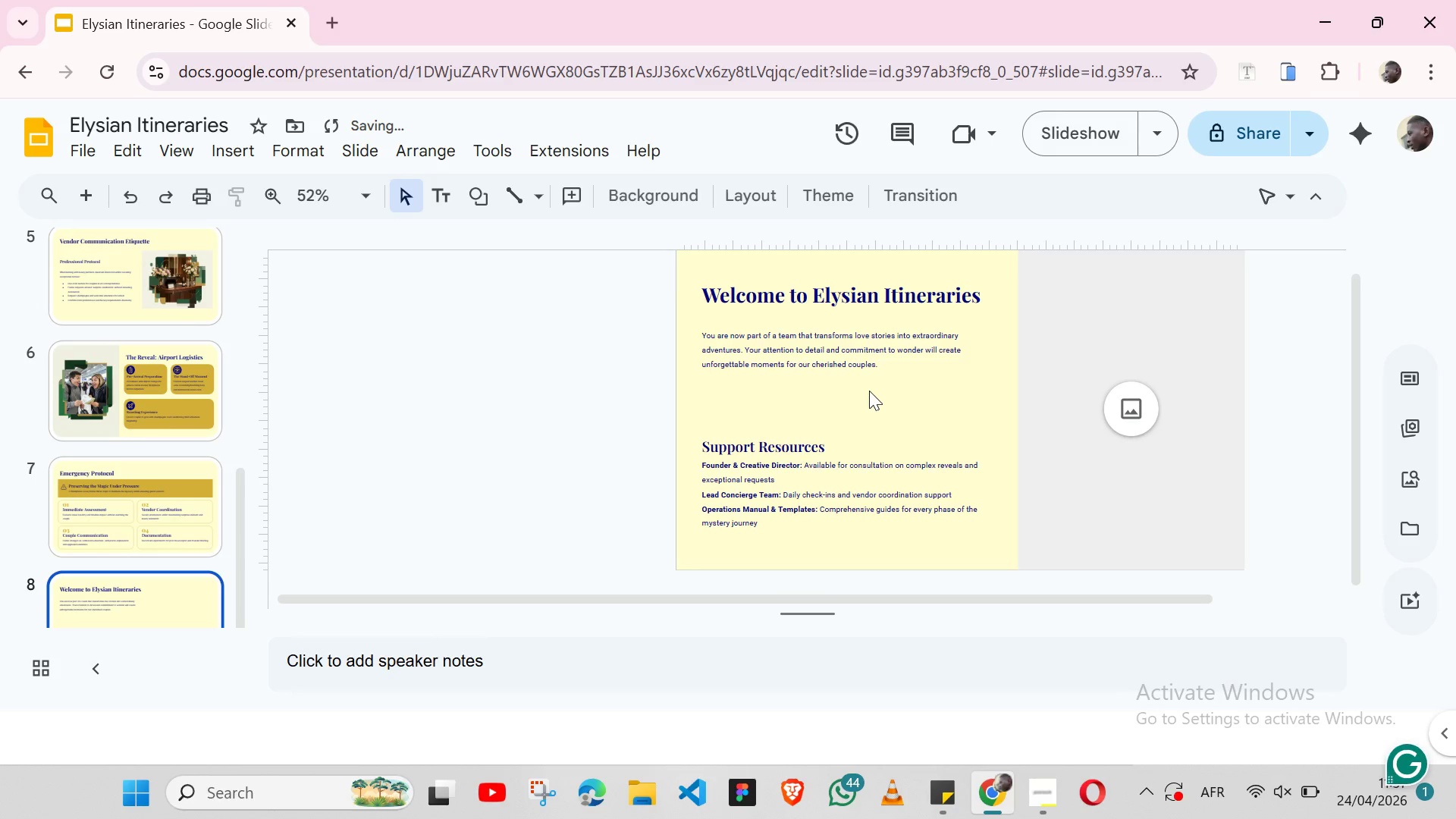 
left_click([740, 535])
 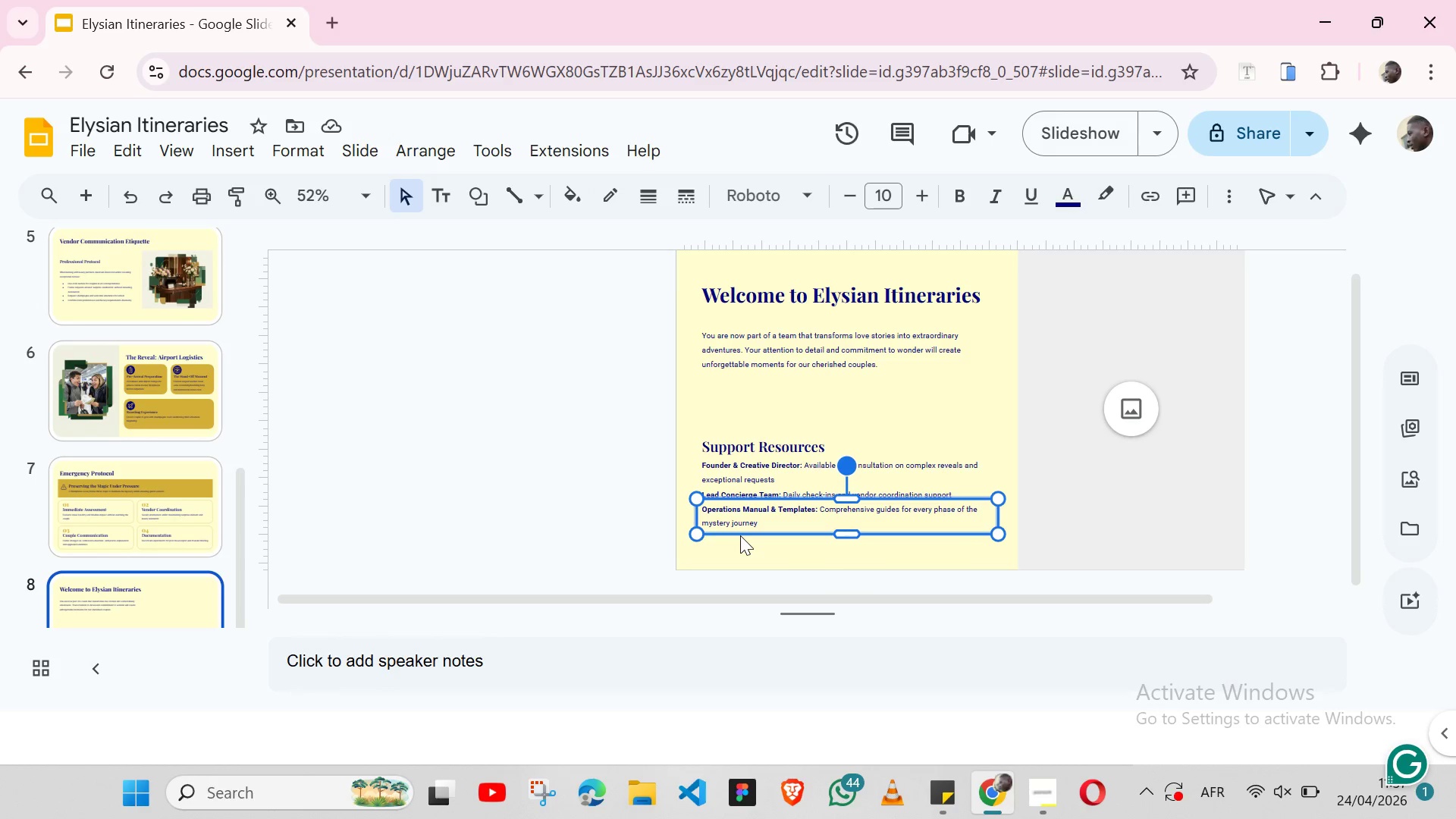 
key(ArrowDown)
 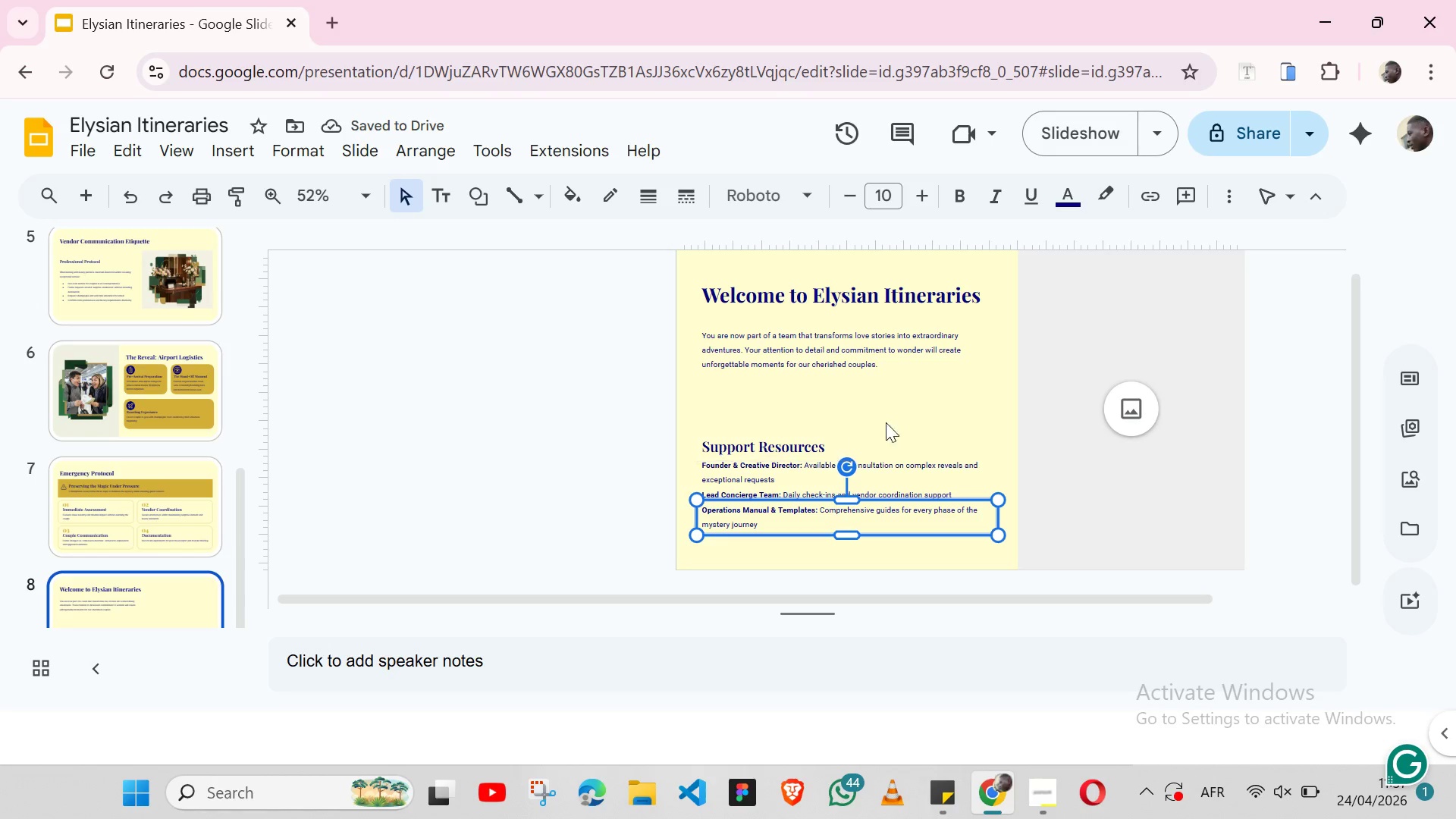 
hold_key(key=ShiftLeft, duration=1.53)
left_click([875, 487])
 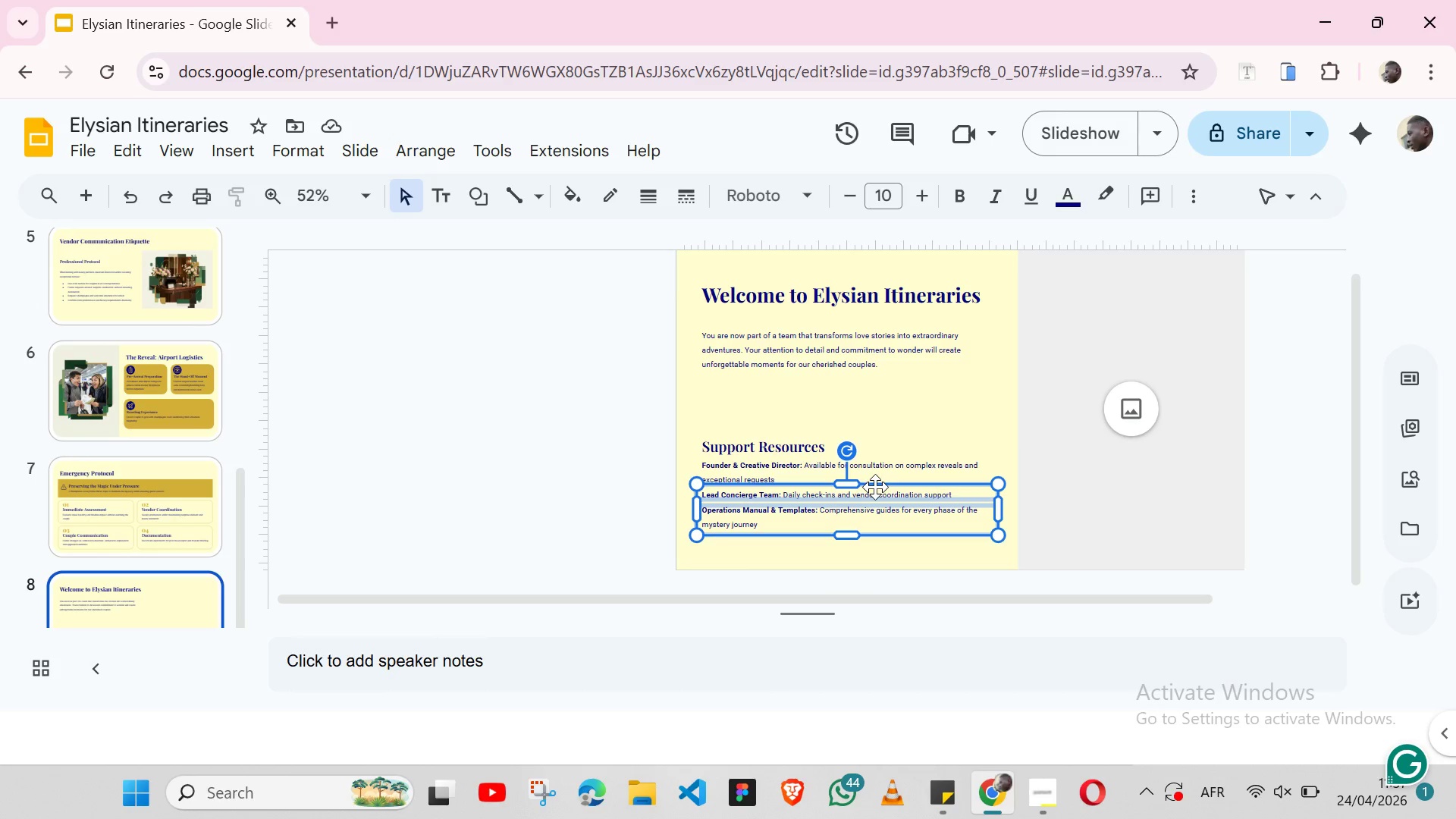 
hold_key(key=ShiftLeft, duration=1.5)
 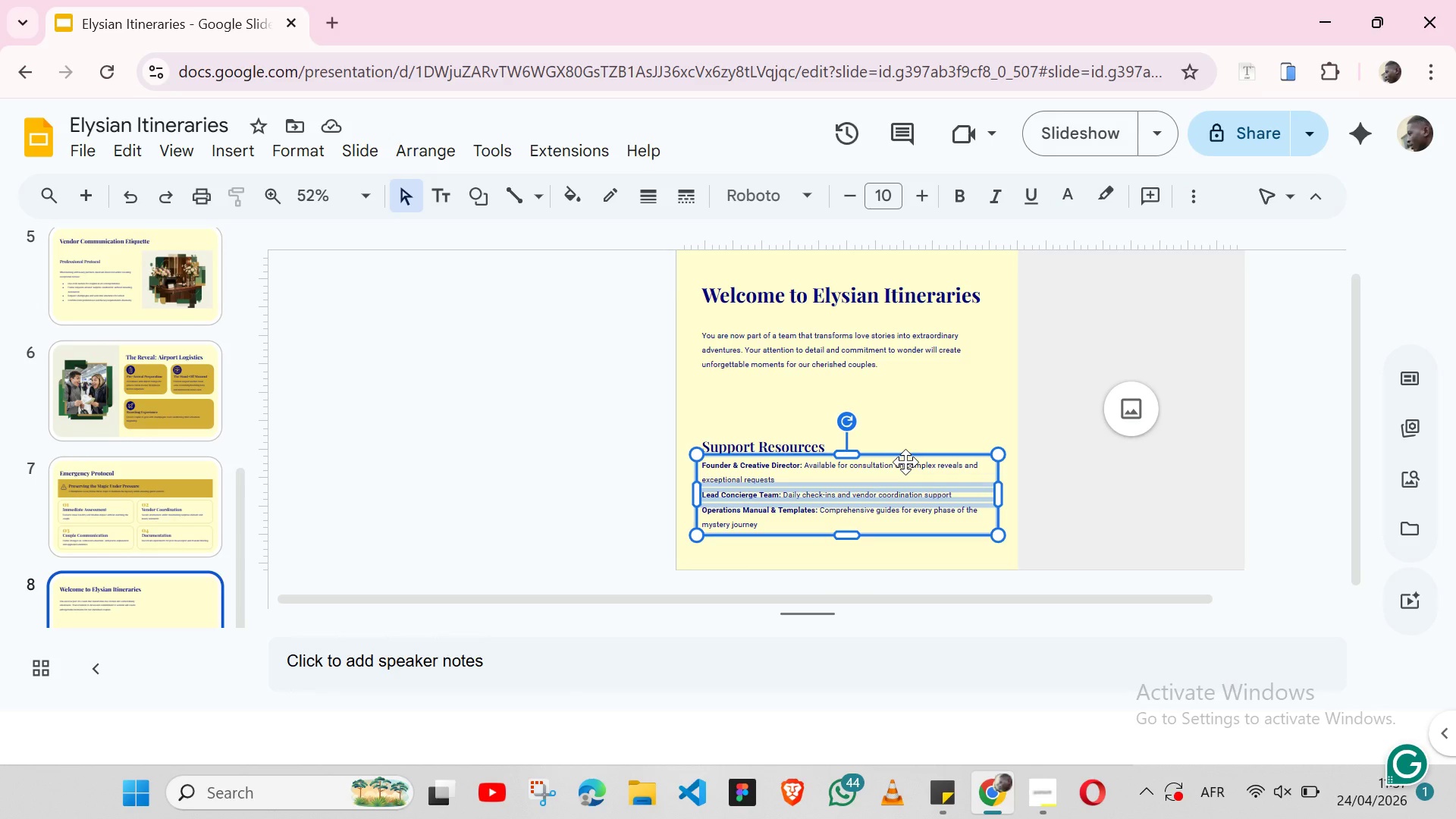 
hold_key(key=ShiftLeft, duration=1.28)
left_click([905, 462])
 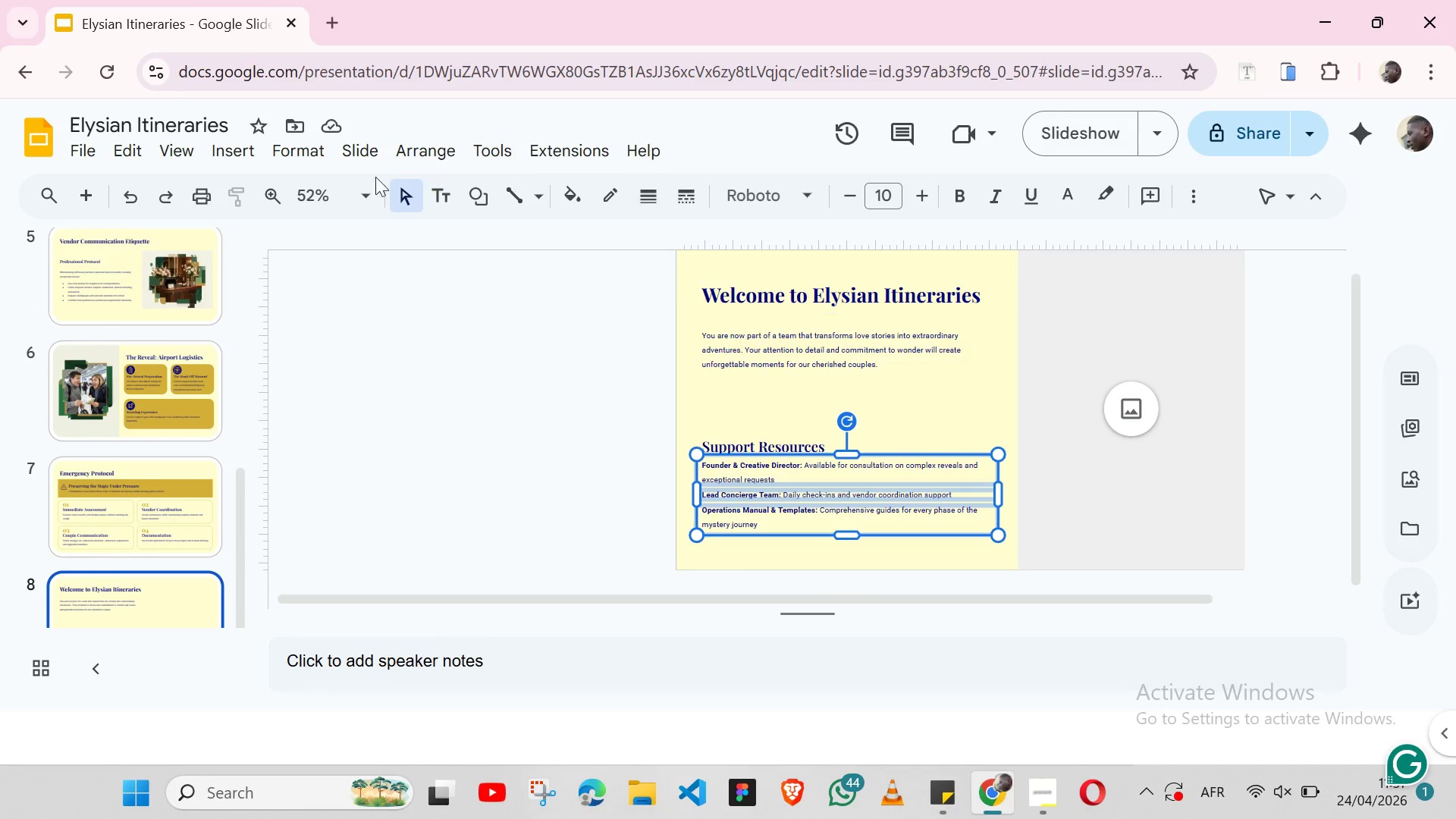 
left_click([406, 162])
 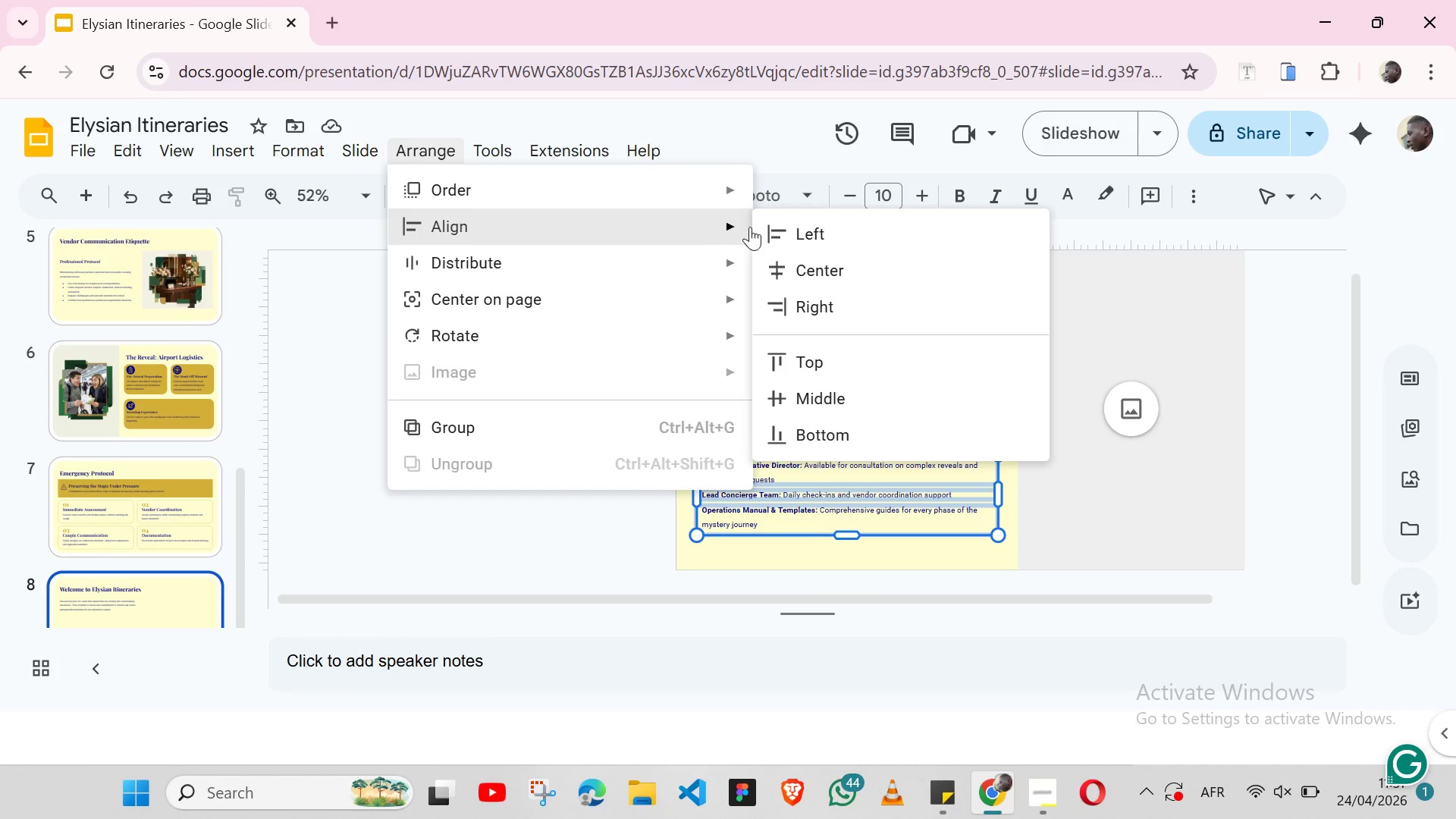 
left_click([761, 227])
 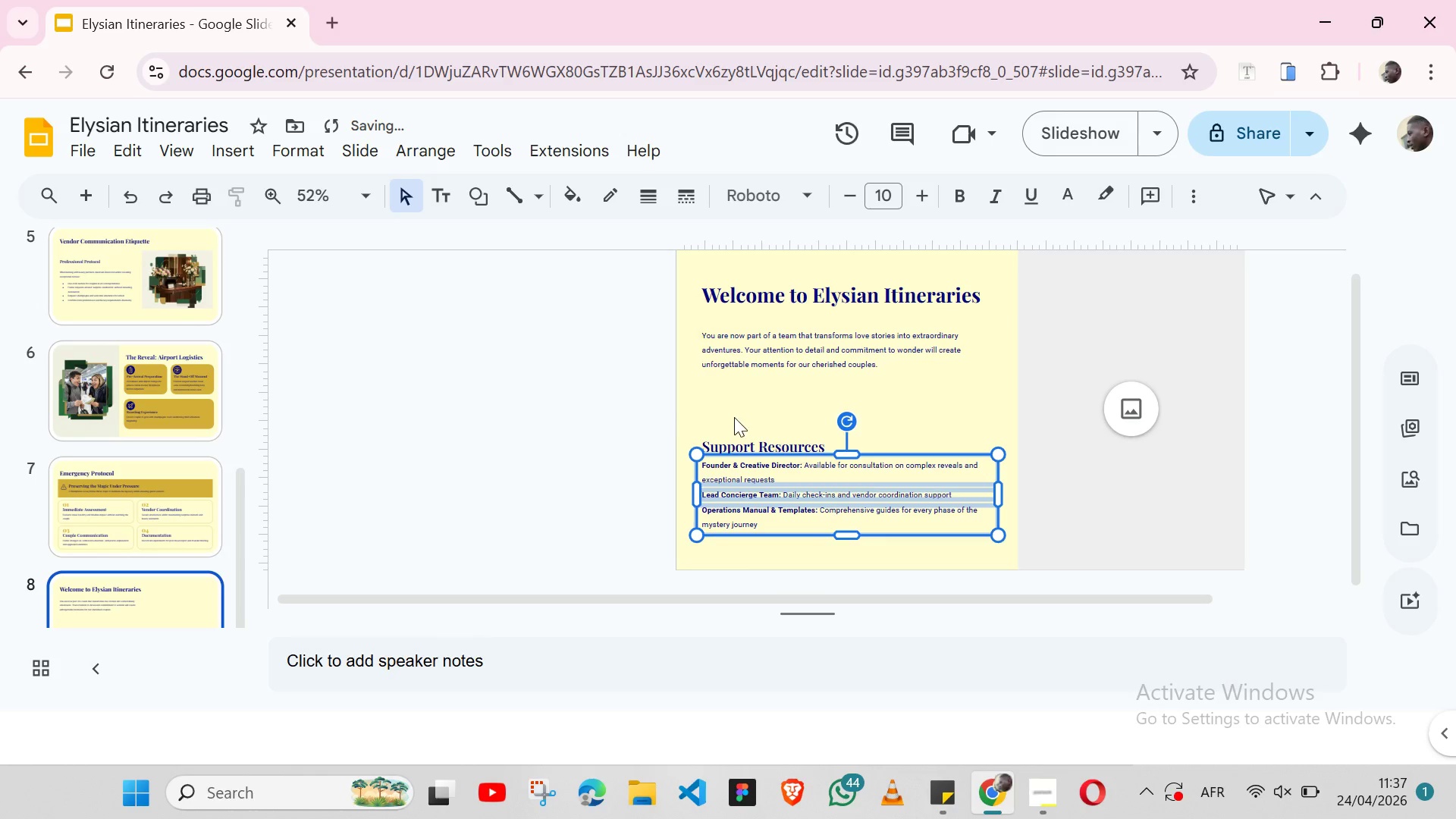 
hold_key(key=ShiftLeft, duration=1.51)
left_click([734, 435])
 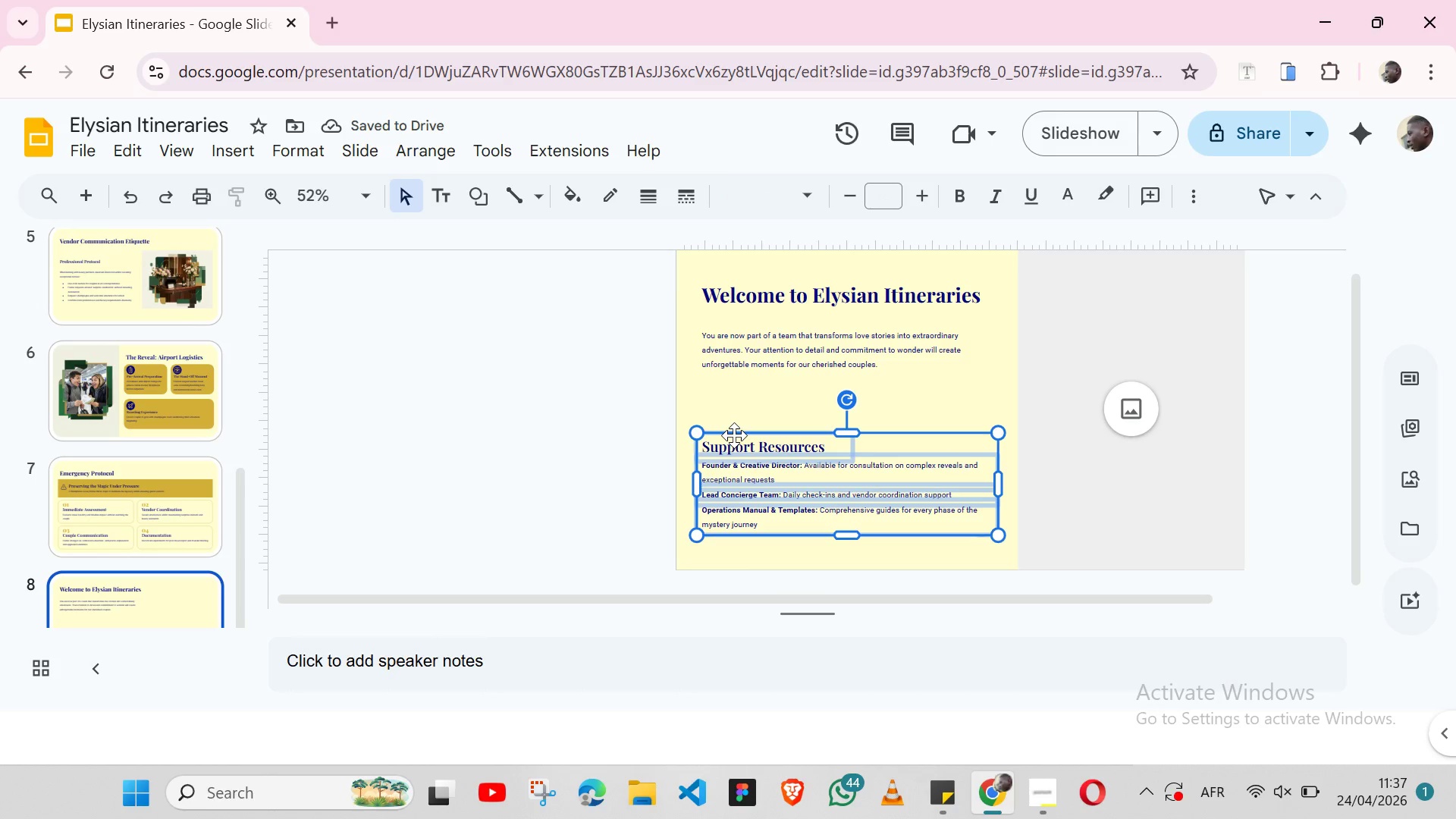 
hold_key(key=ShiftLeft, duration=1.52)
 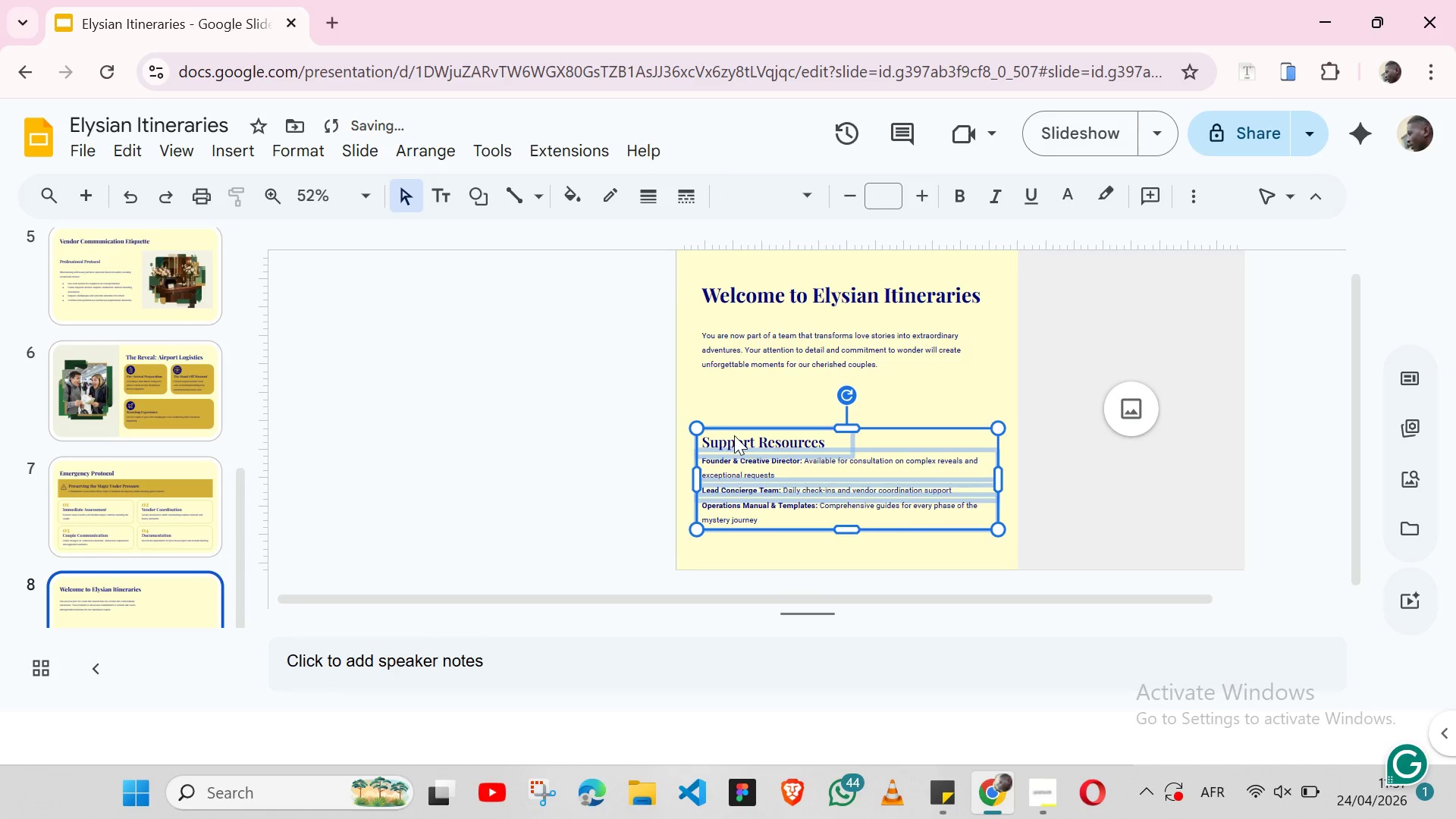 
hold_key(key=ShiftLeft, duration=2.56)
 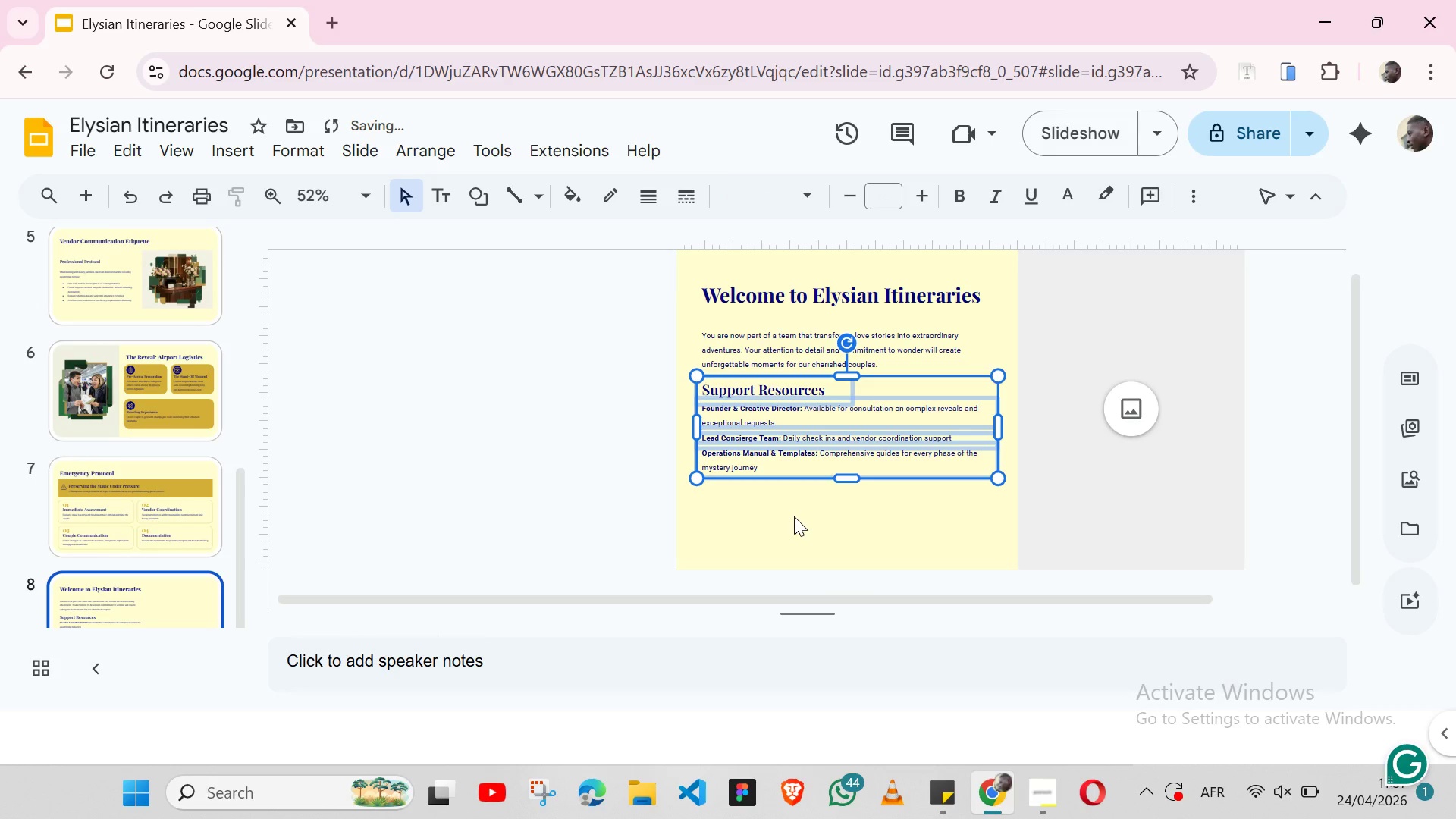 
hold_key(key=ArrowUp, duration=1.0)
 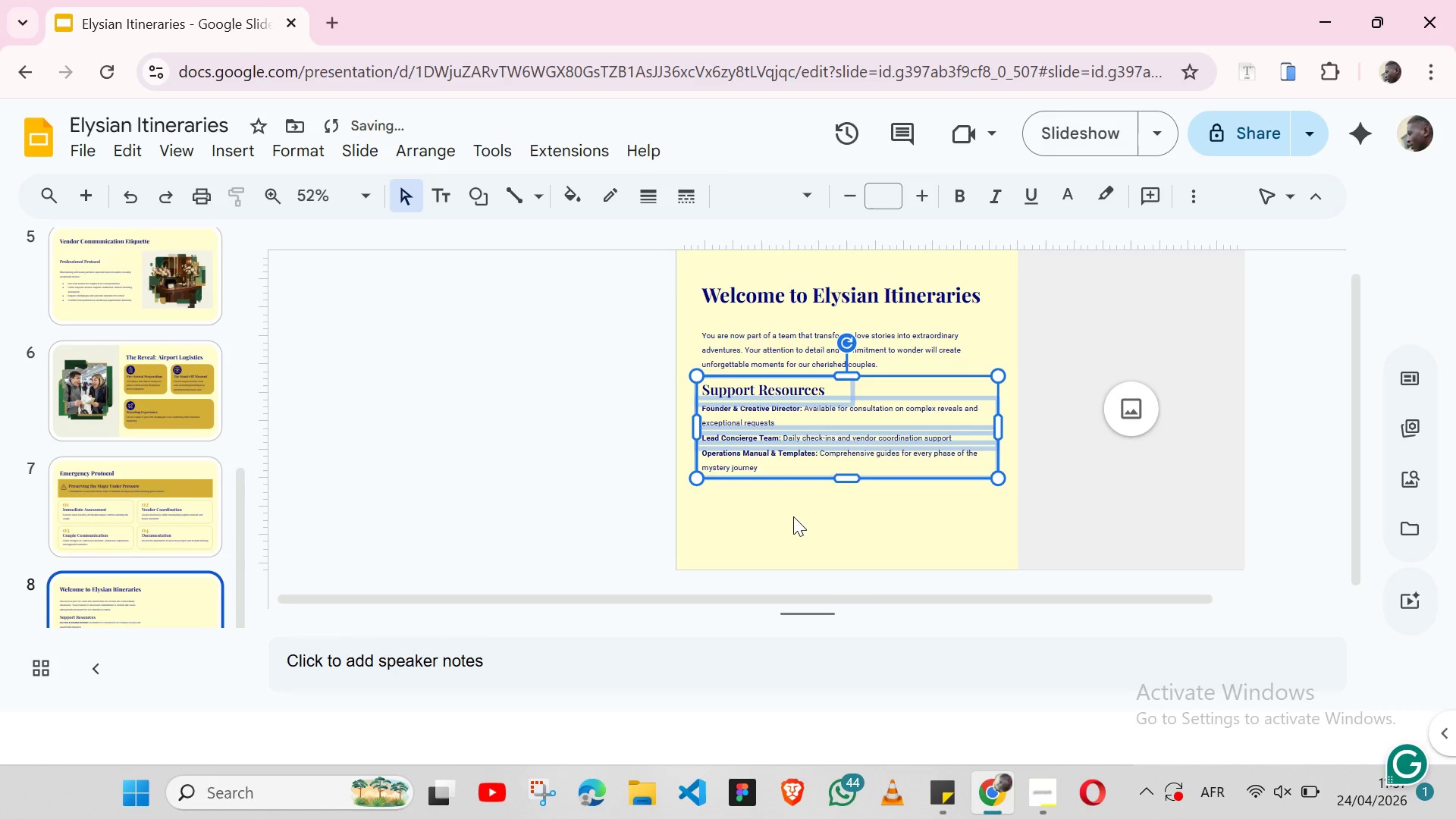 
left_click([794, 516])
 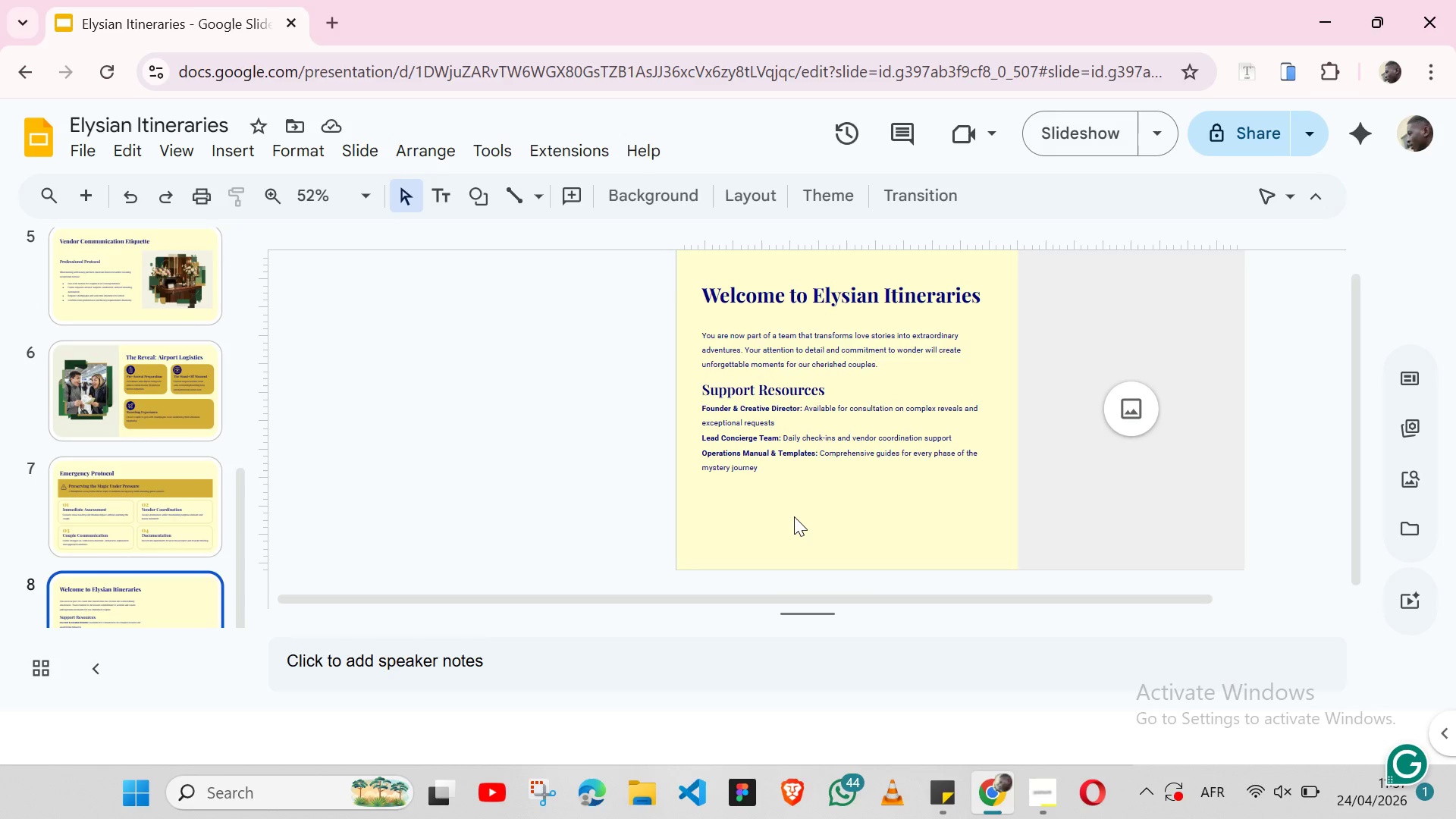 
wait(6.28)
 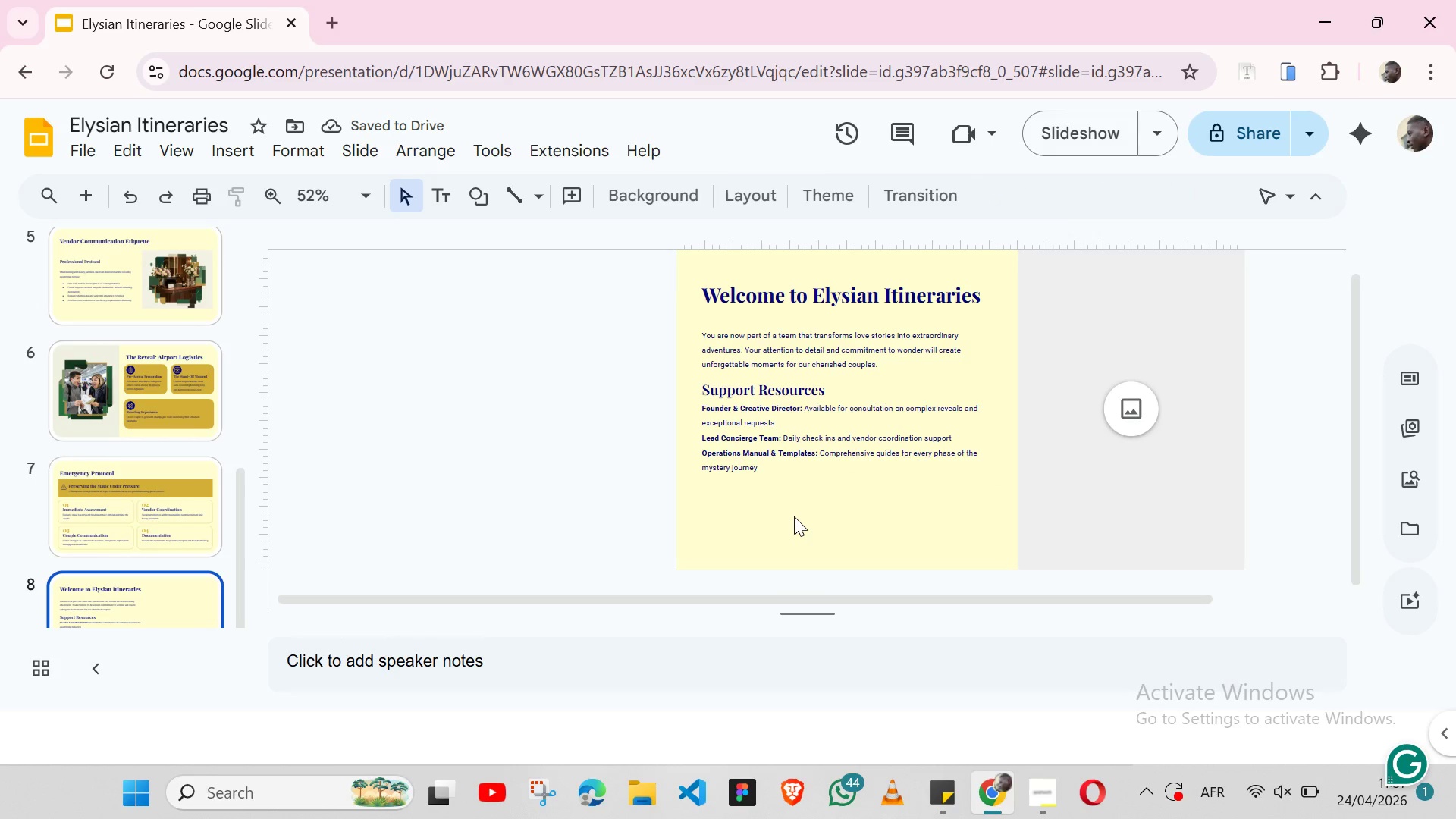 
key(Control+Z)
 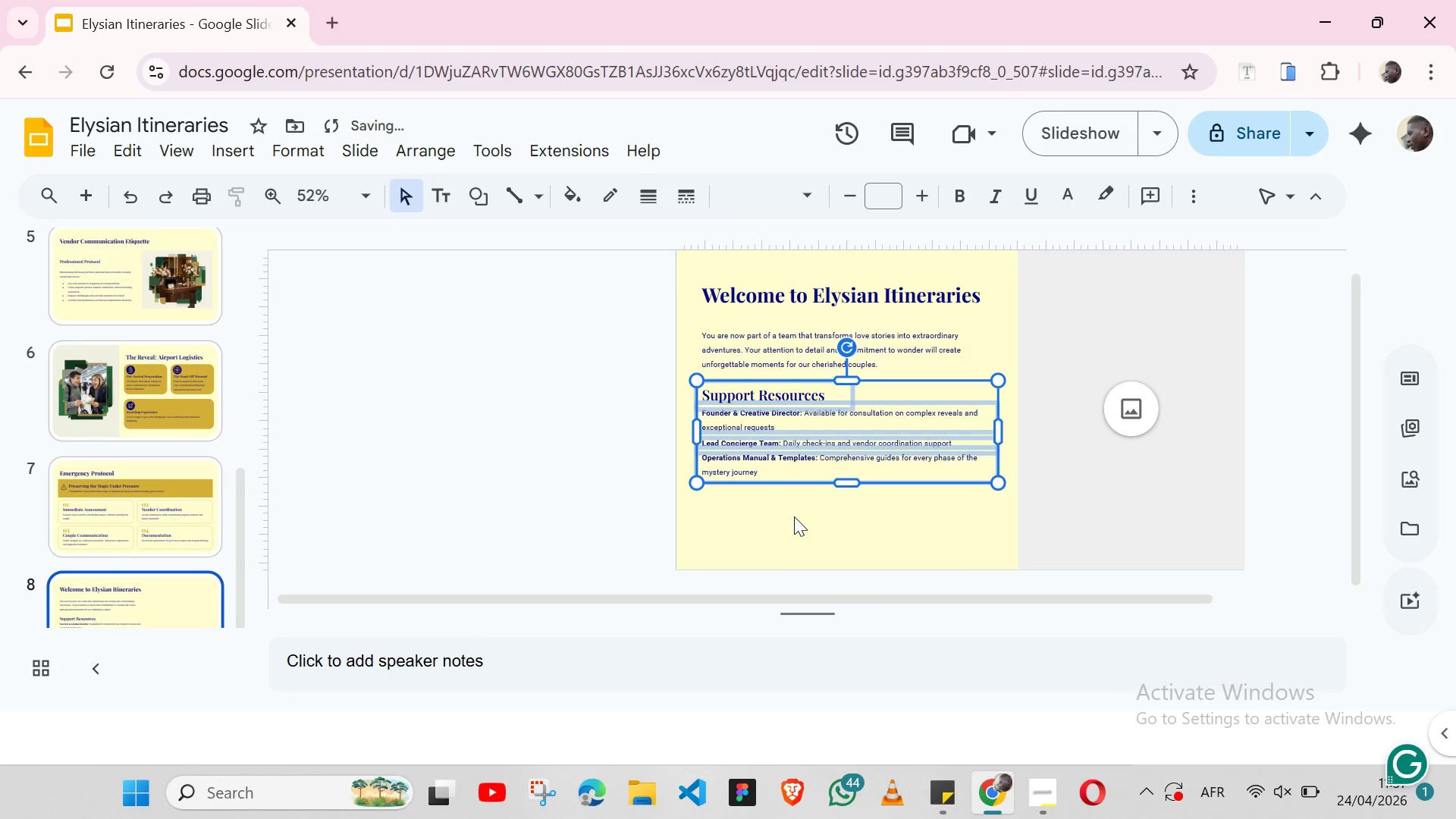 
left_click([794, 516])
 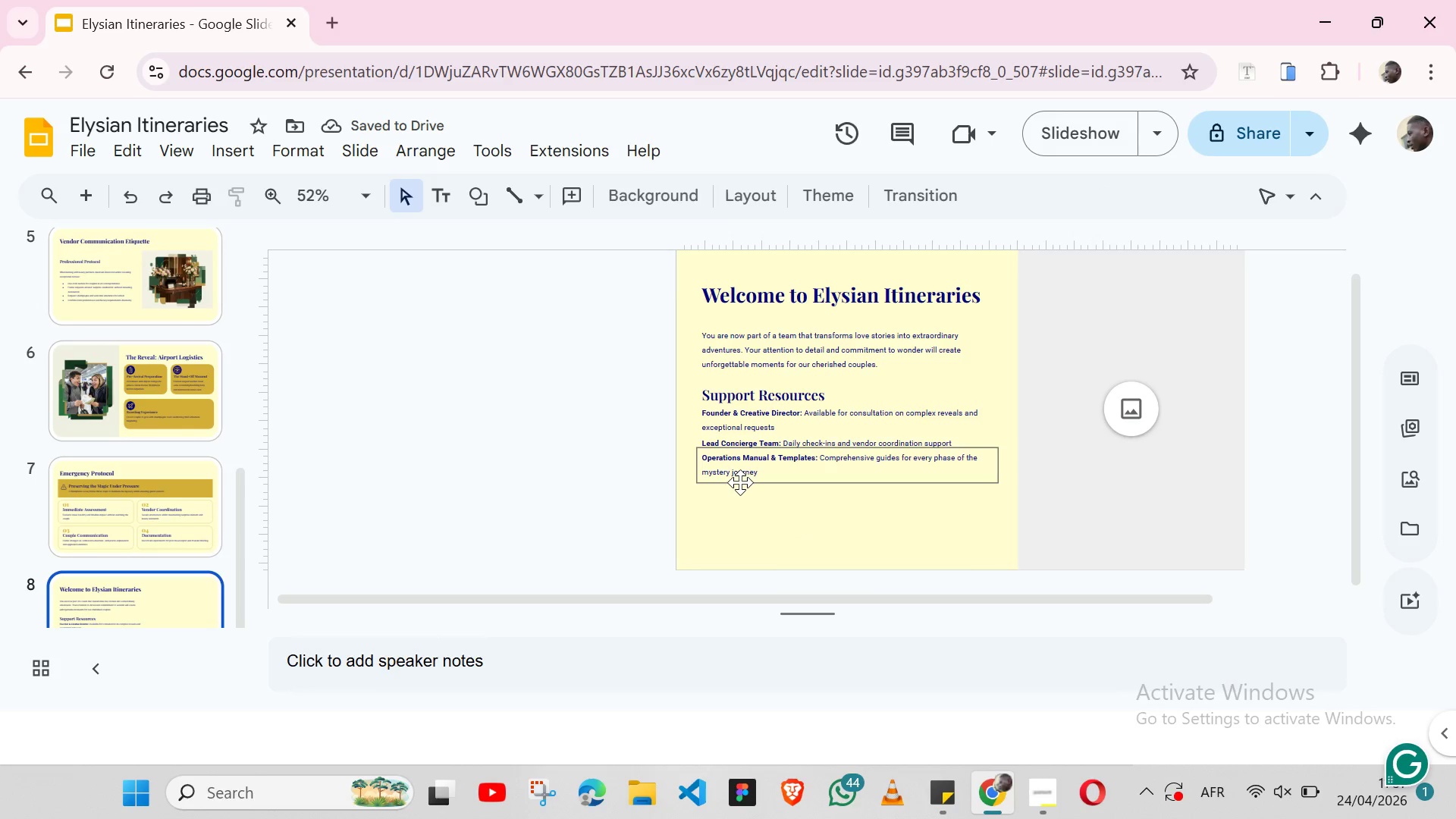 
left_click([739, 482])
 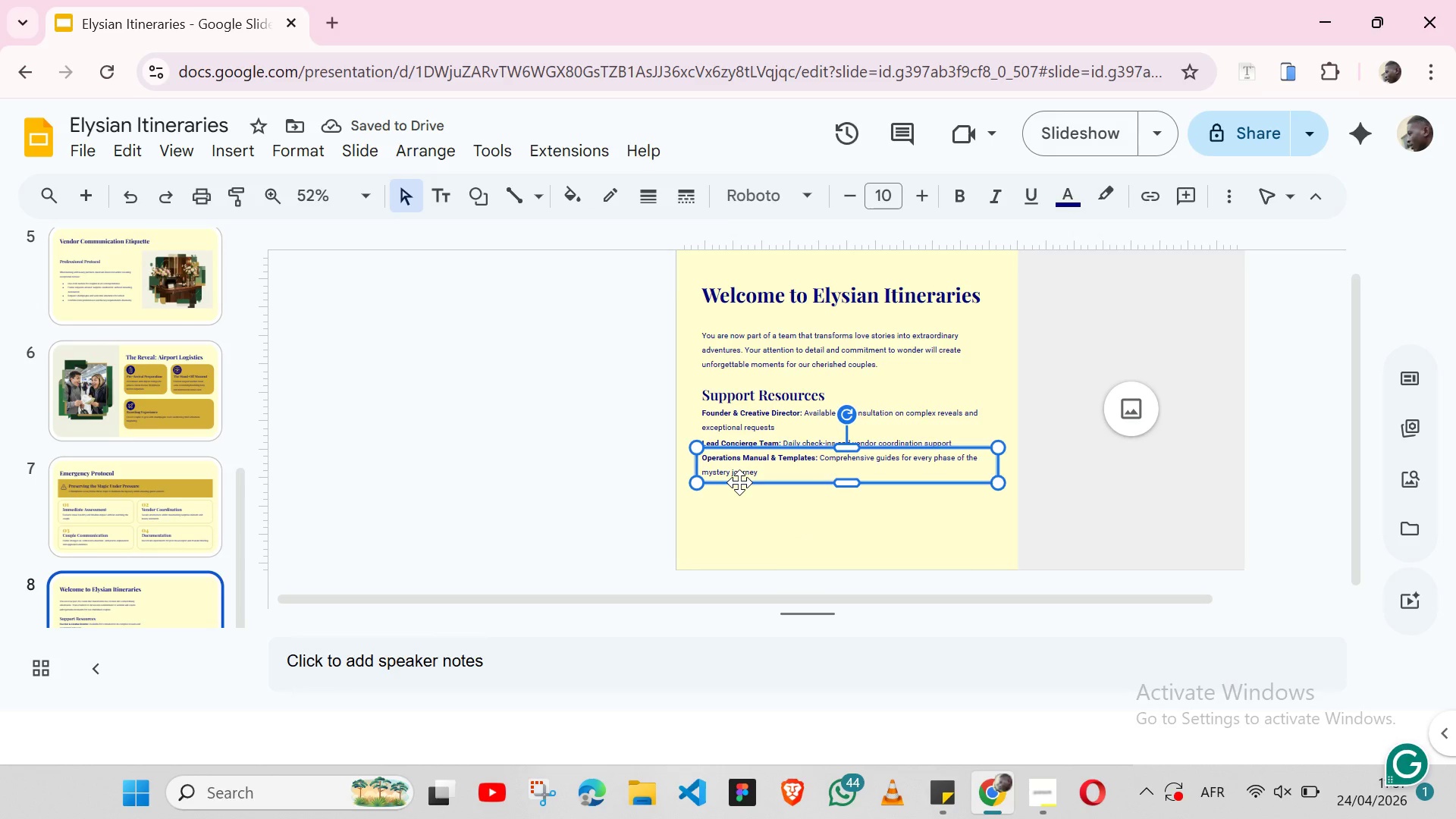 
hold_key(key=ShiftLeft, duration=1.5)
 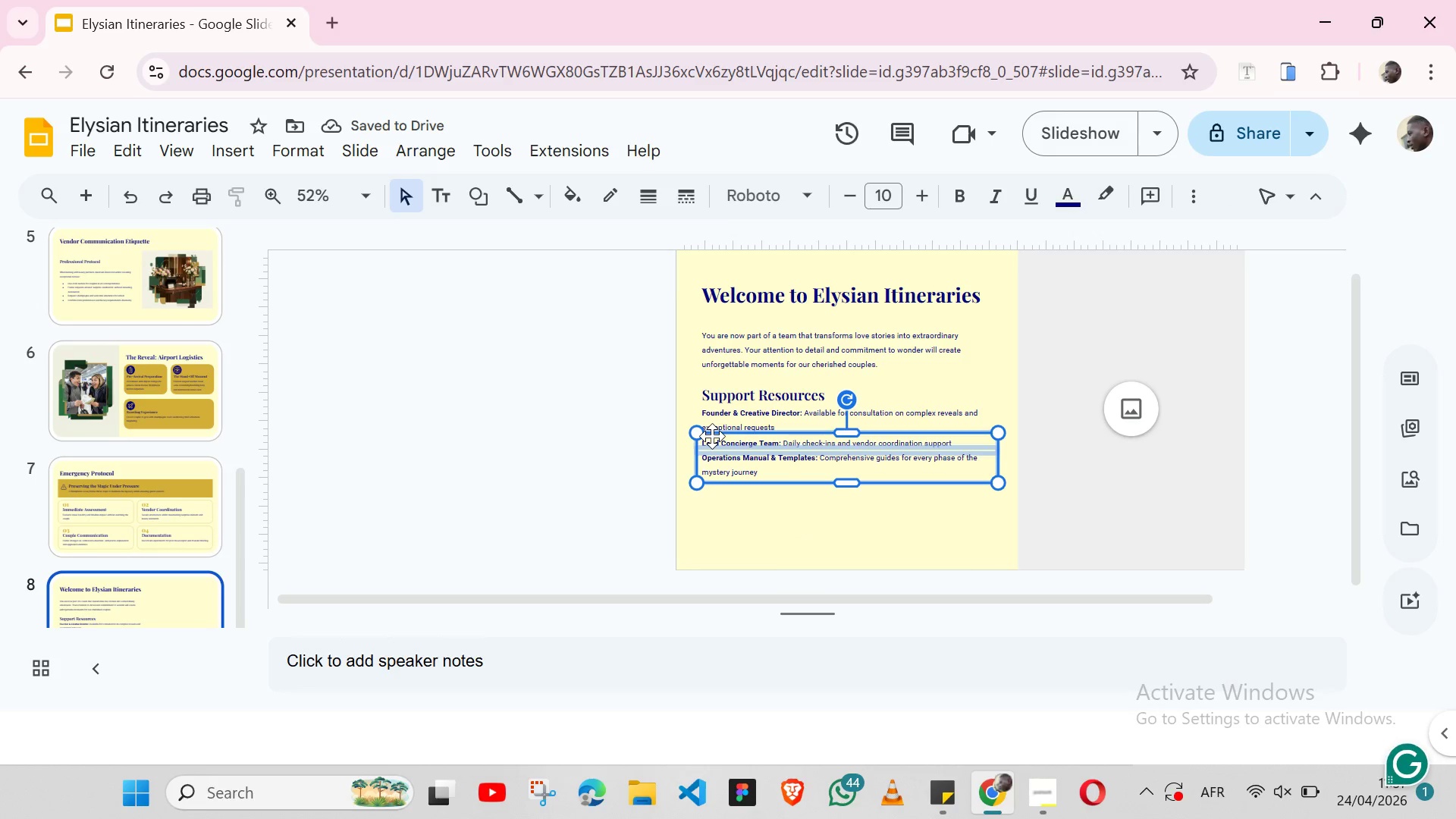 
hold_key(key=ShiftLeft, duration=1.5)
left_click([712, 436])
 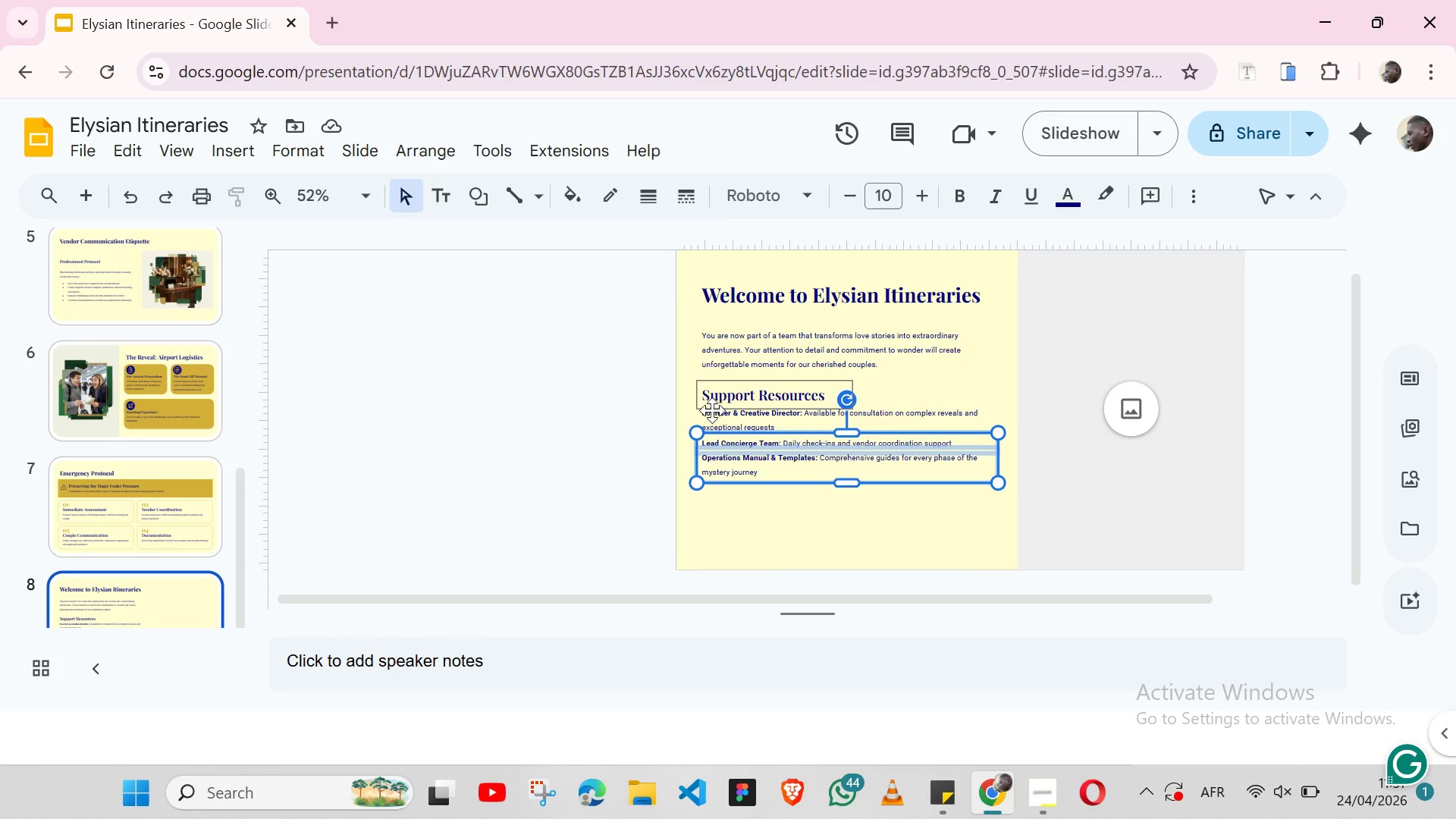 
hold_key(key=ShiftLeft, duration=1.5)
 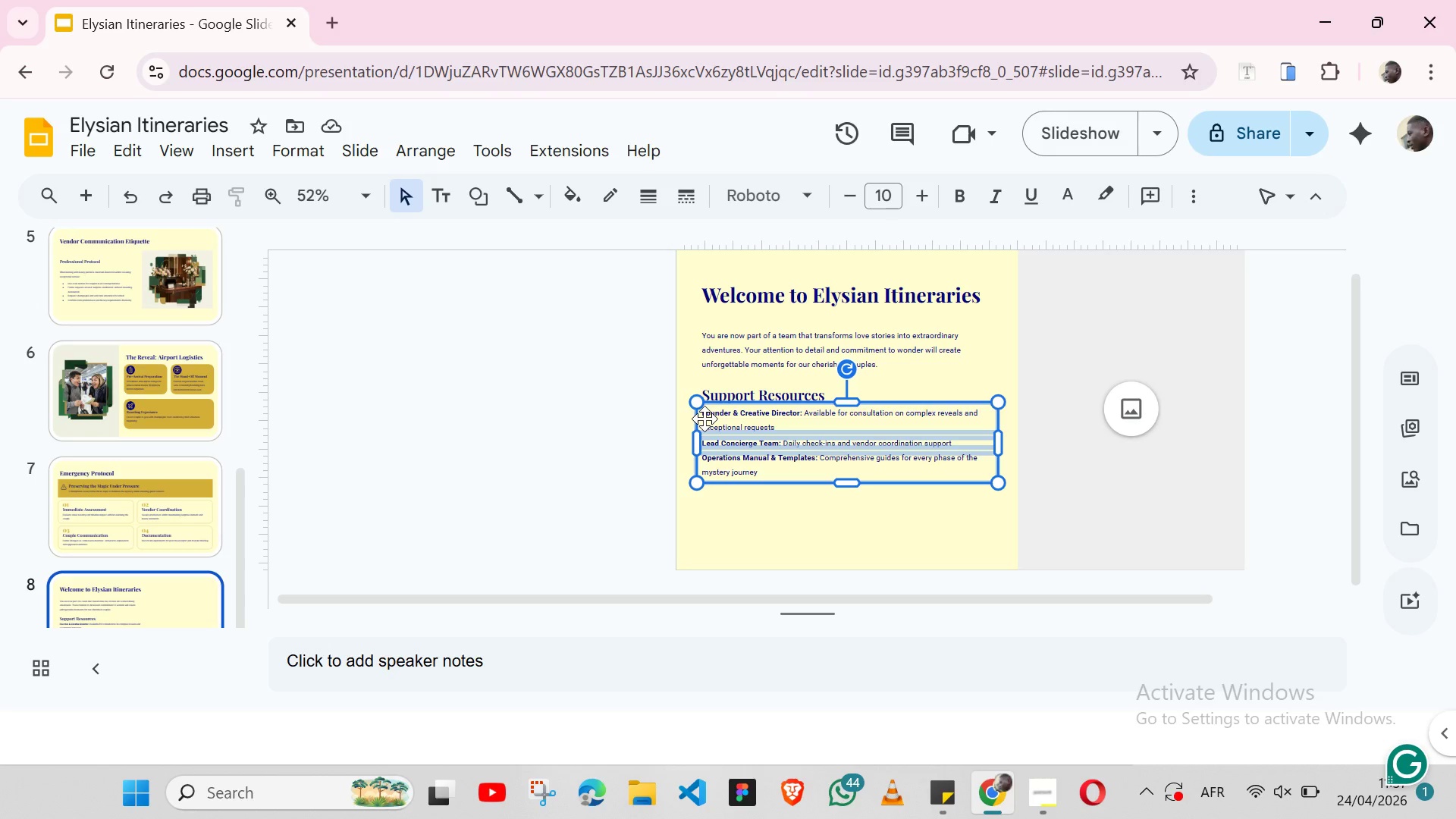 
hold_key(key=ShiftLeft, duration=0.56)
left_click([704, 419])
 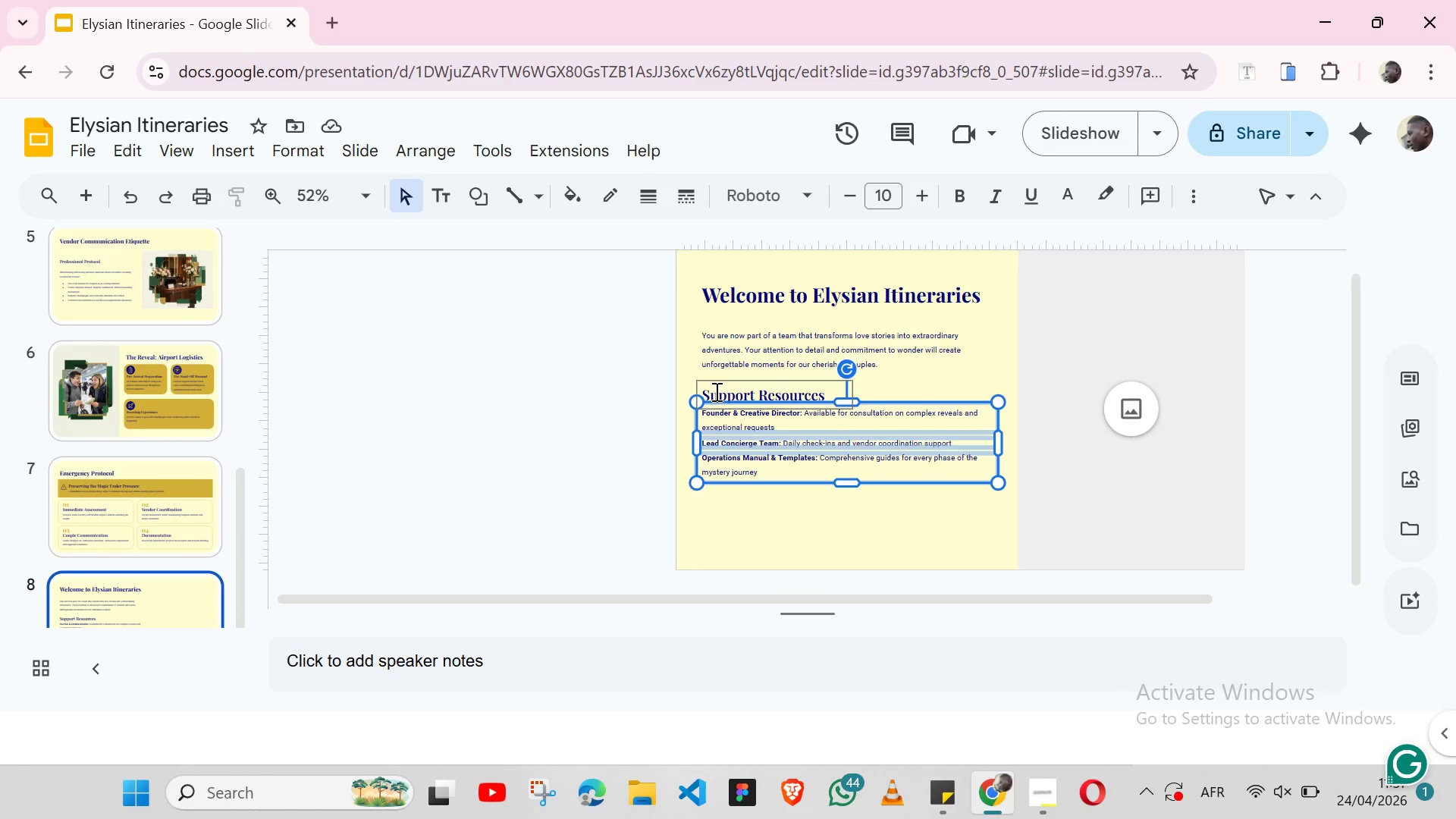 
key(ArrowDown)
 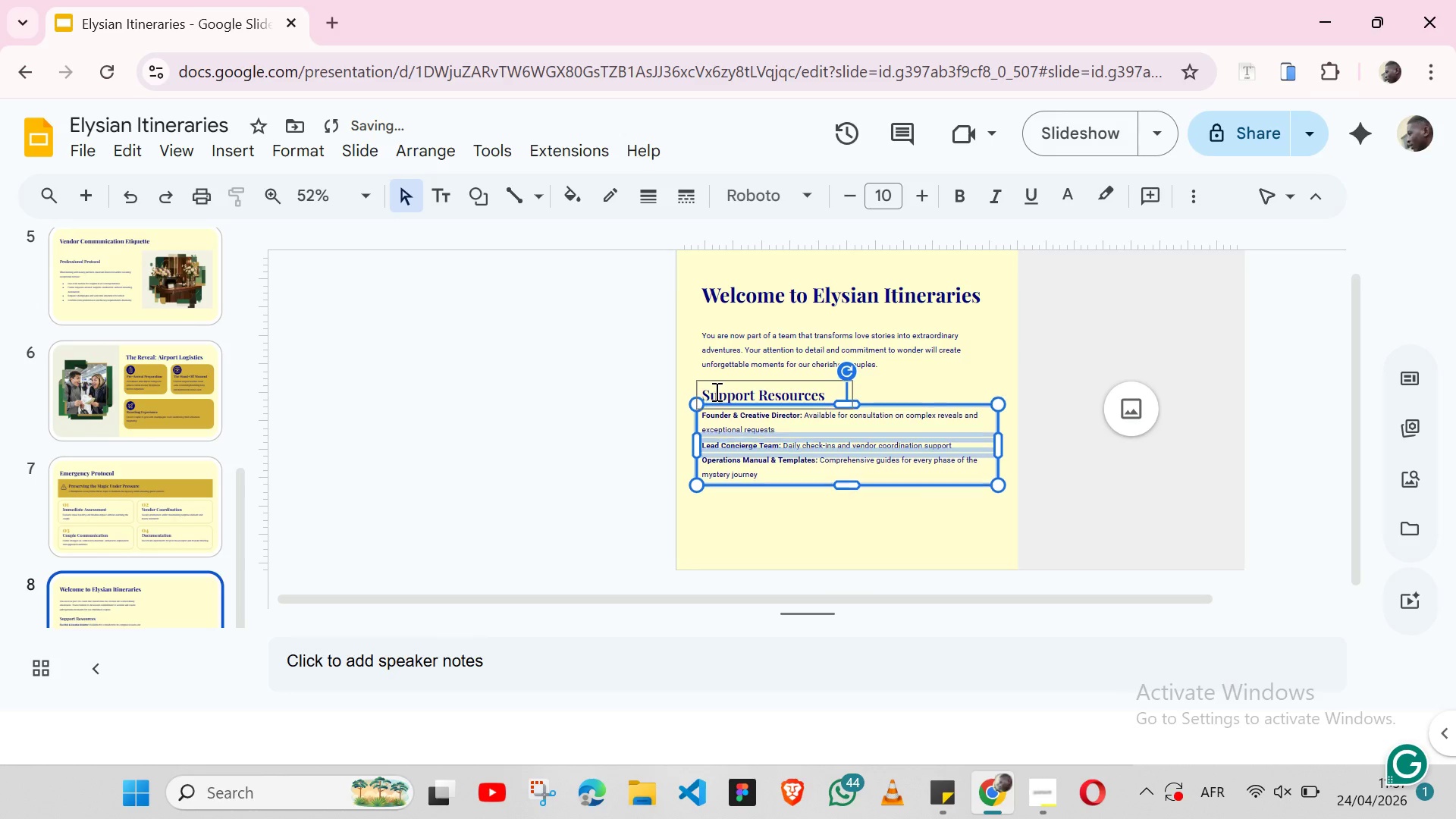 
key(ArrowDown)
 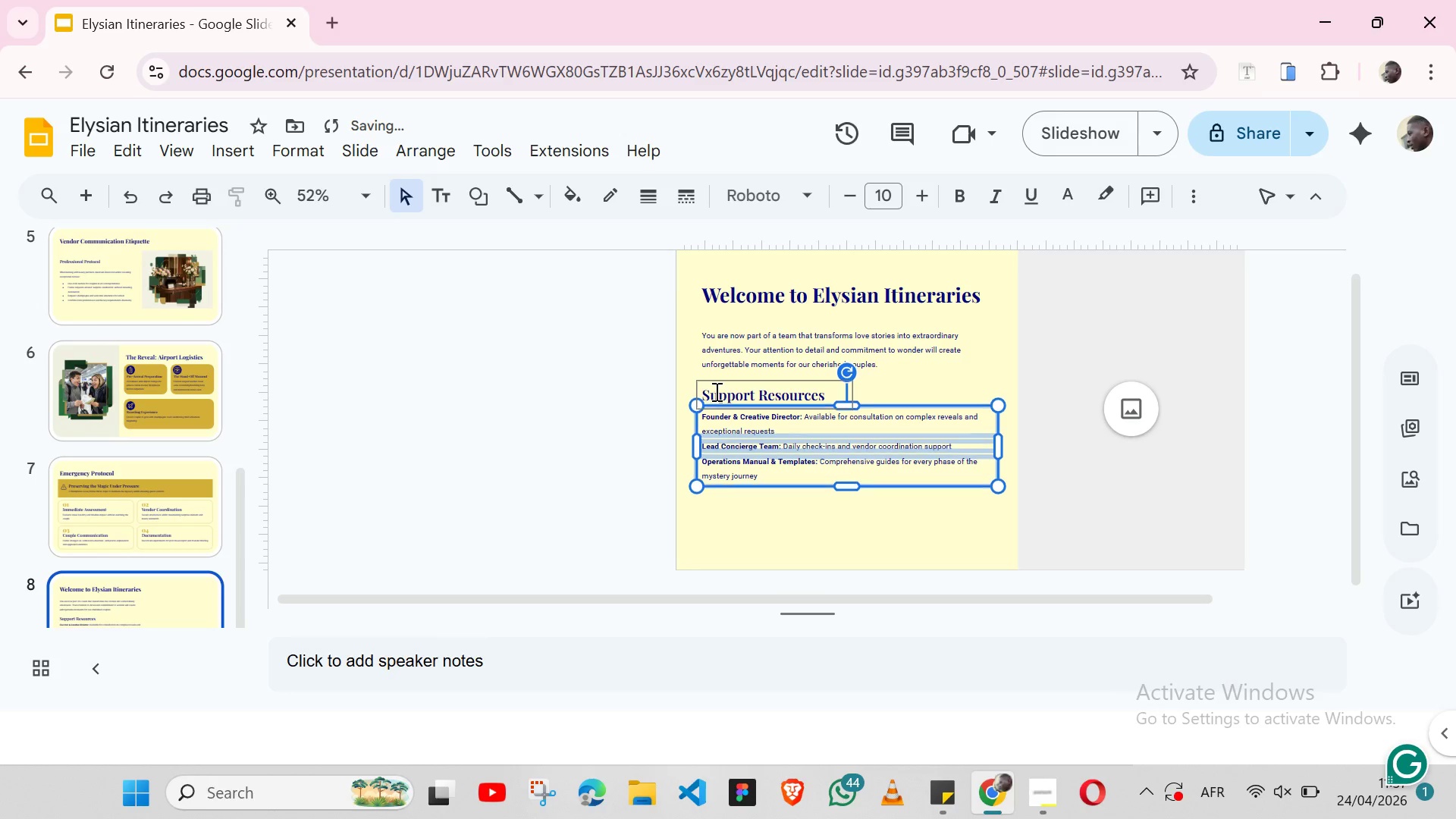 
key(ArrowDown)
 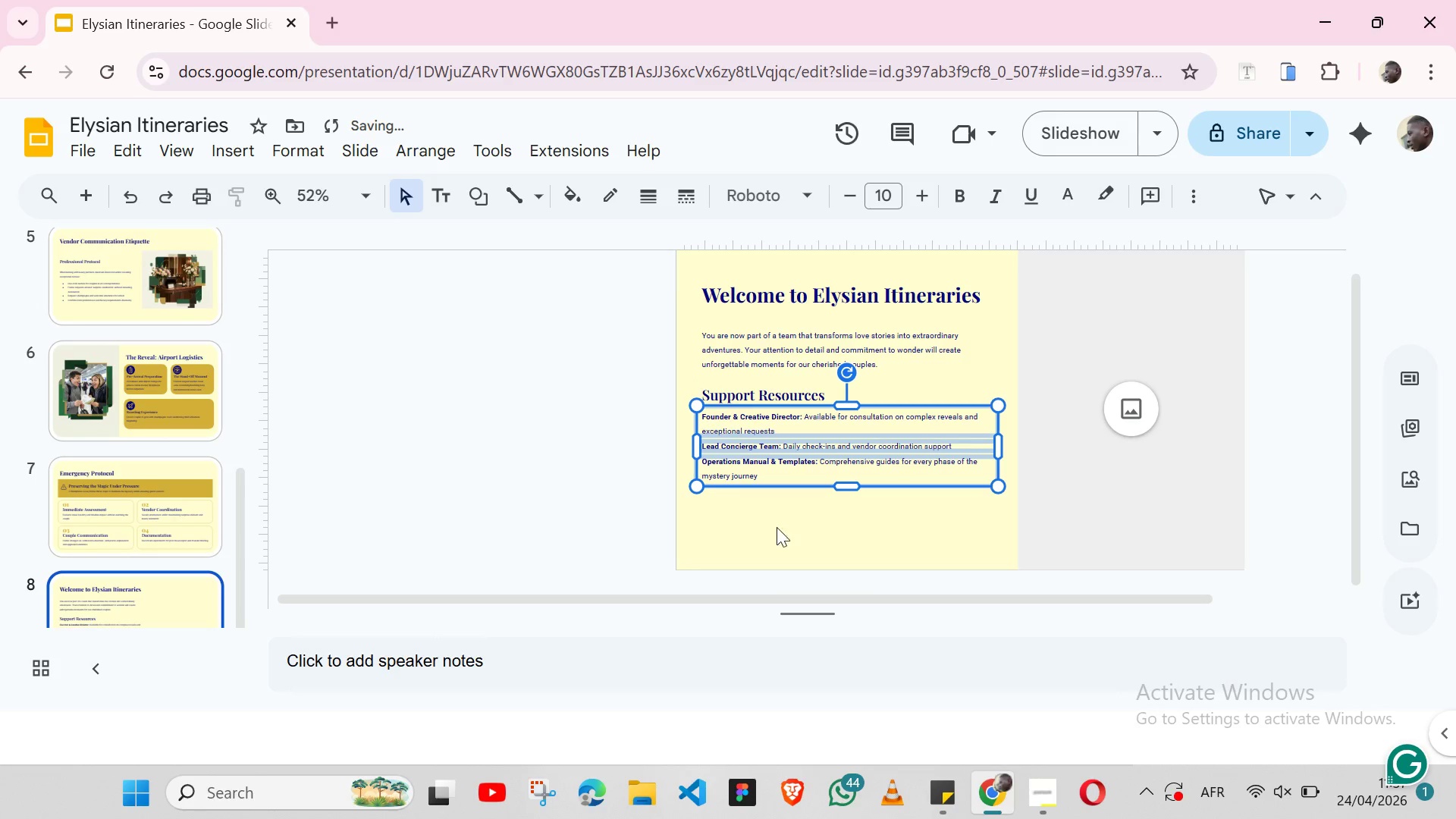 
left_click([771, 544])
 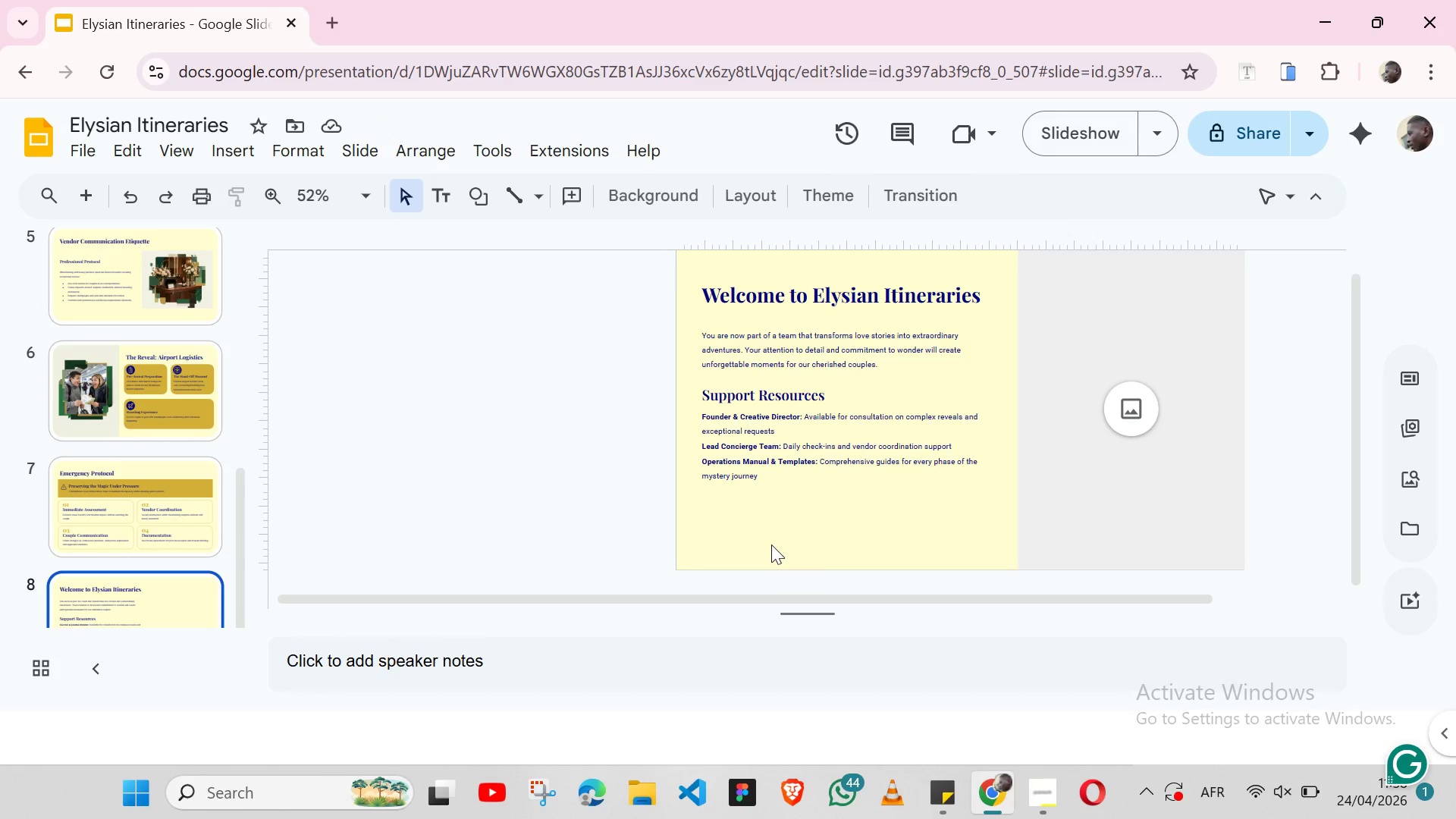 
wait(15.27)
 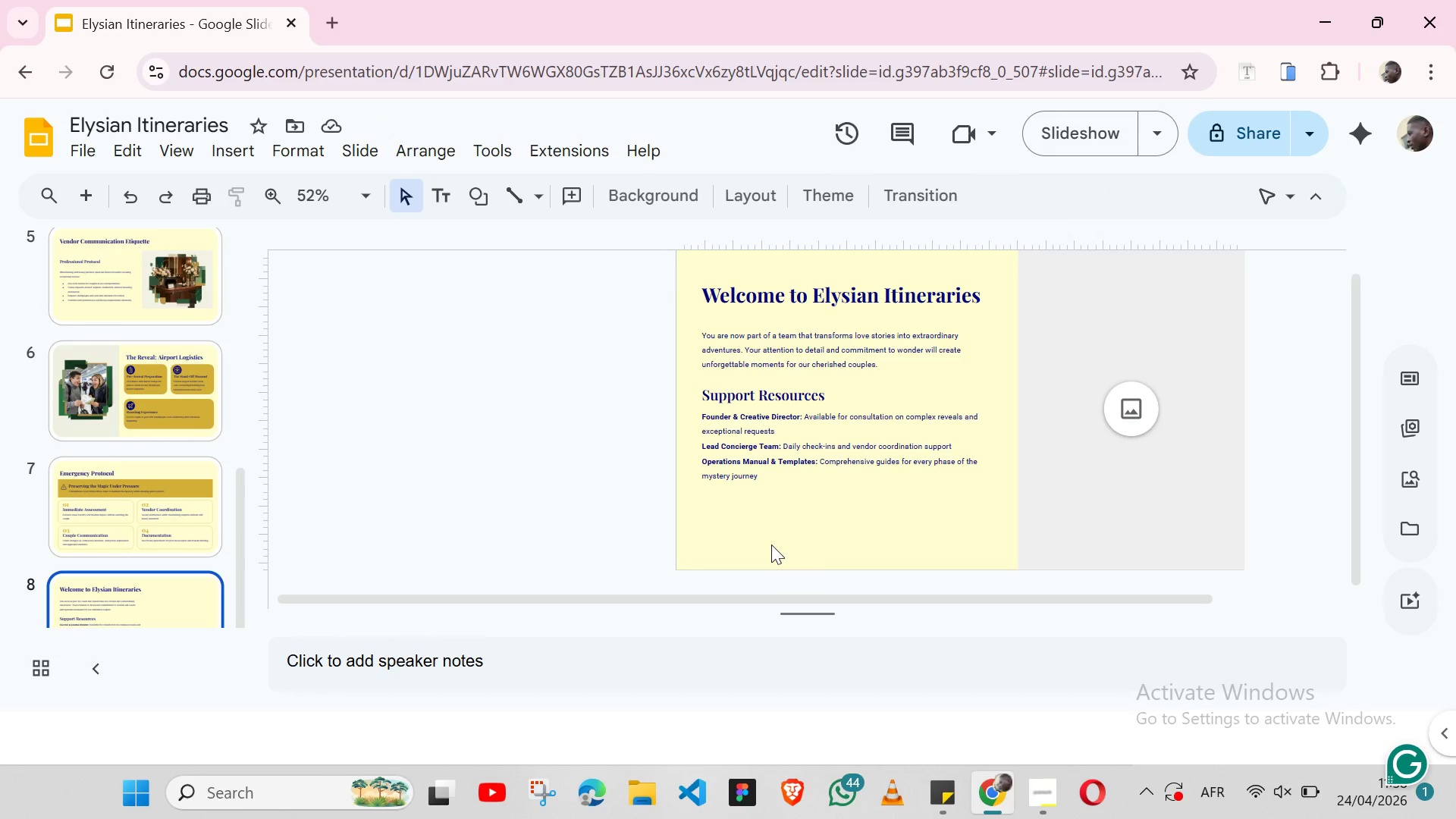 
right_click([771, 544])
 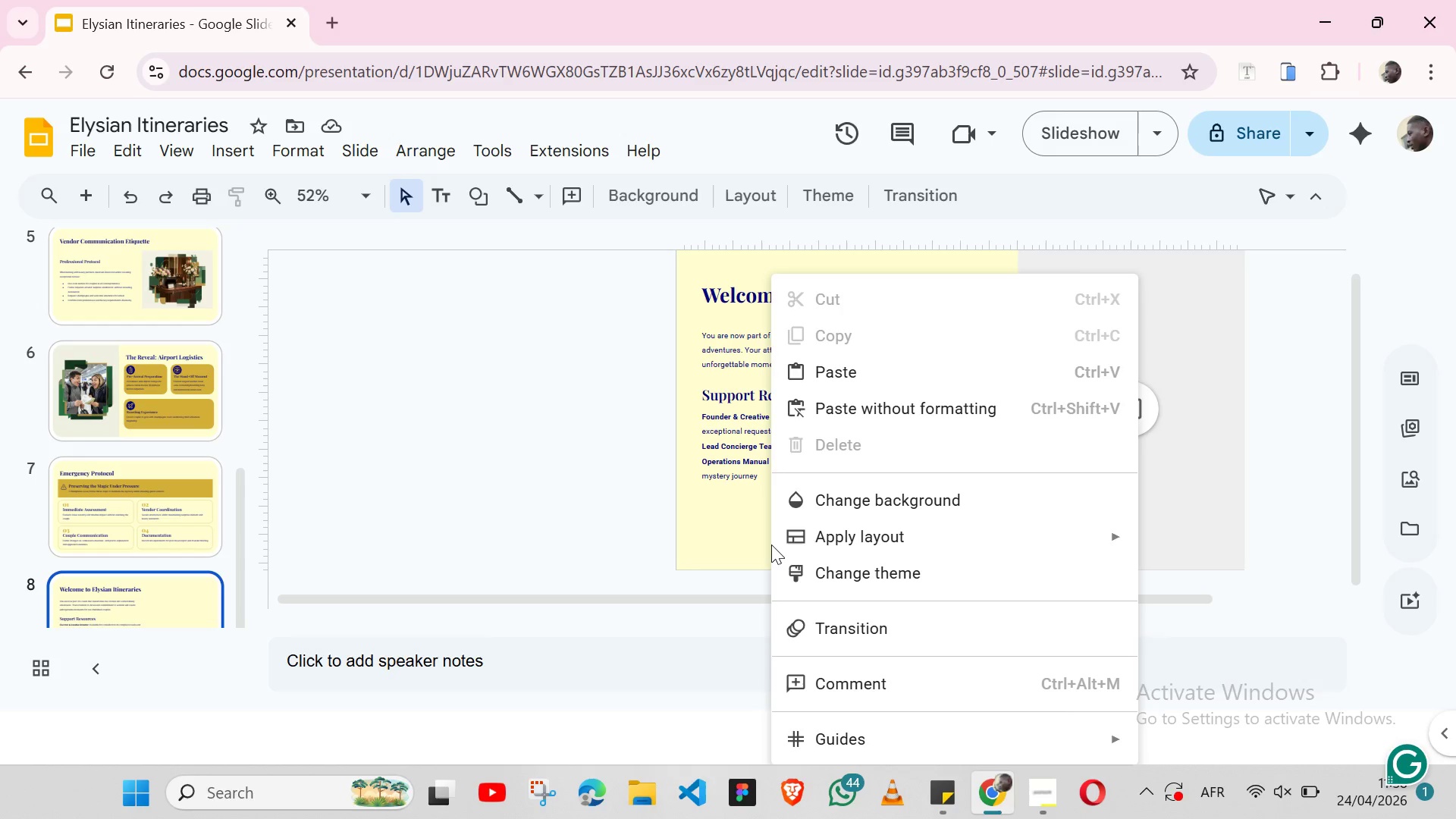 
left_click([726, 531])
 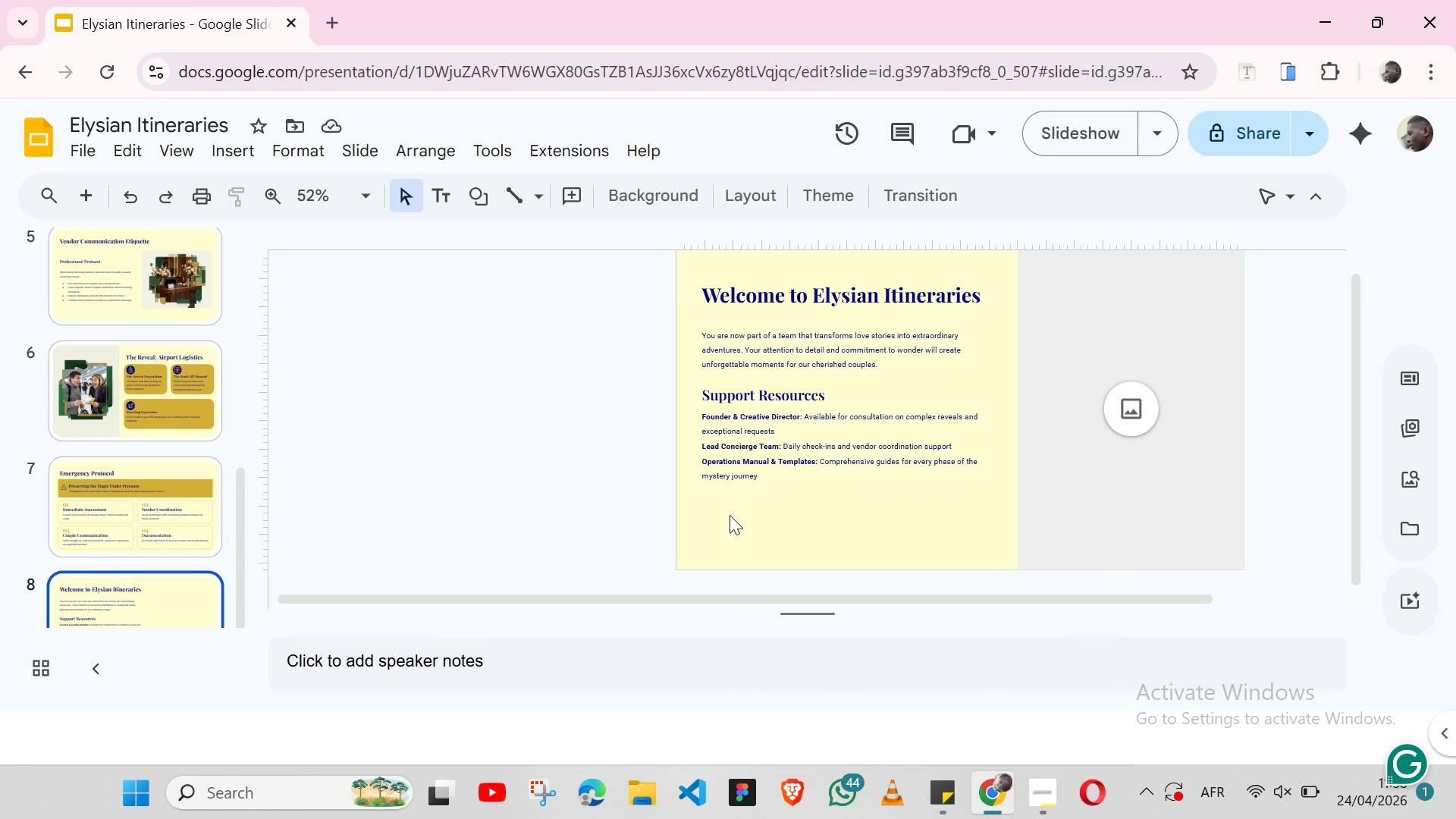 
wait(5.73)
 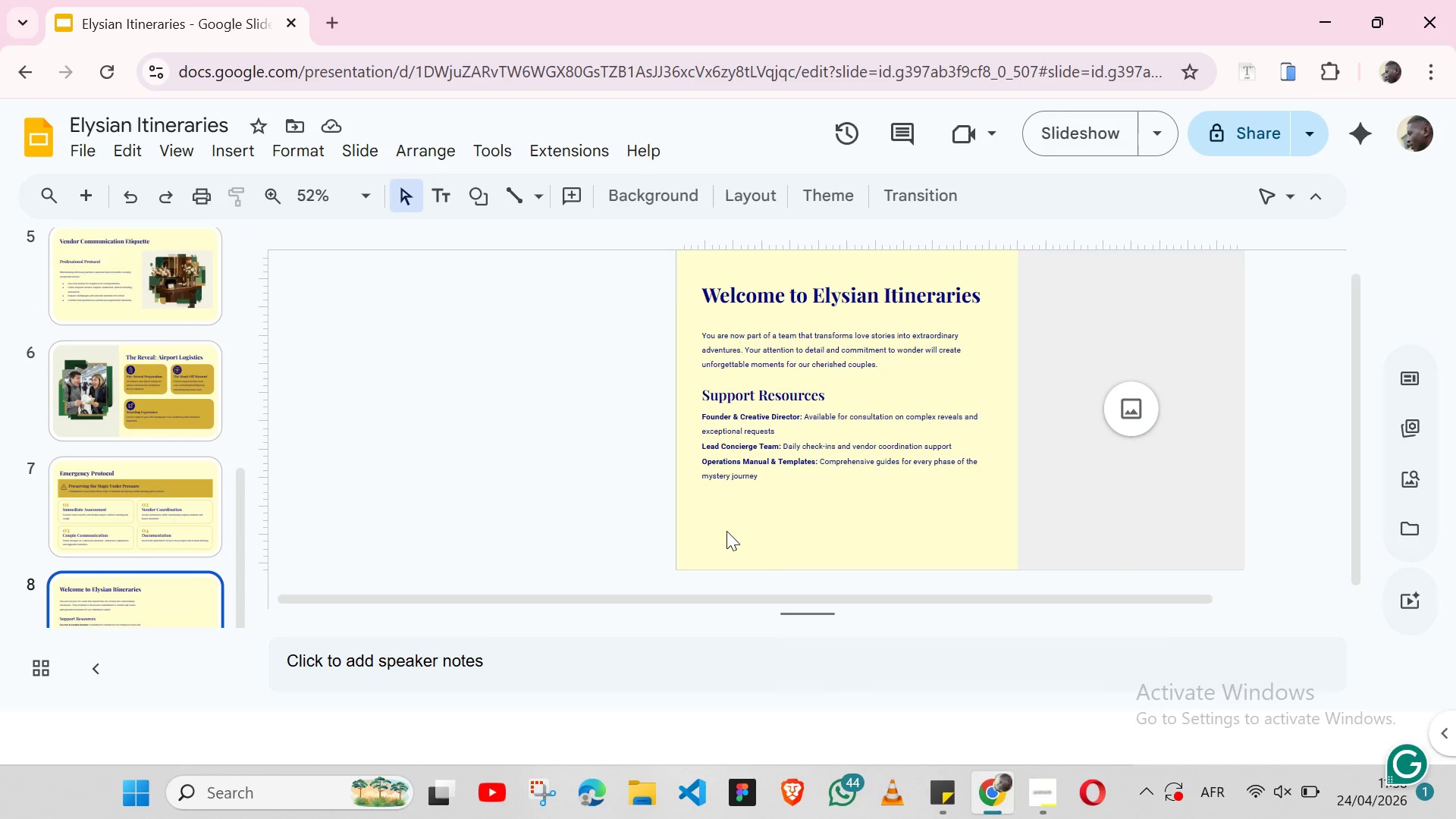 
left_click([754, 342])
 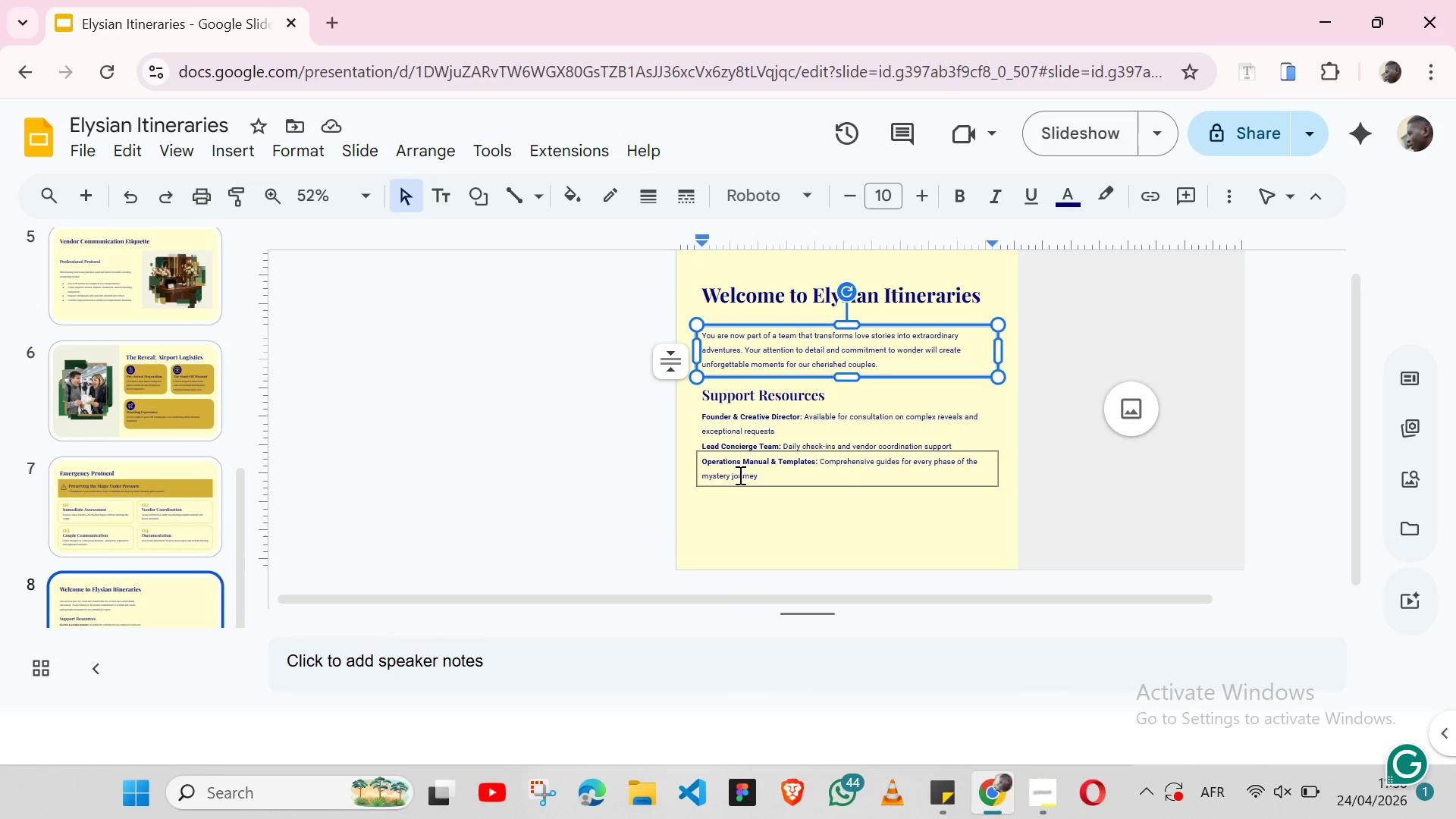 
left_click([739, 479])
 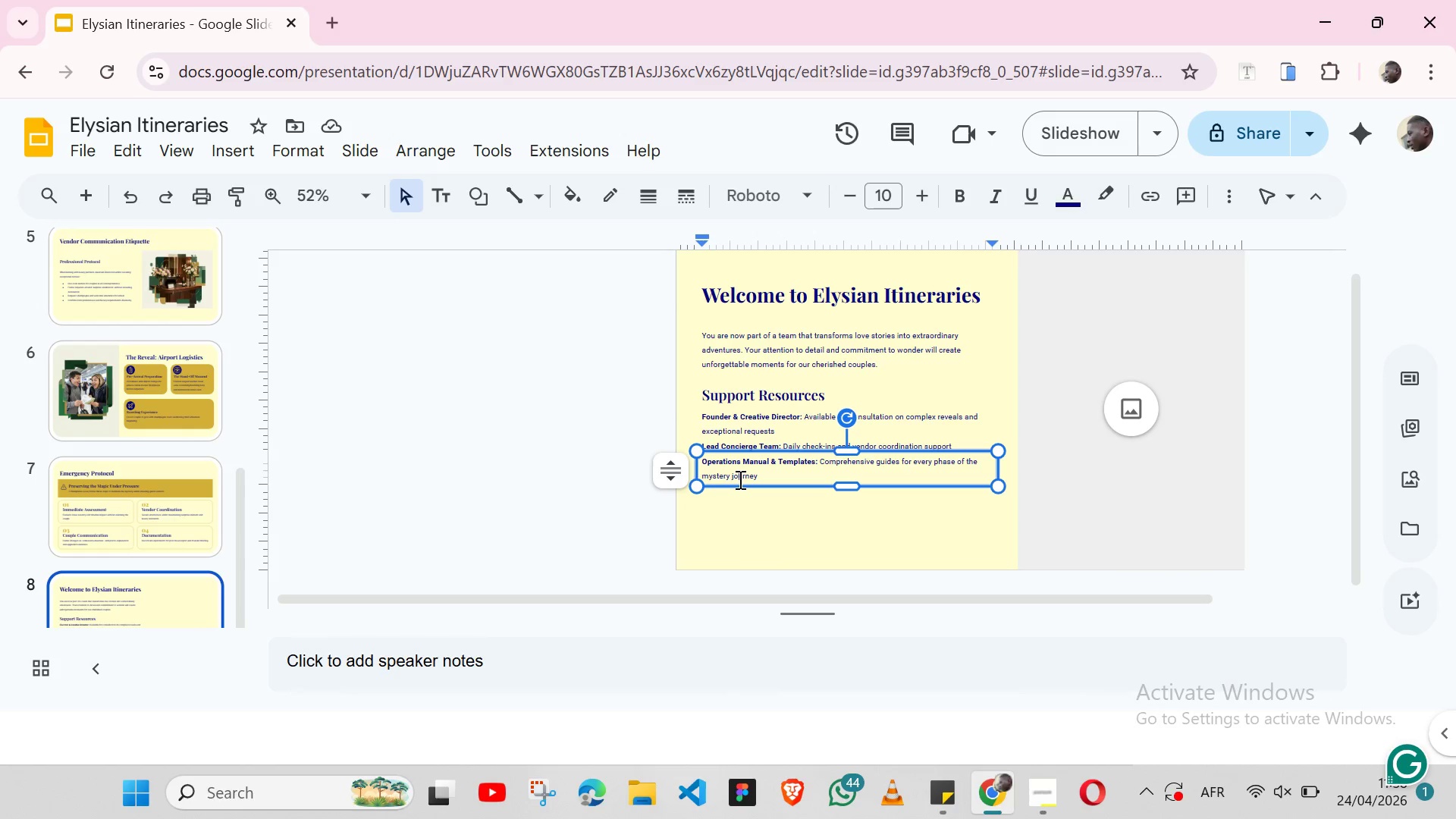 
key(Control+C)
 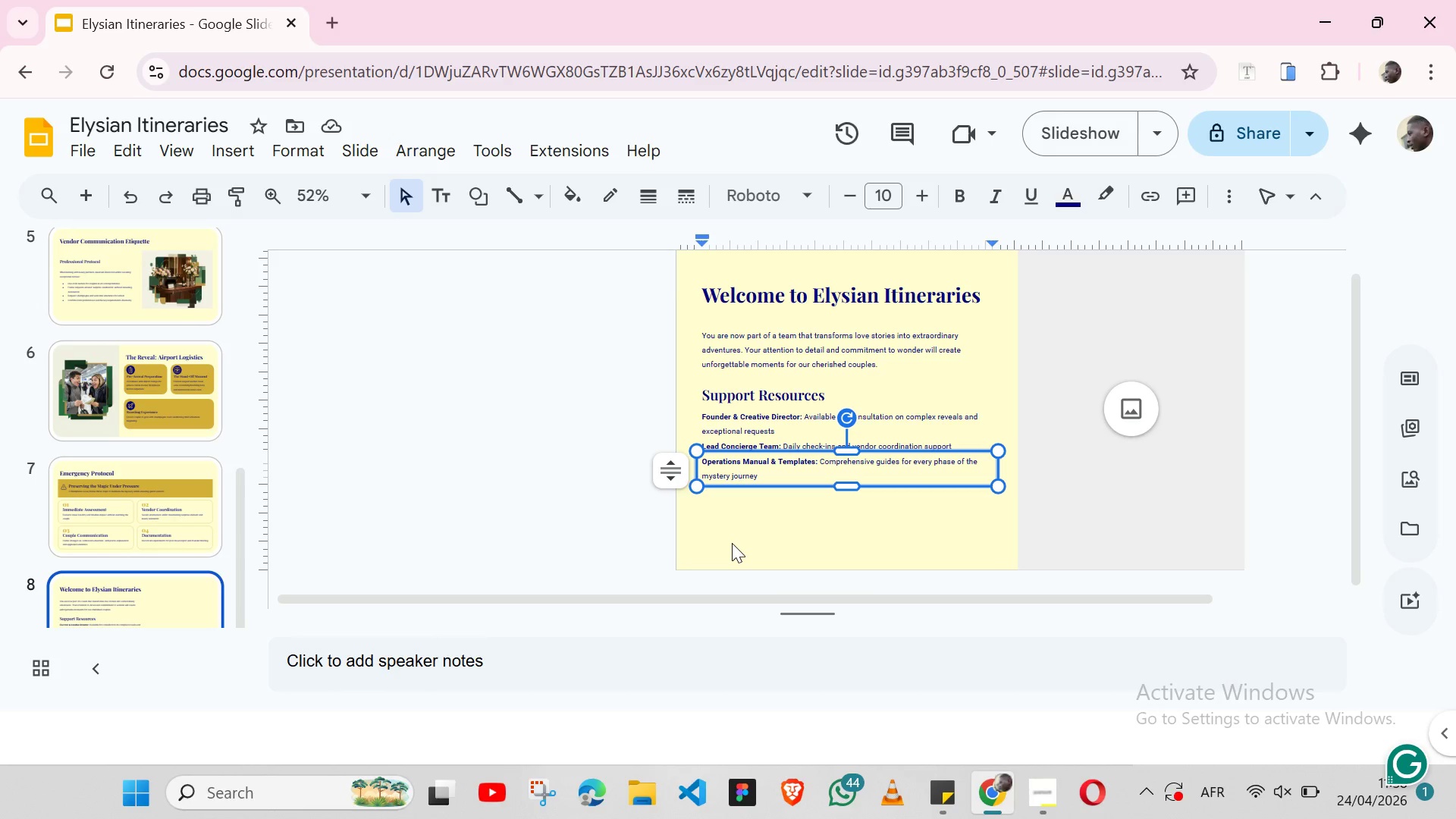 
left_click([732, 543])
 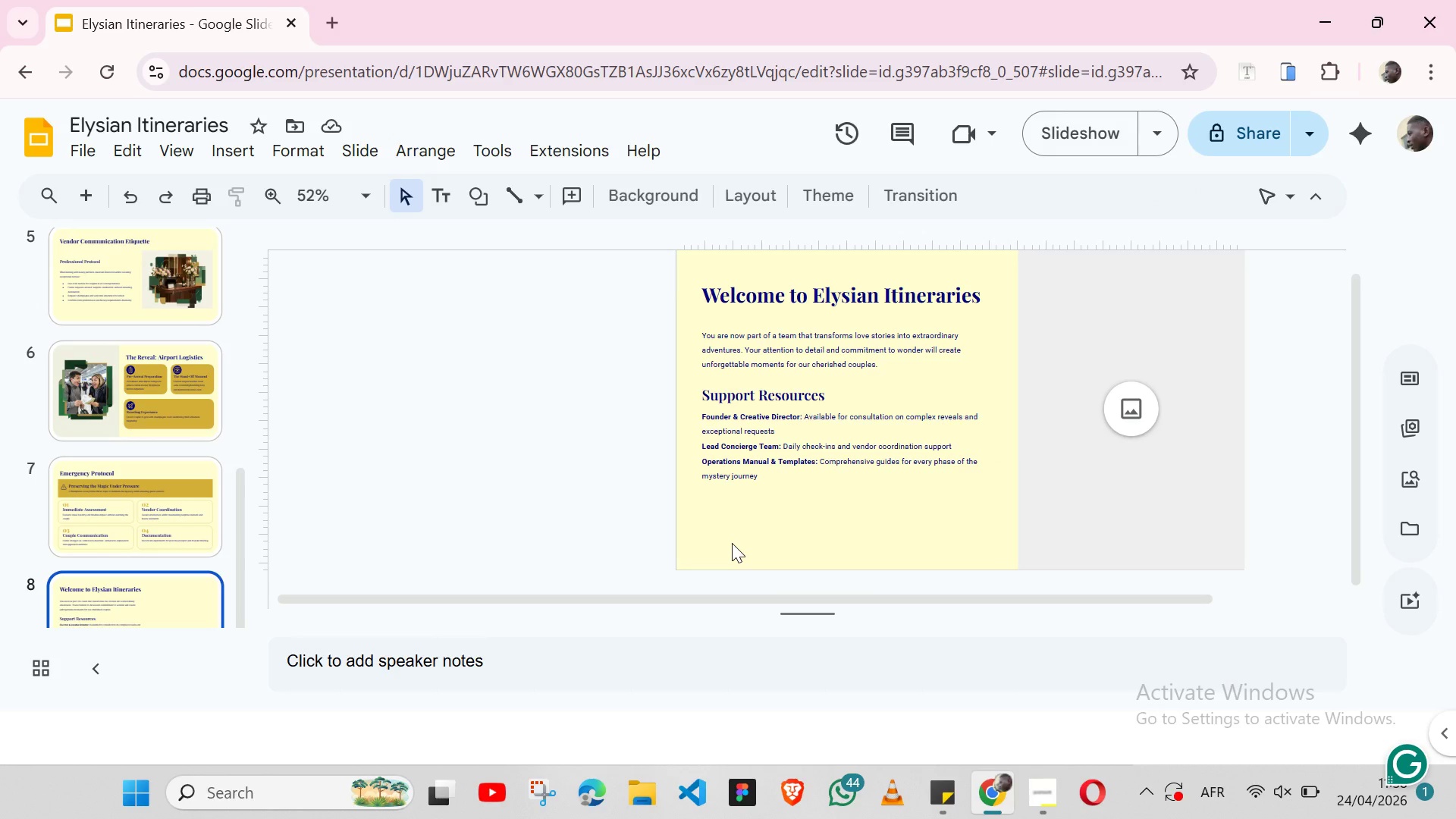 
key(Control+V)
 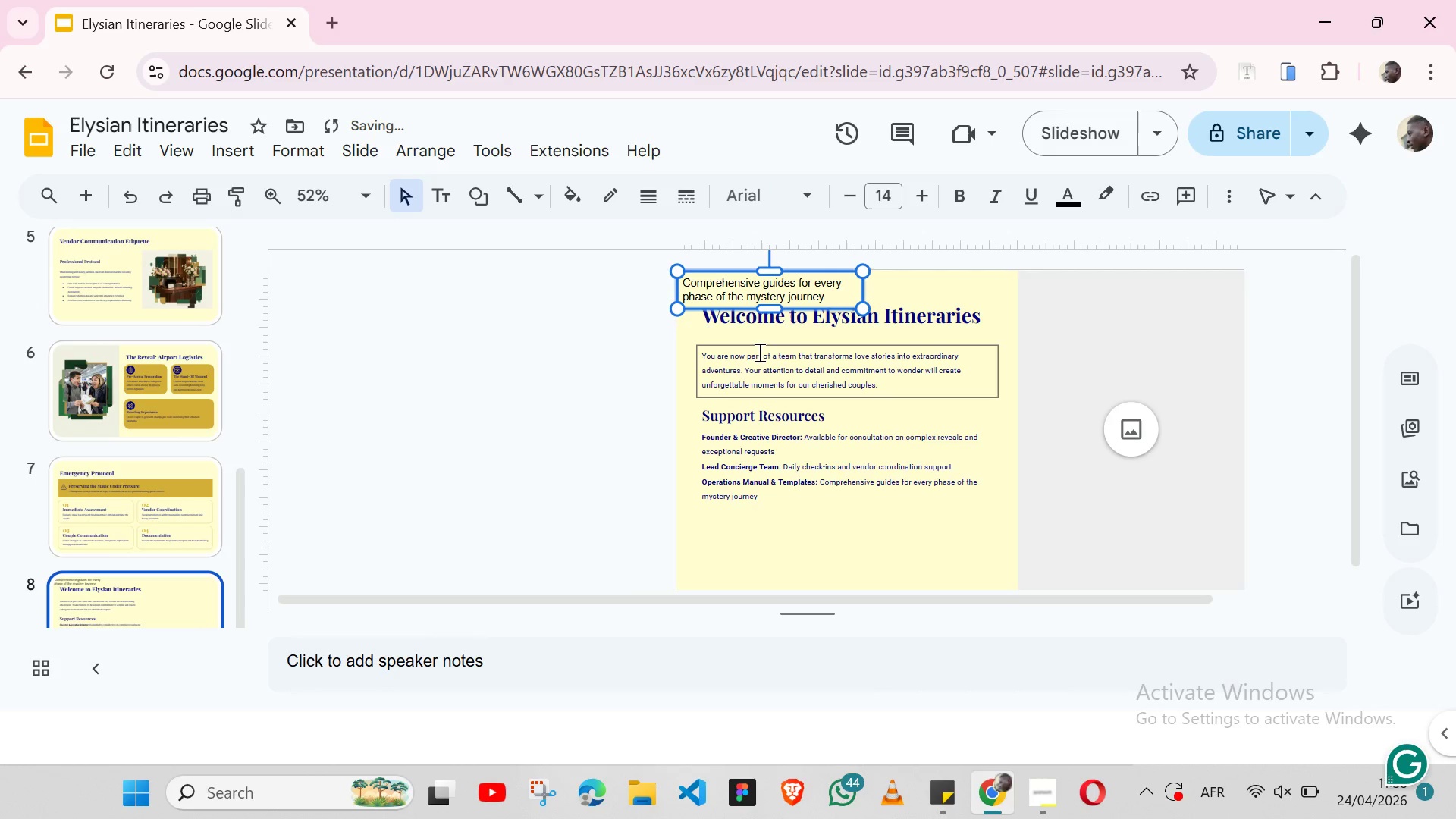 
key(Control+Z)
 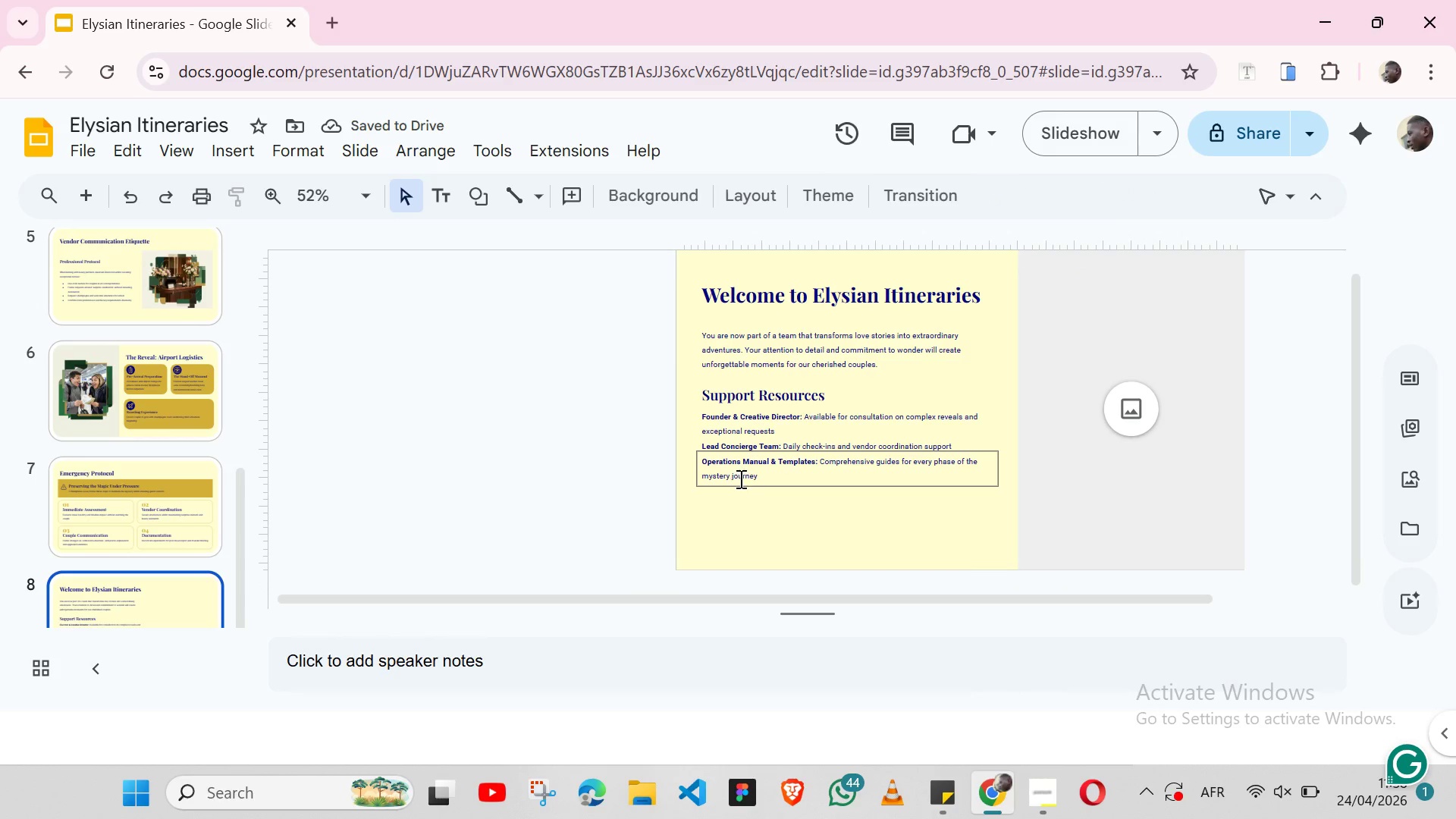 
left_click([736, 479])
 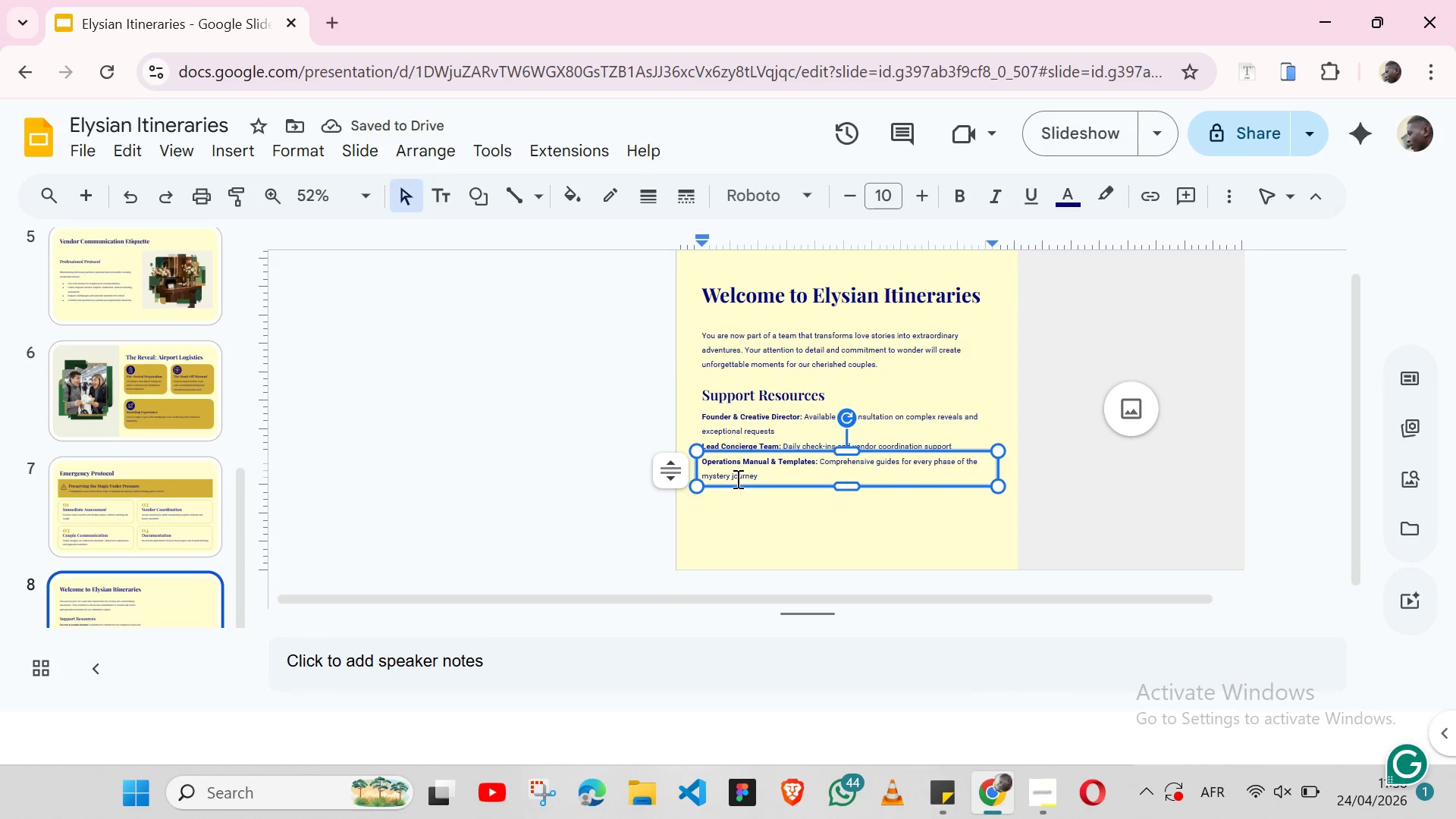 
key(Control+C)
 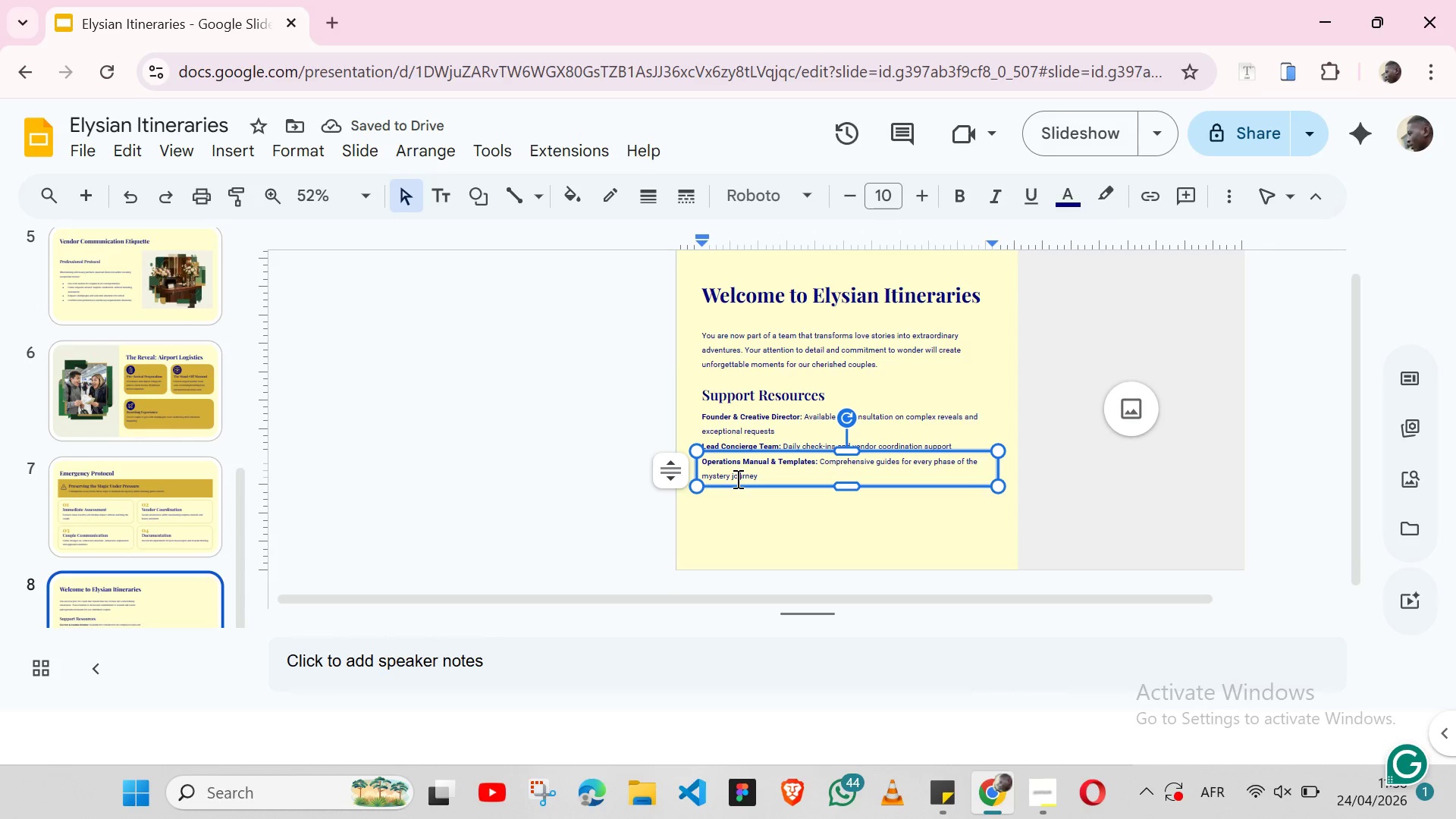 
key(Control+C)
 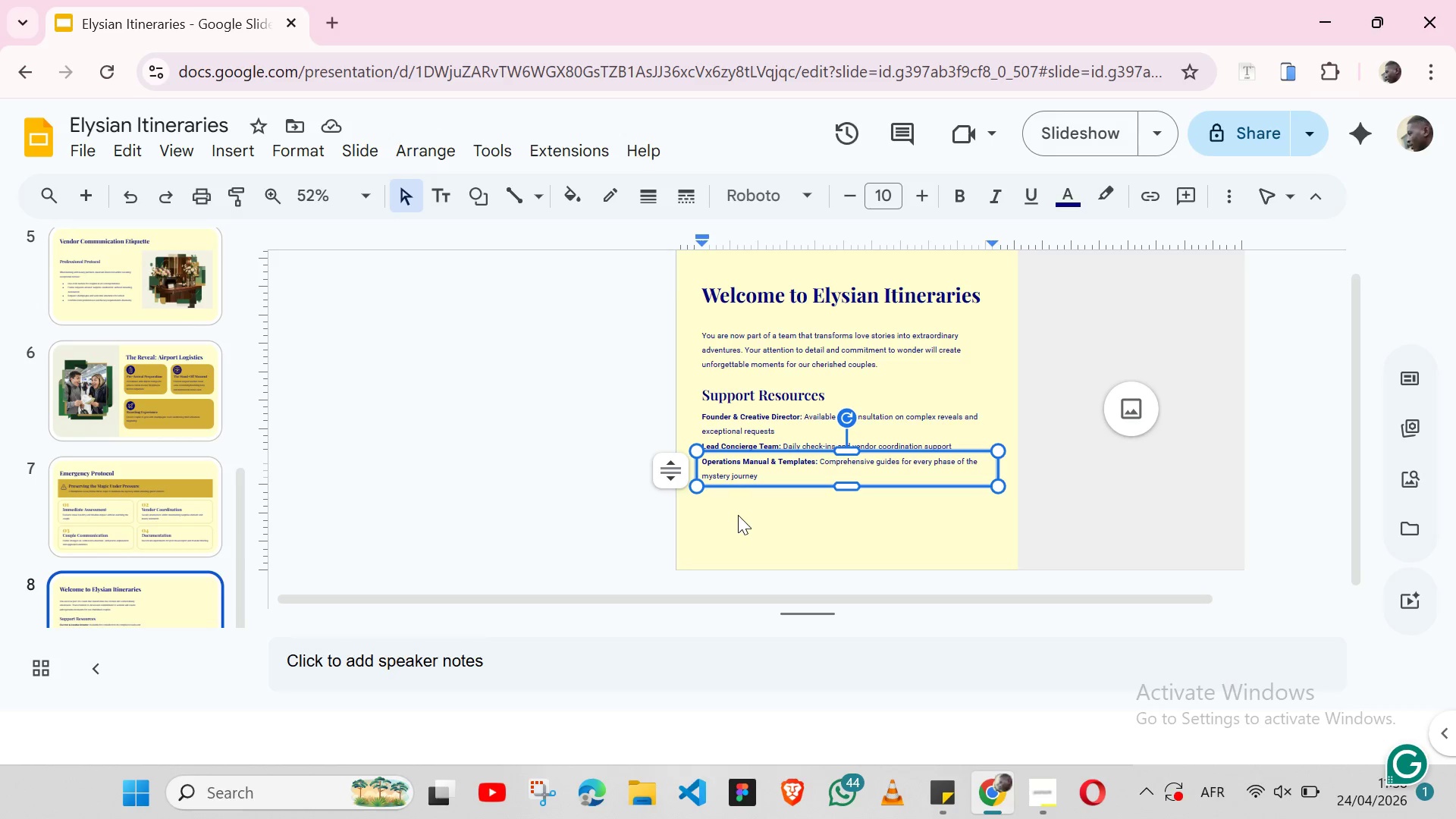 
left_click([738, 515])
 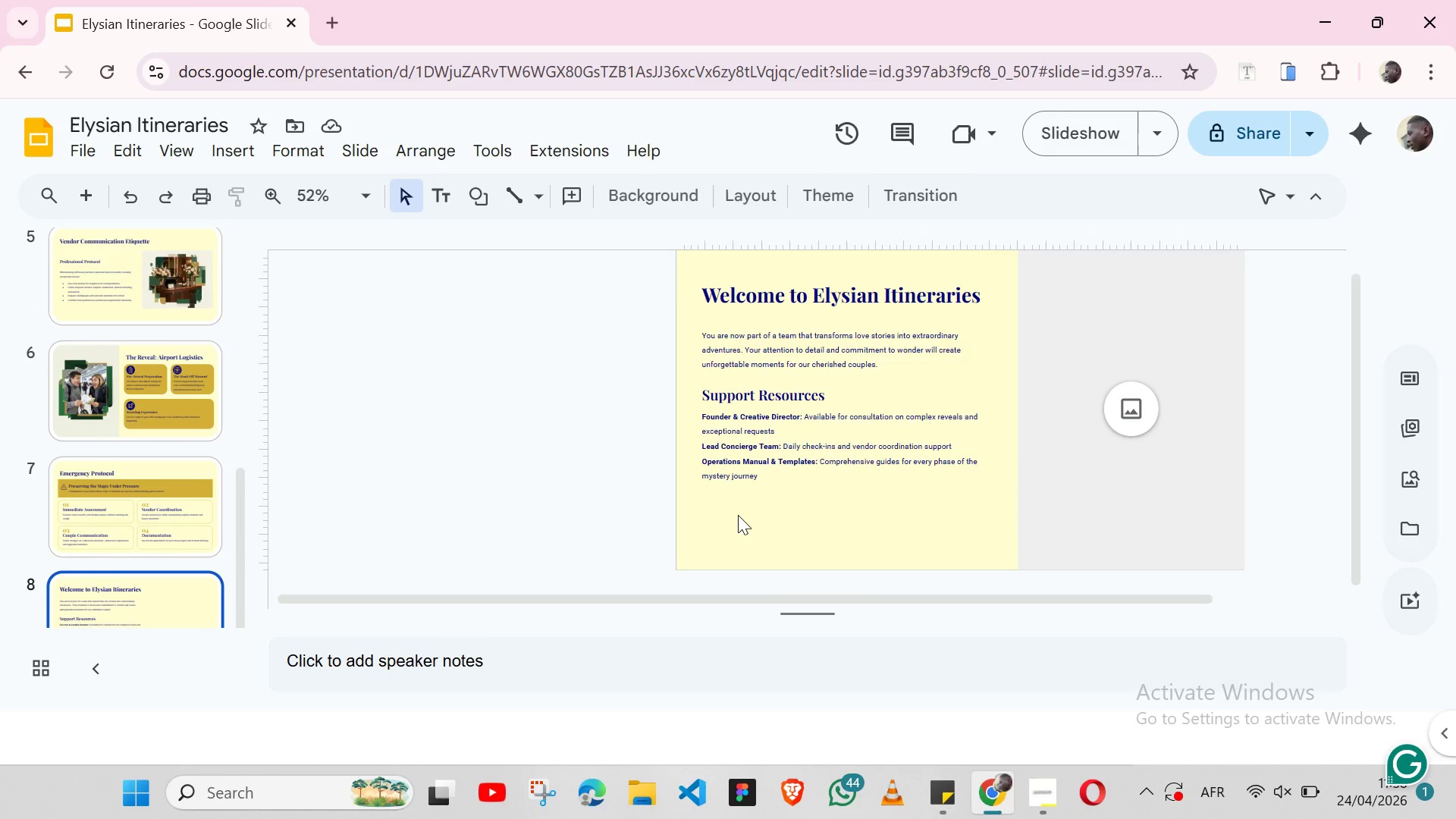 
key(Control+V)
 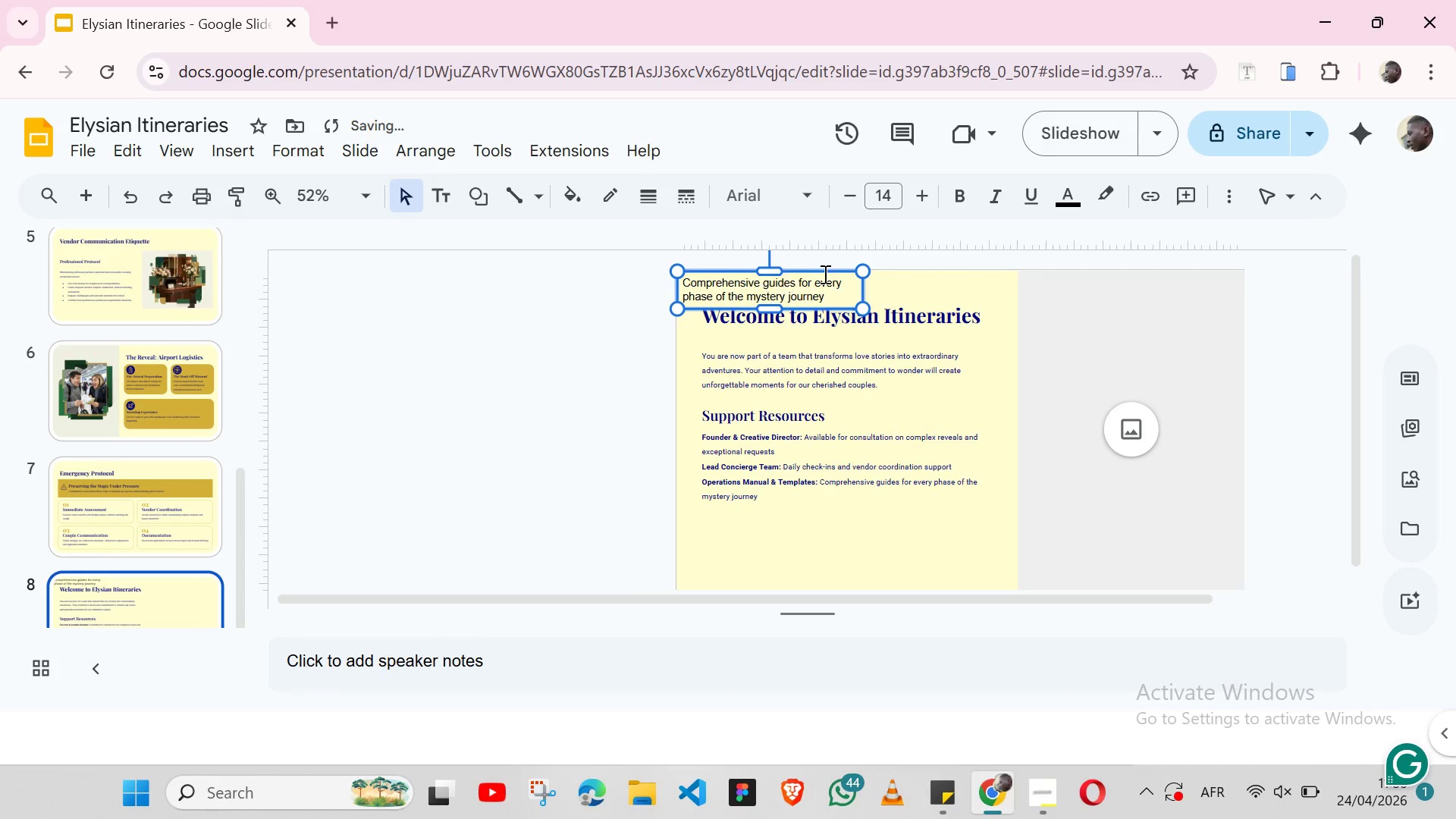 
left_click_drag(start_coordinate=[830, 274], to_coordinate=[829, 535])
 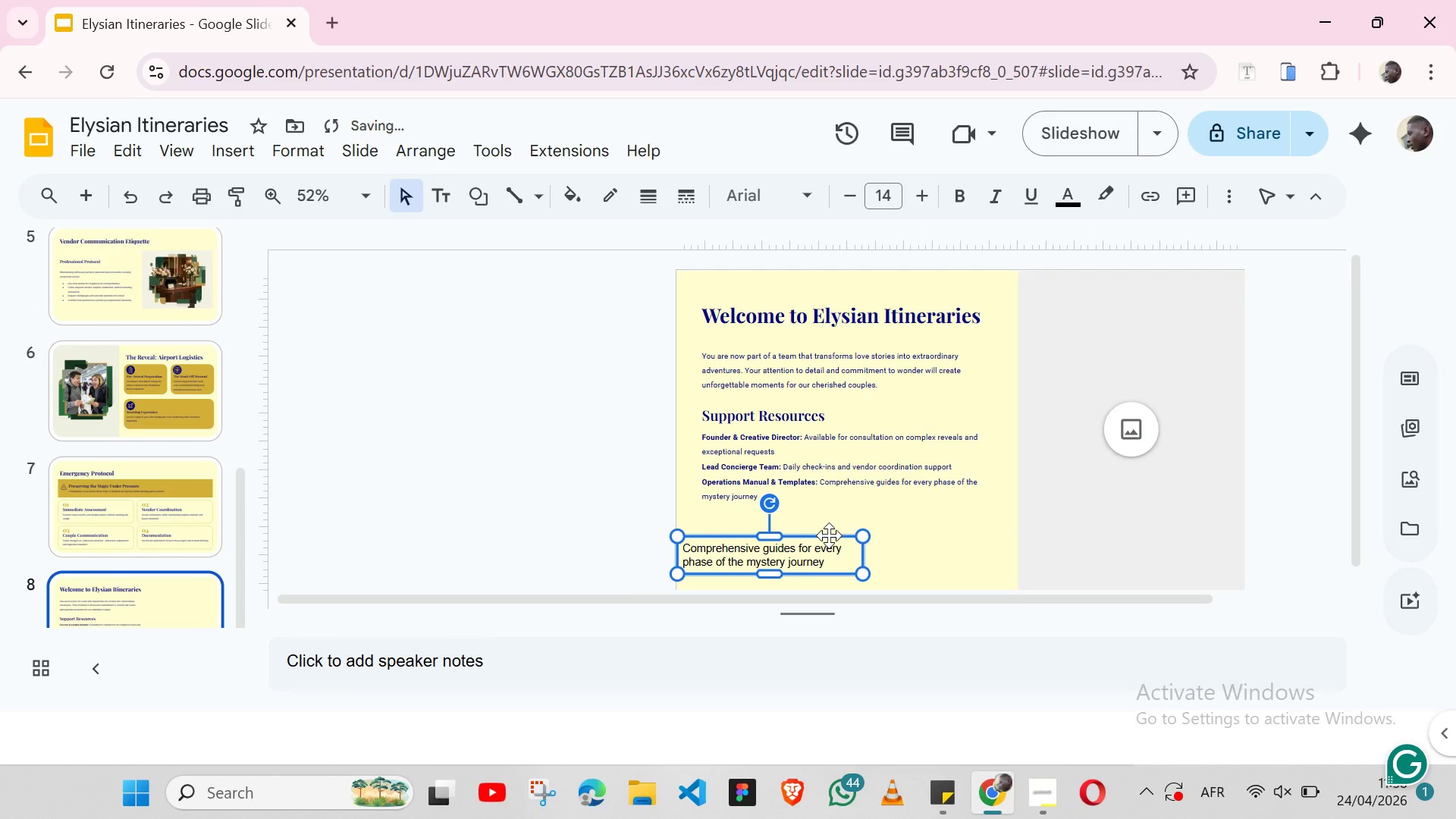 
key(Backspace)
 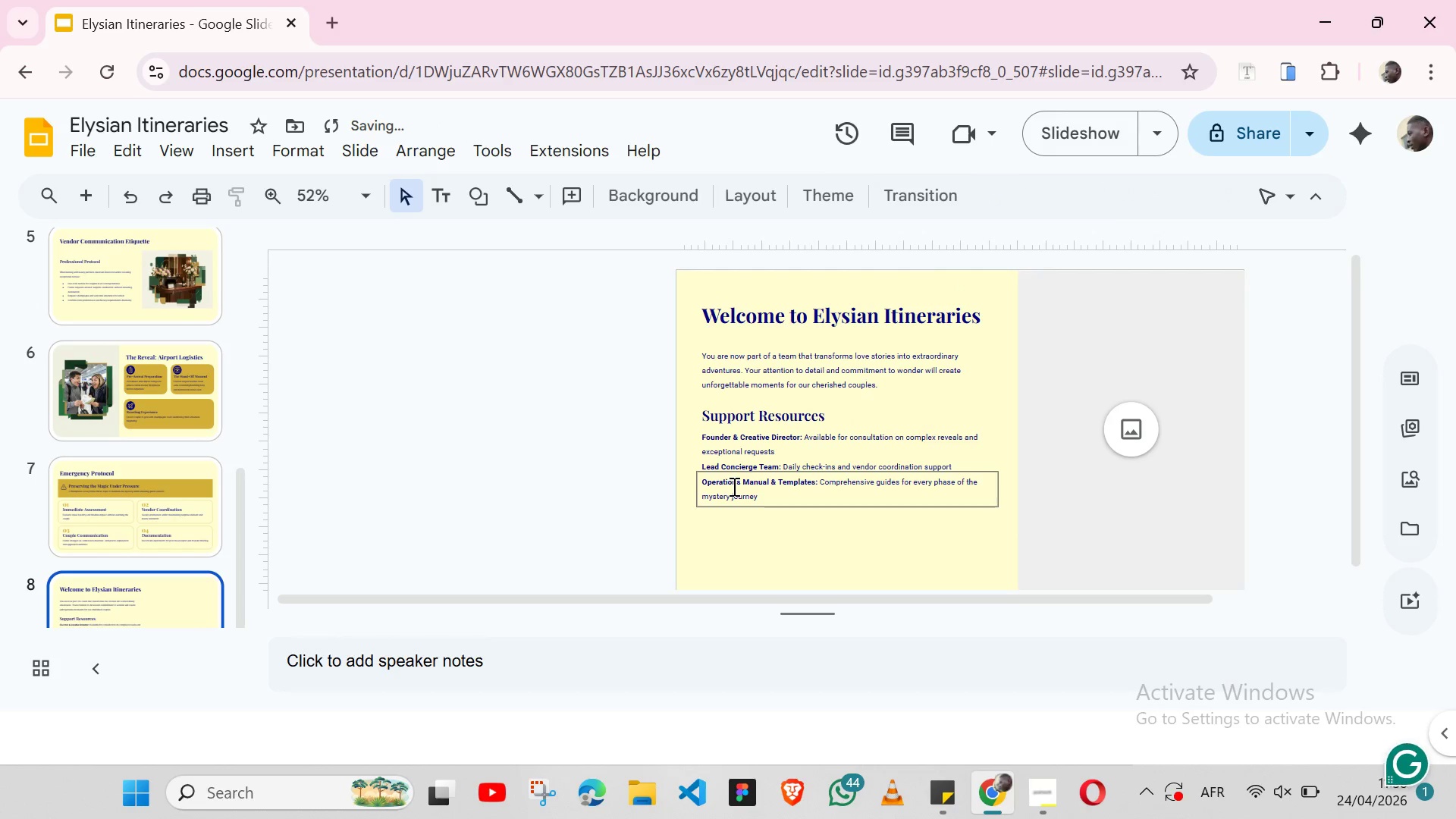 
double_click([733, 486])
 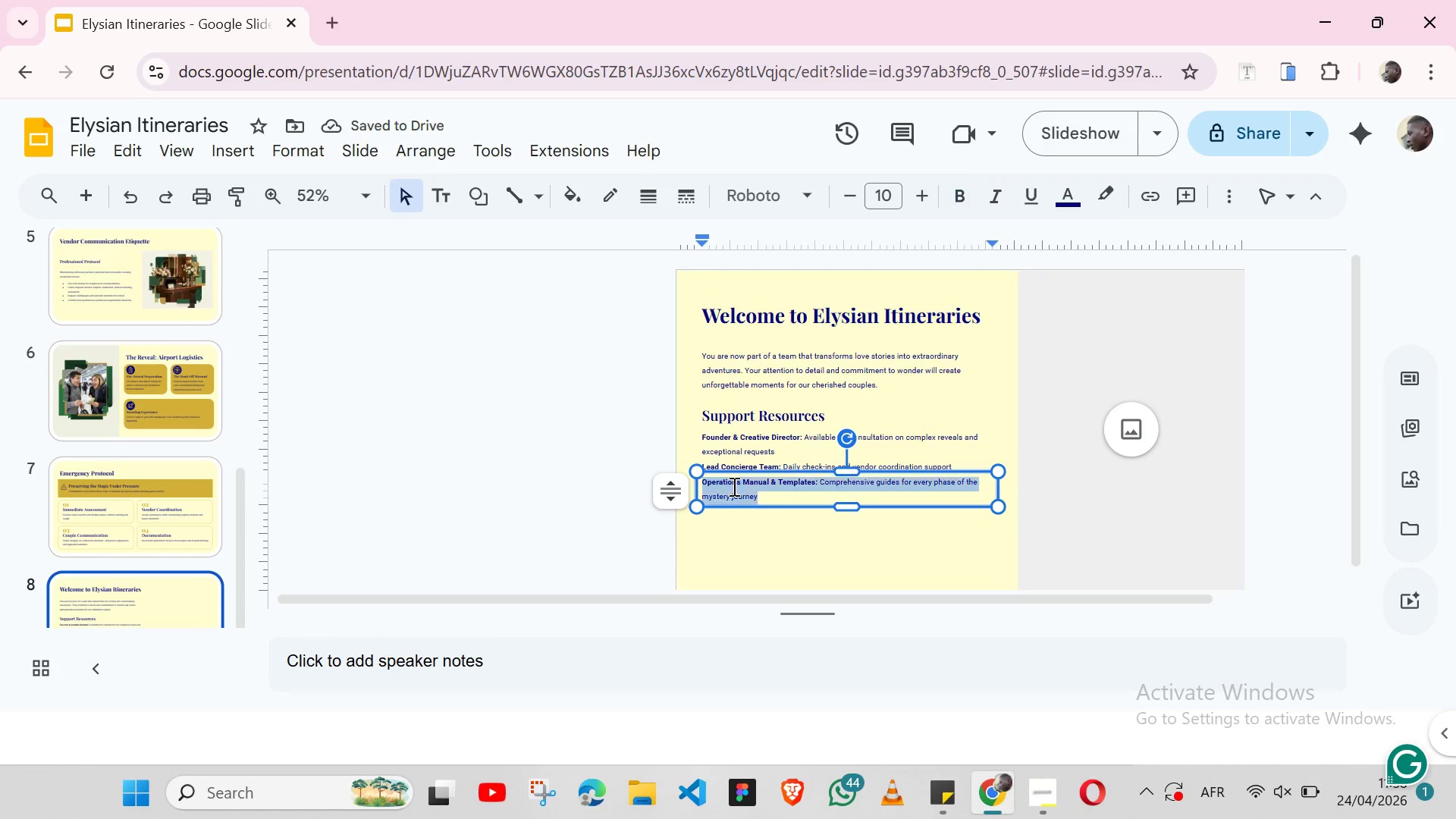 
triple_click([733, 486])
 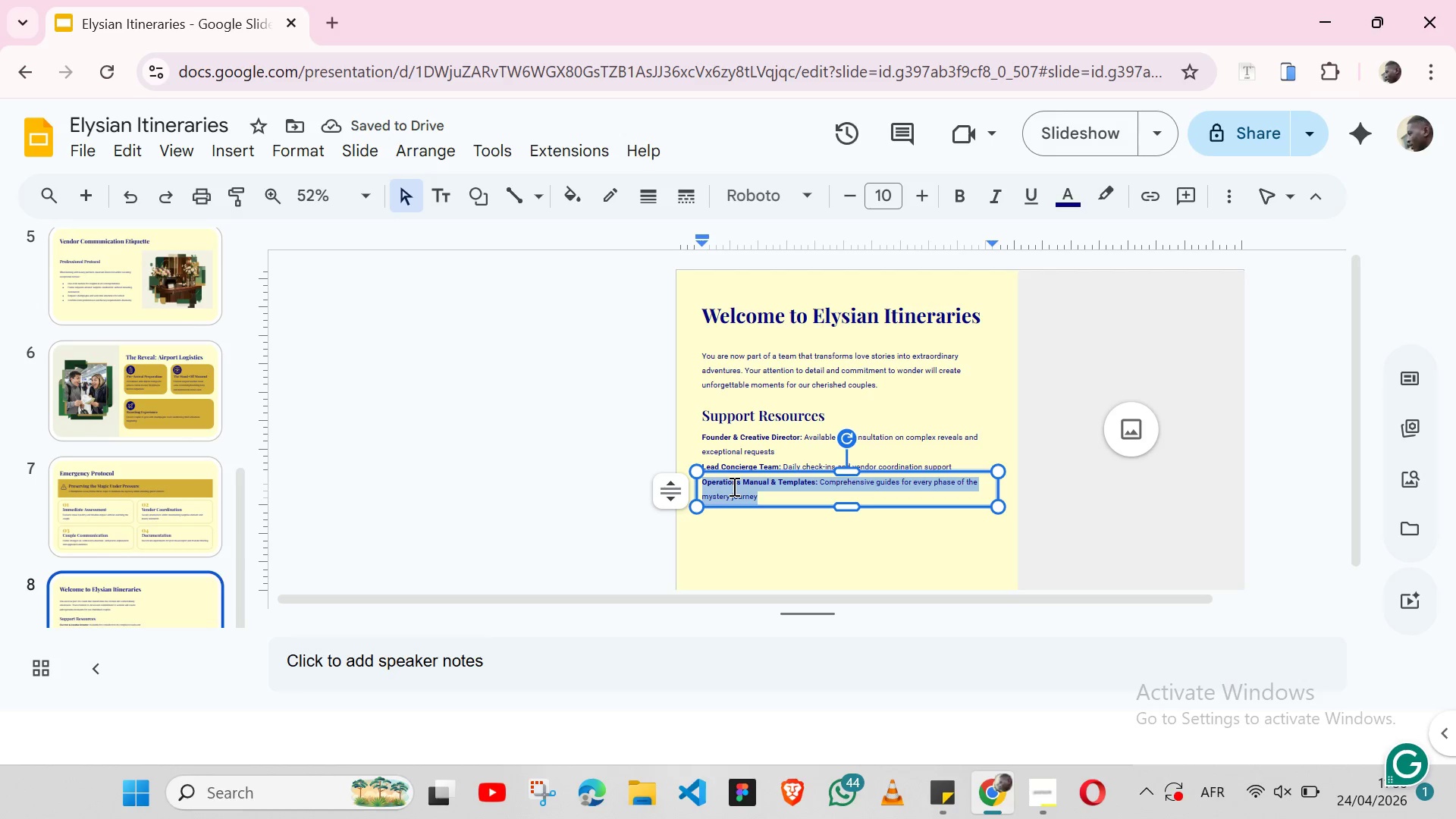 
key(Control+C)
 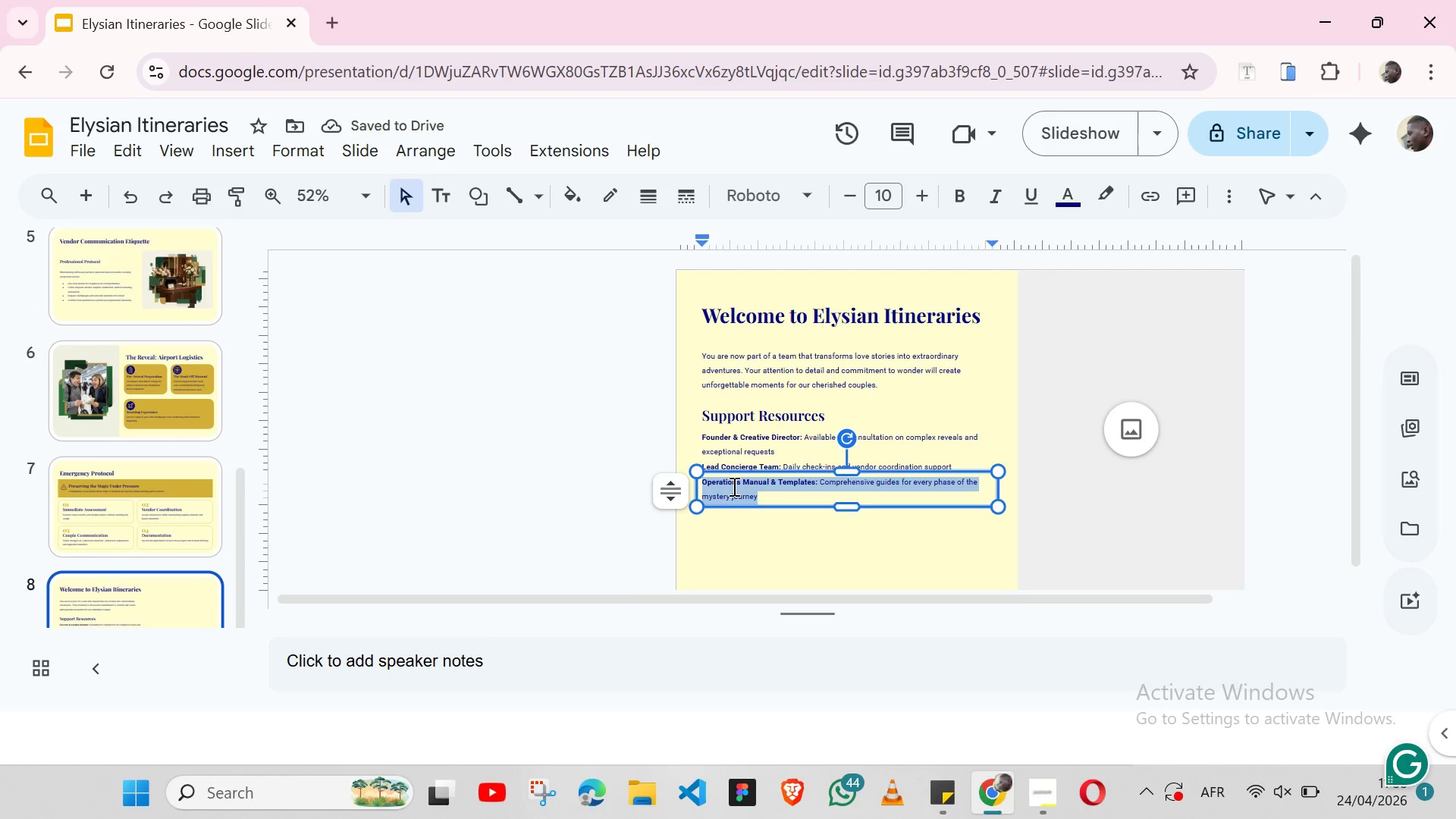 
key(Control+C)
 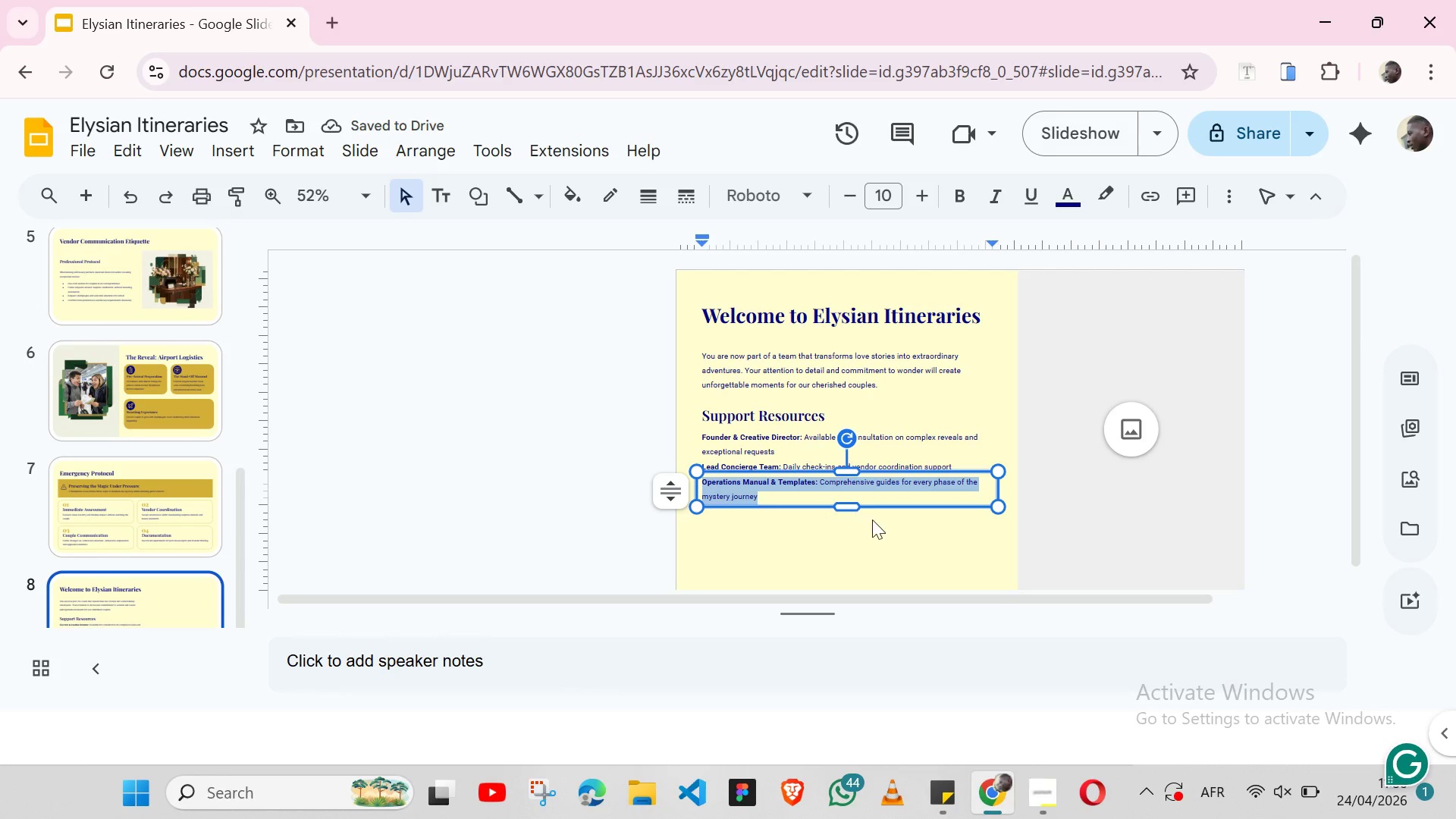 
left_click([879, 522])
 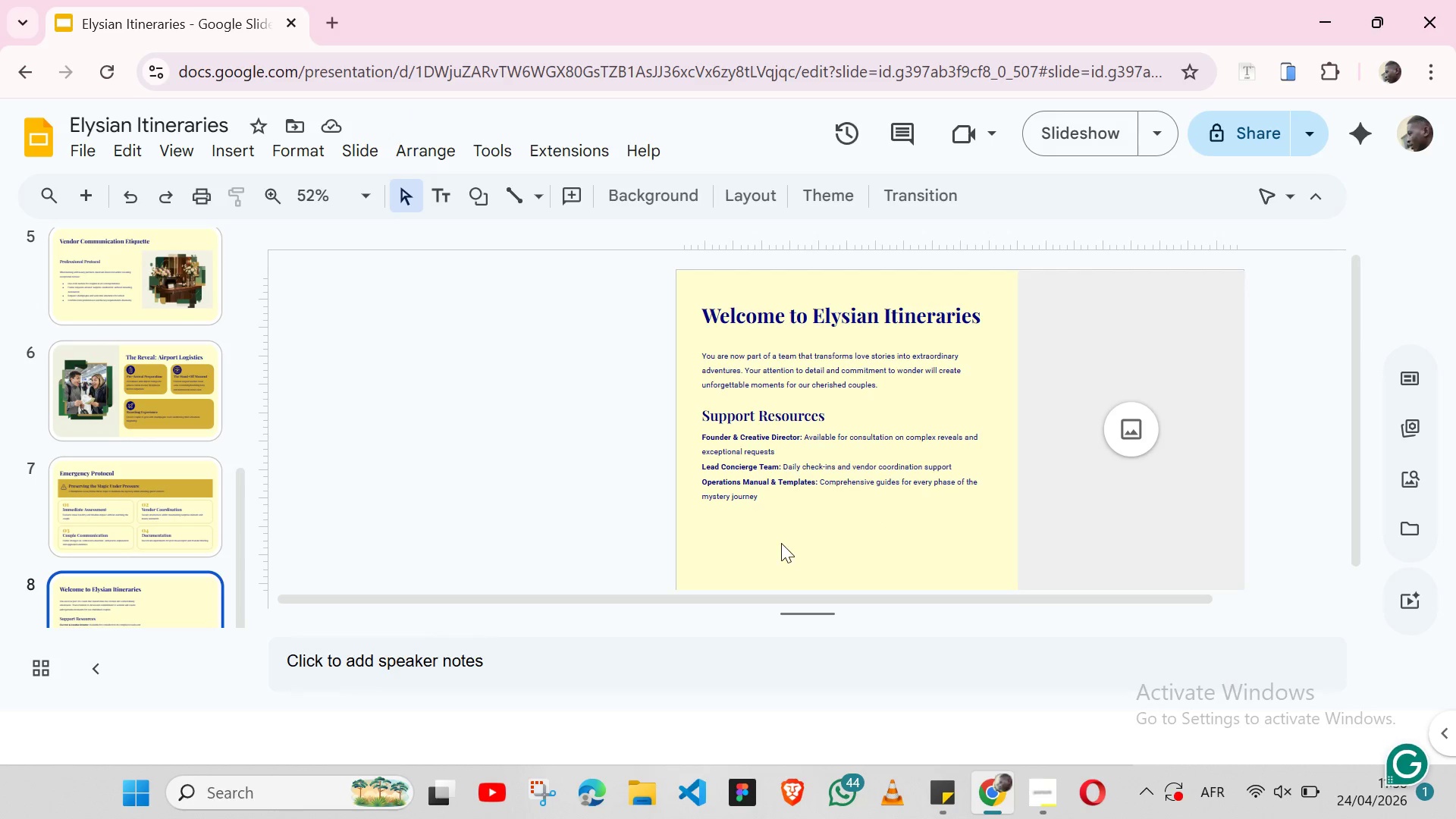 
key(Control+V)
 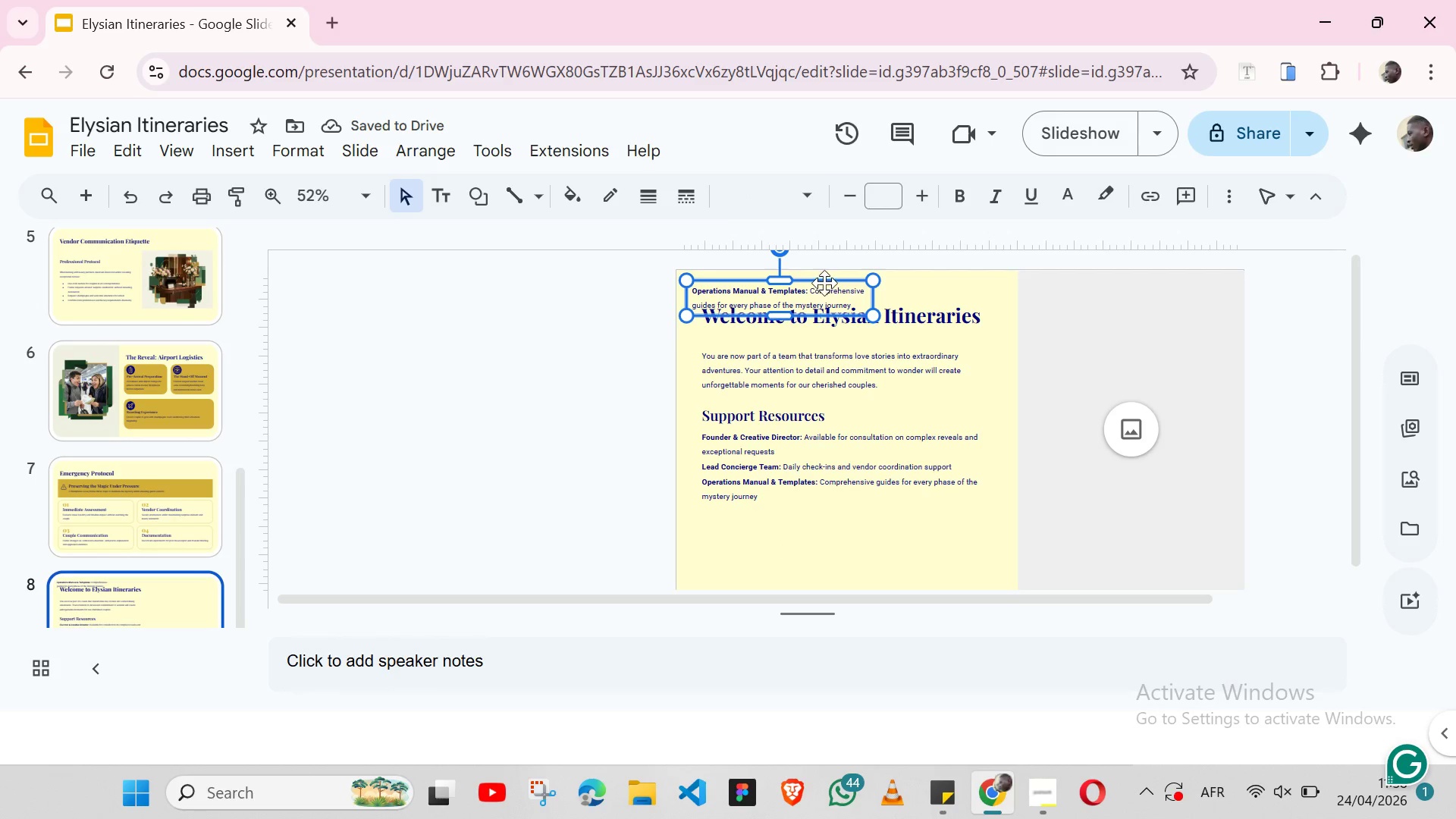 
left_click_drag(start_coordinate=[822, 284], to_coordinate=[862, 526])
 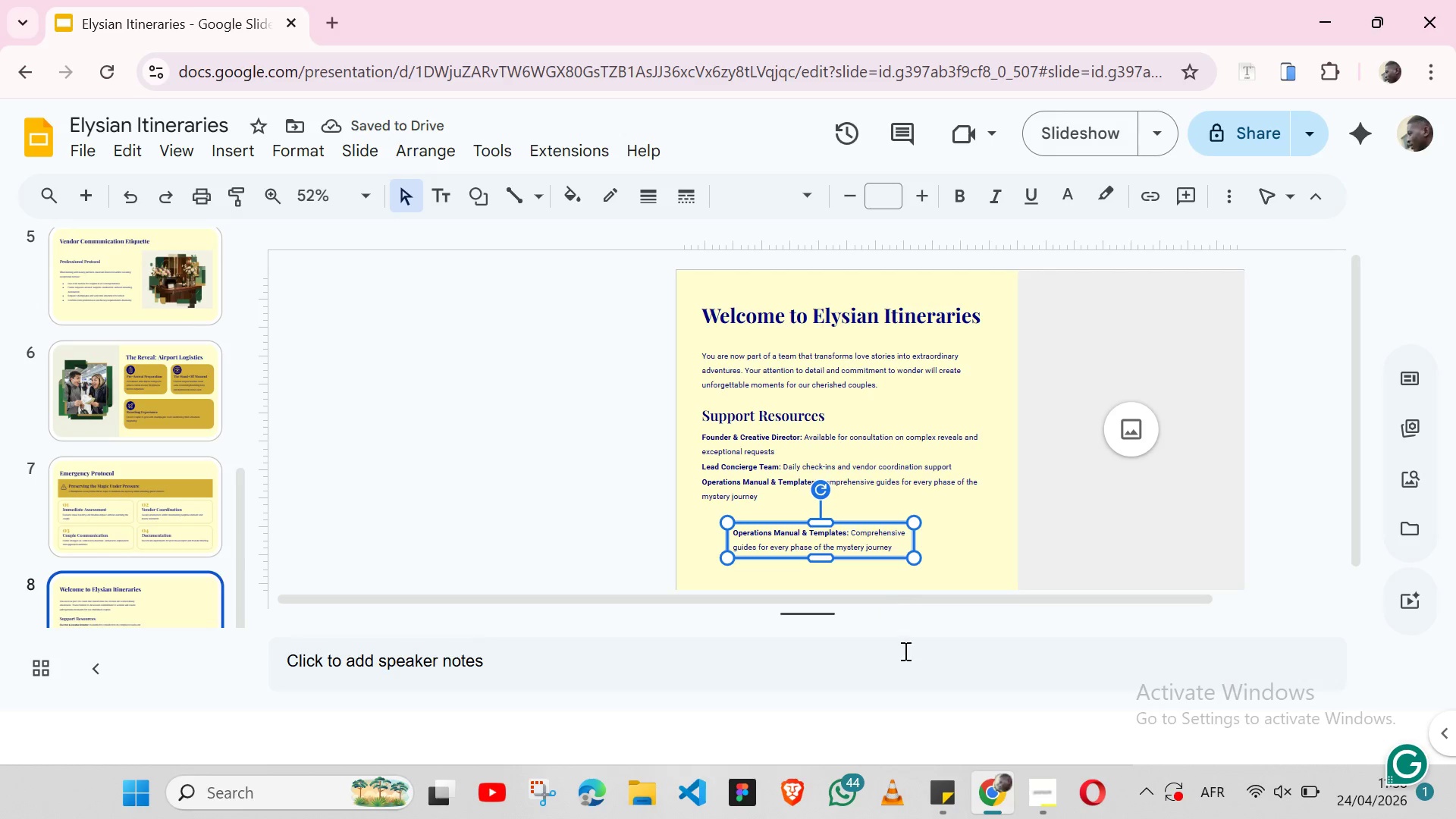 
left_click([931, 782])
 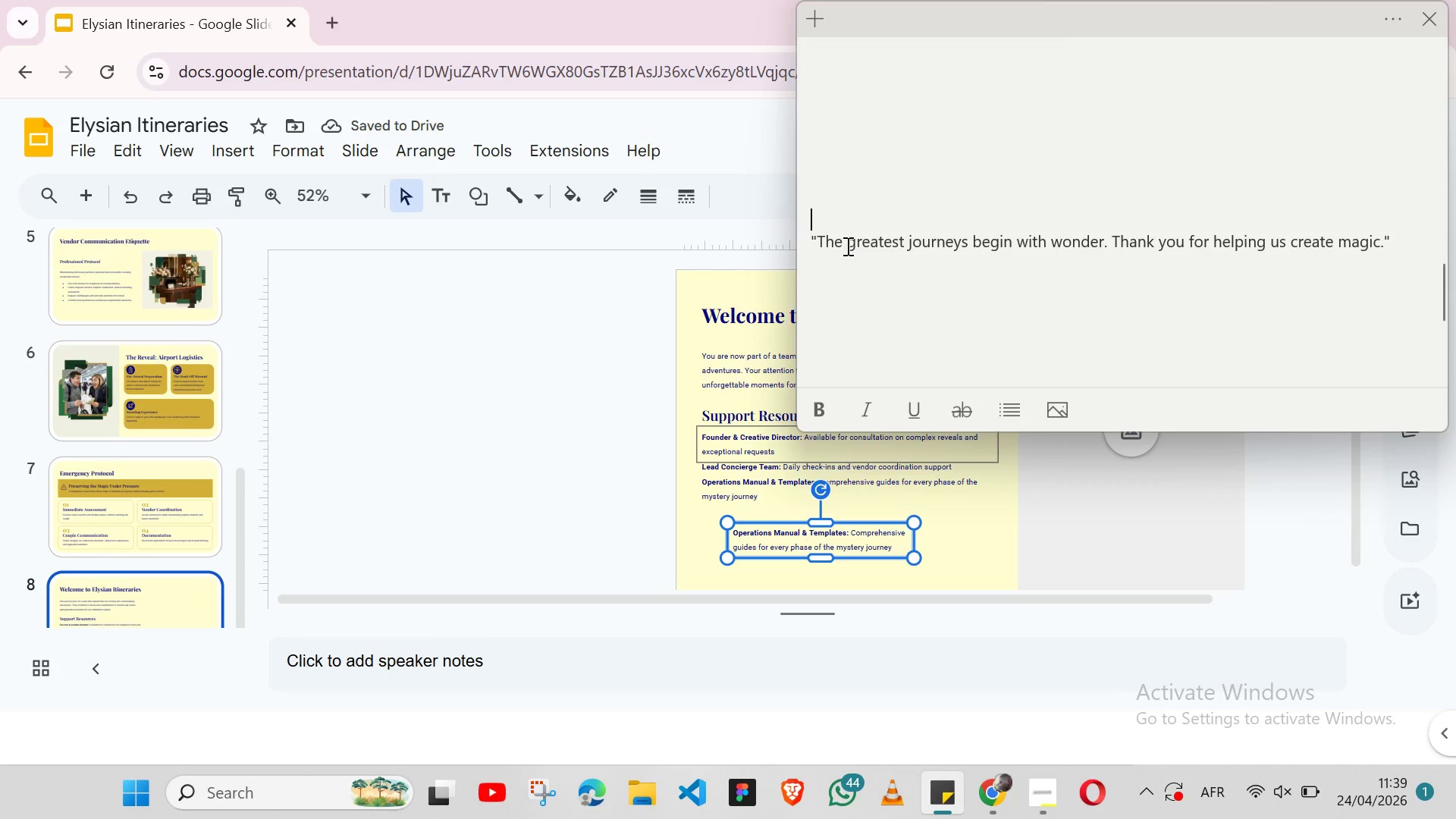 
double_click([846, 246])
 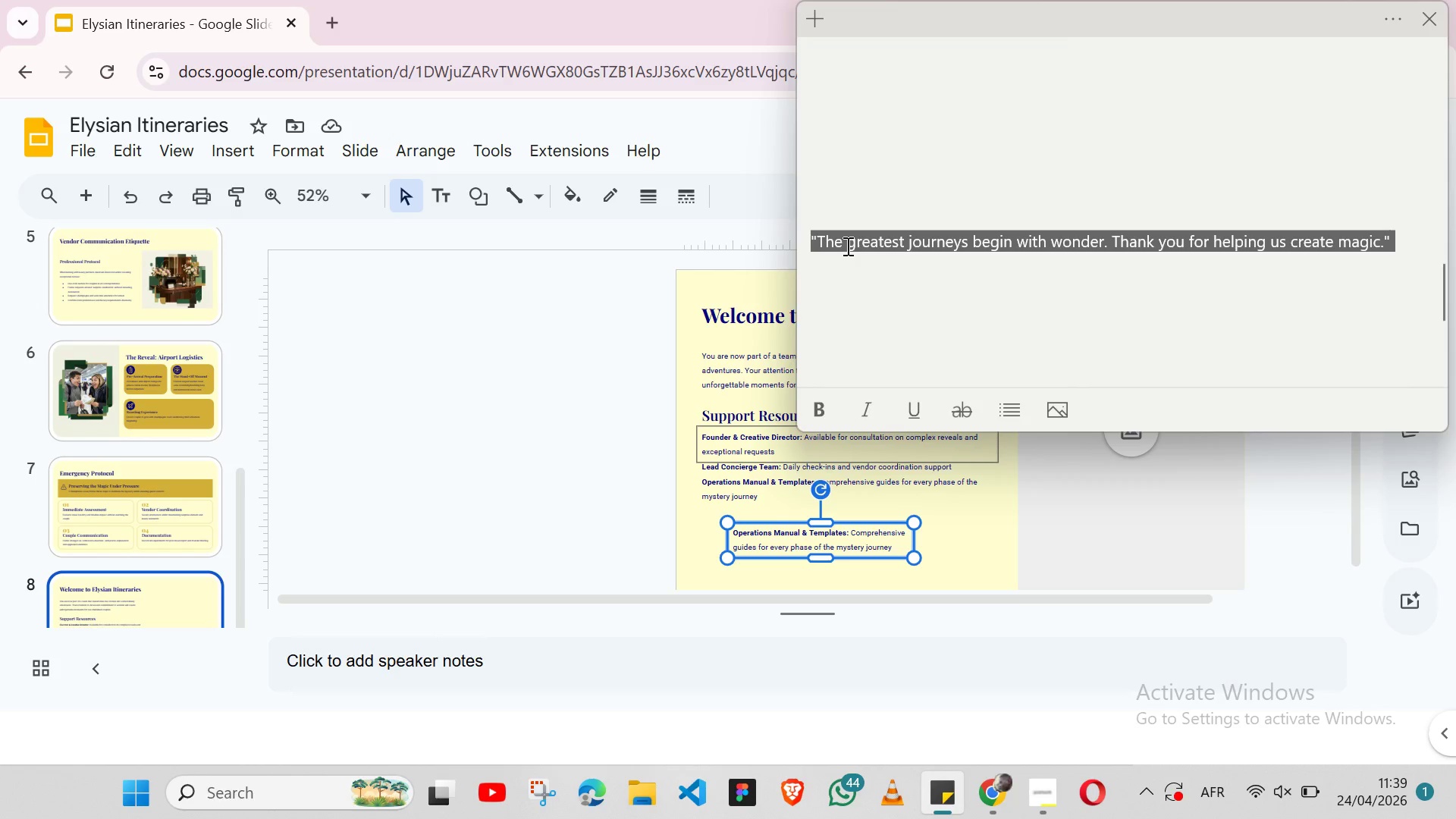 
triple_click([846, 246])
 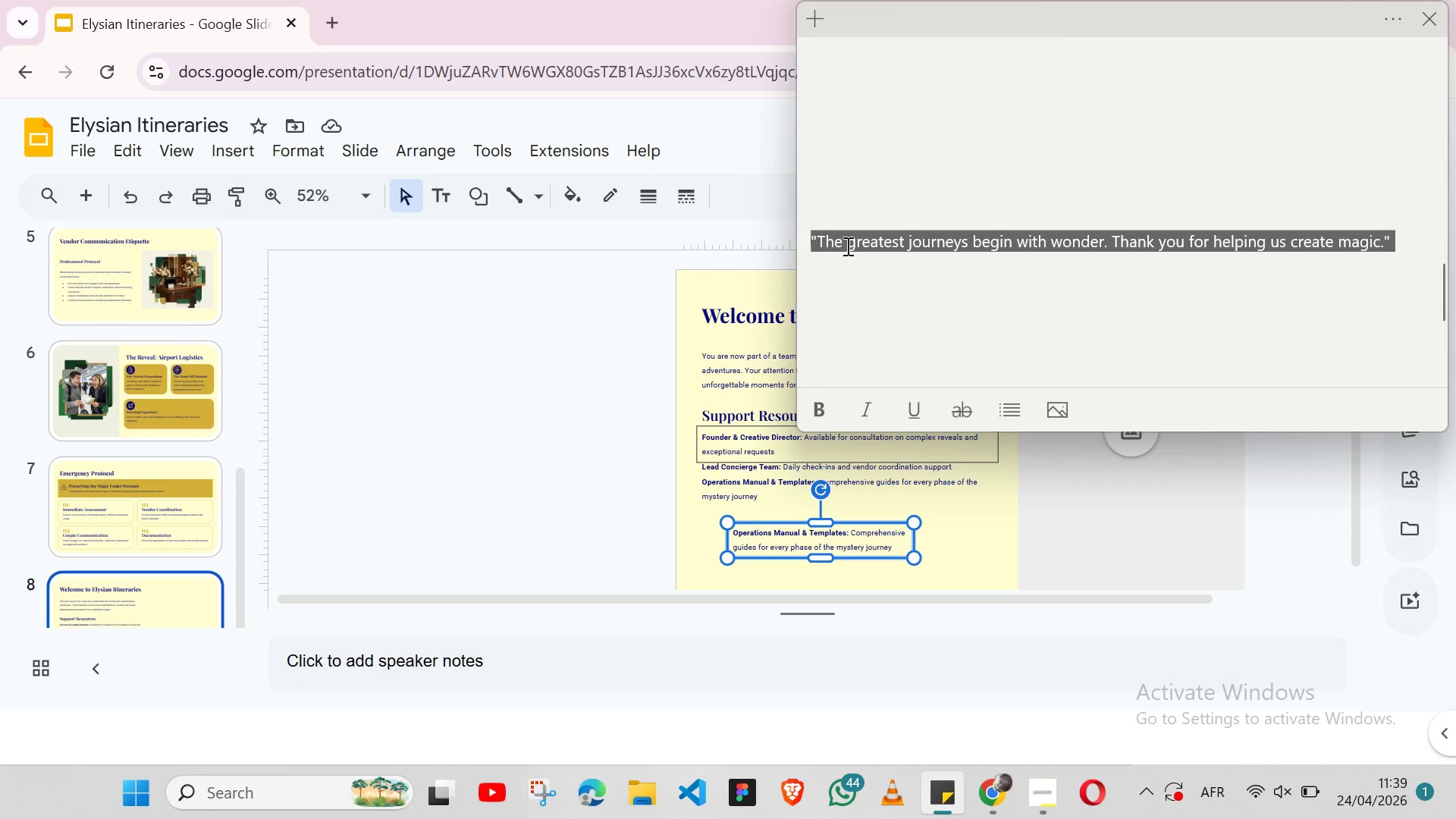 
key(Shift+ShiftLeft)
 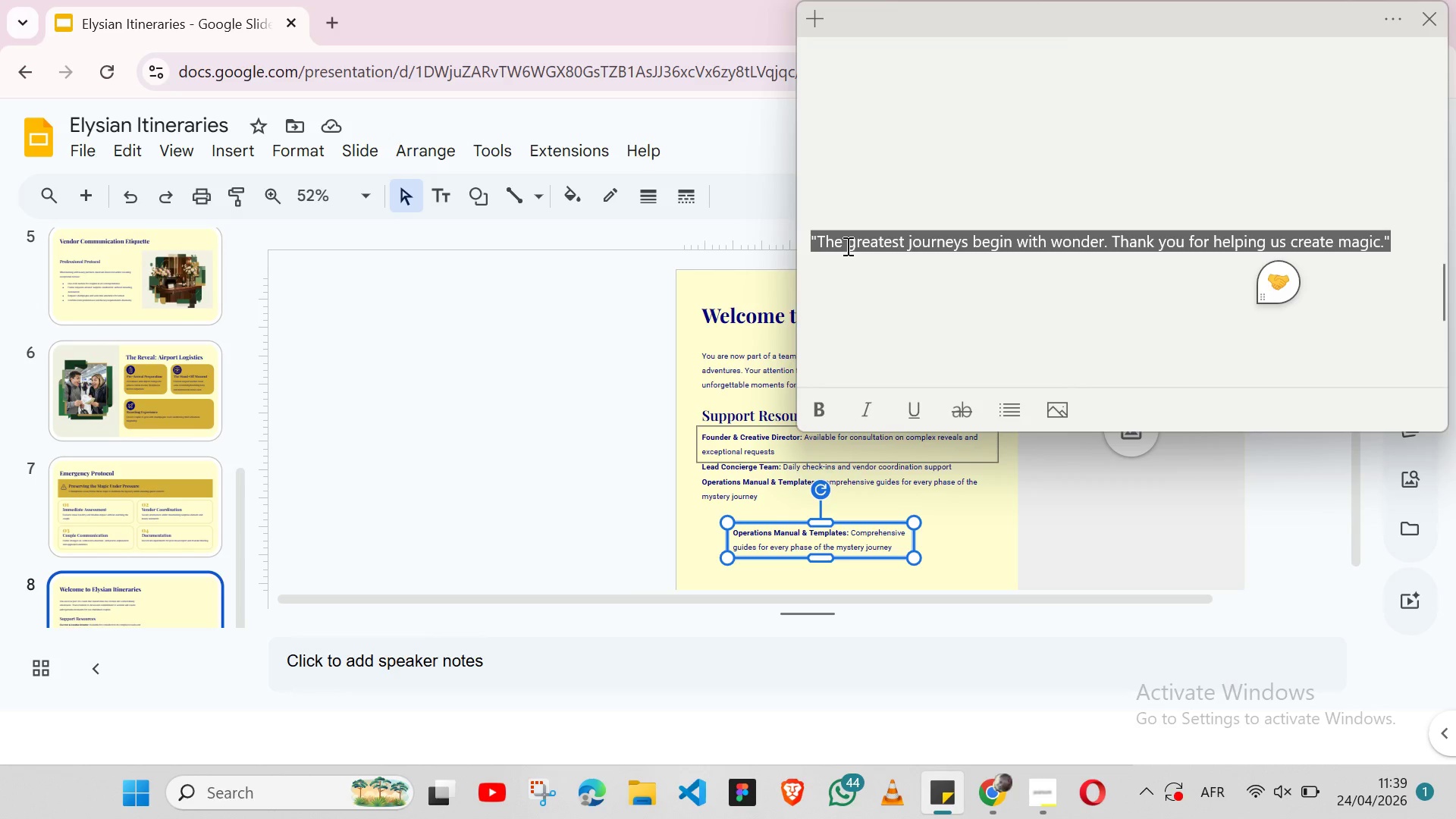 
key(Shift+ArrowLeft)
 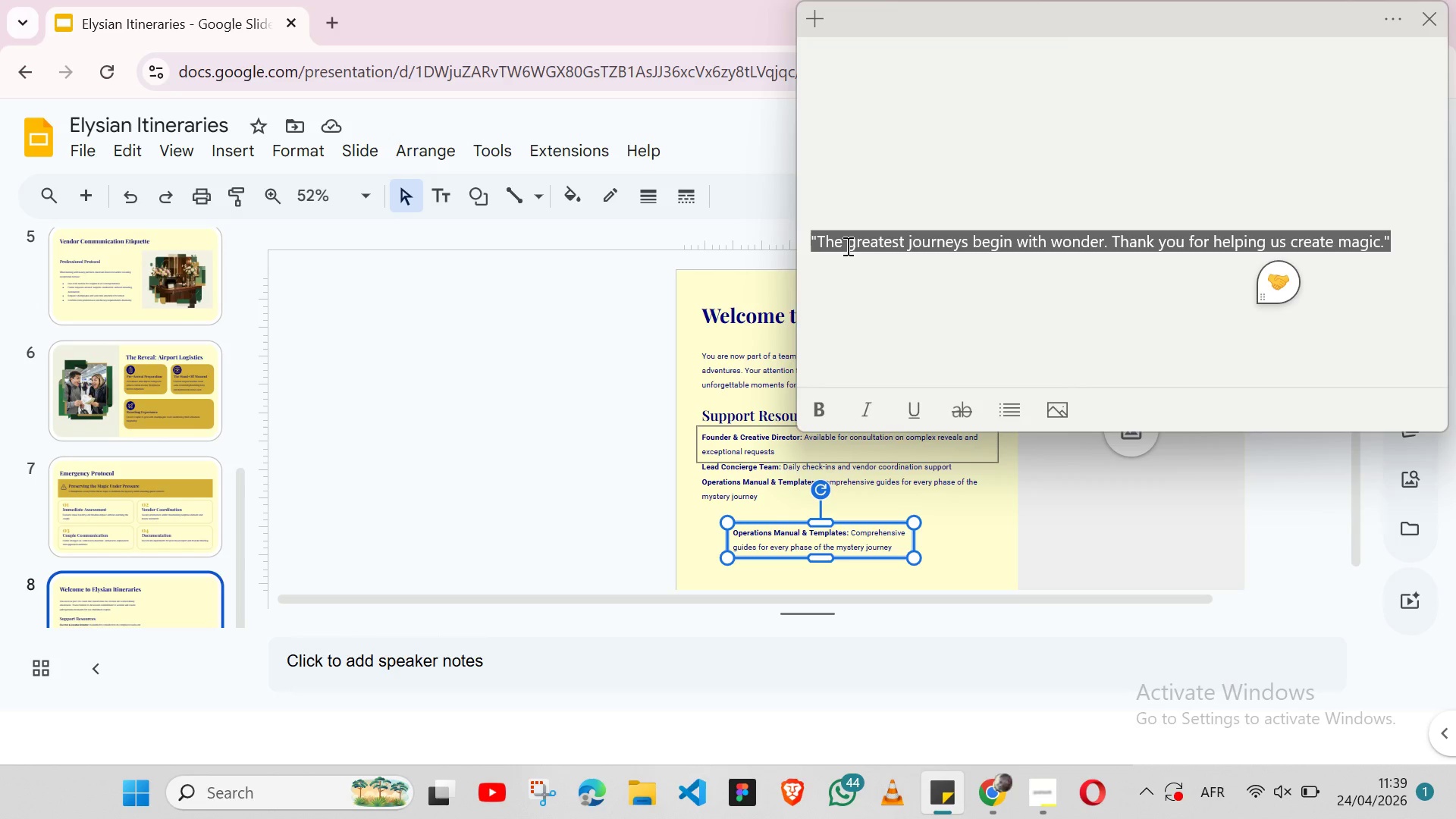 
key(Control+X)
 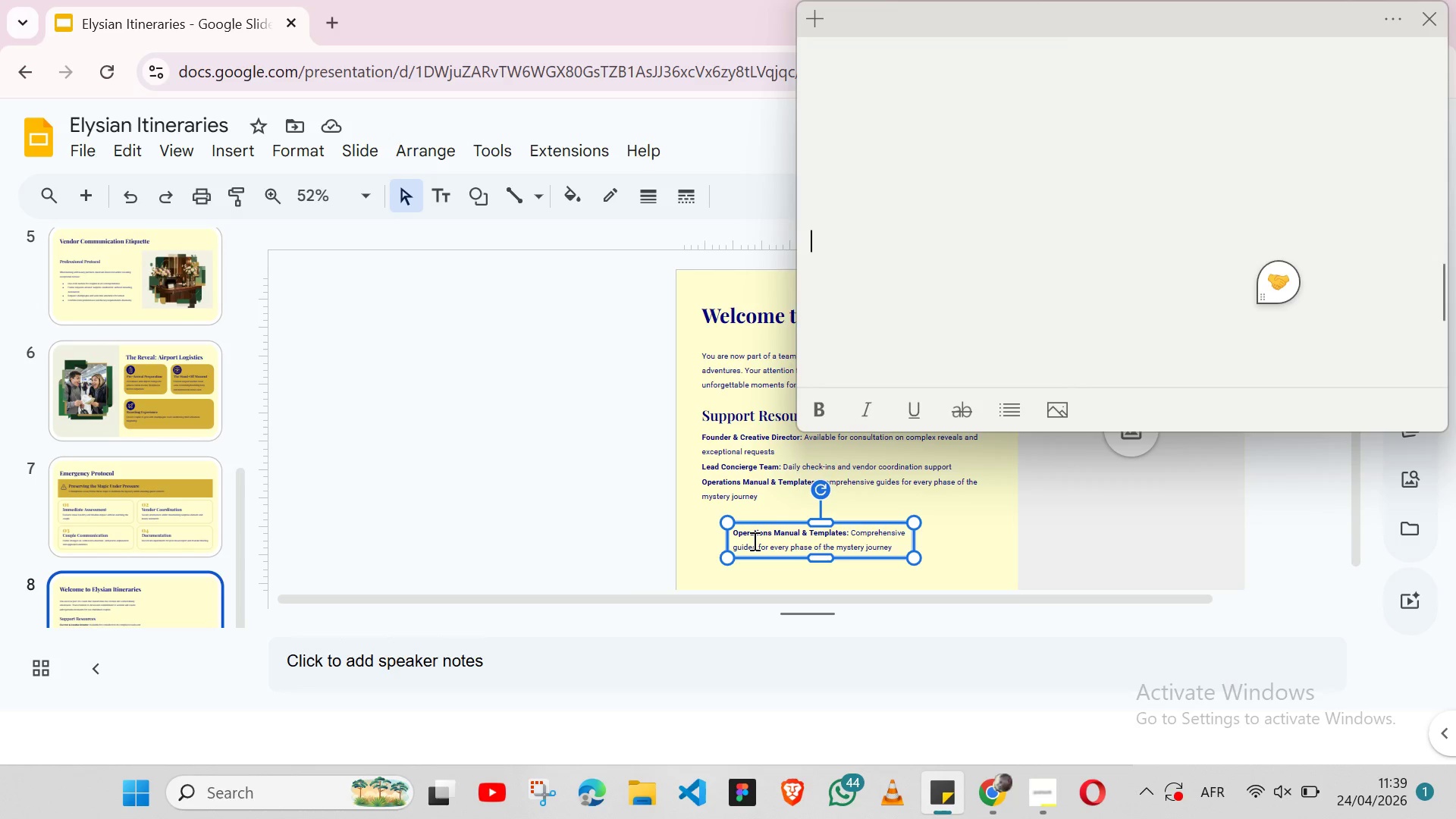 
double_click([753, 541])
 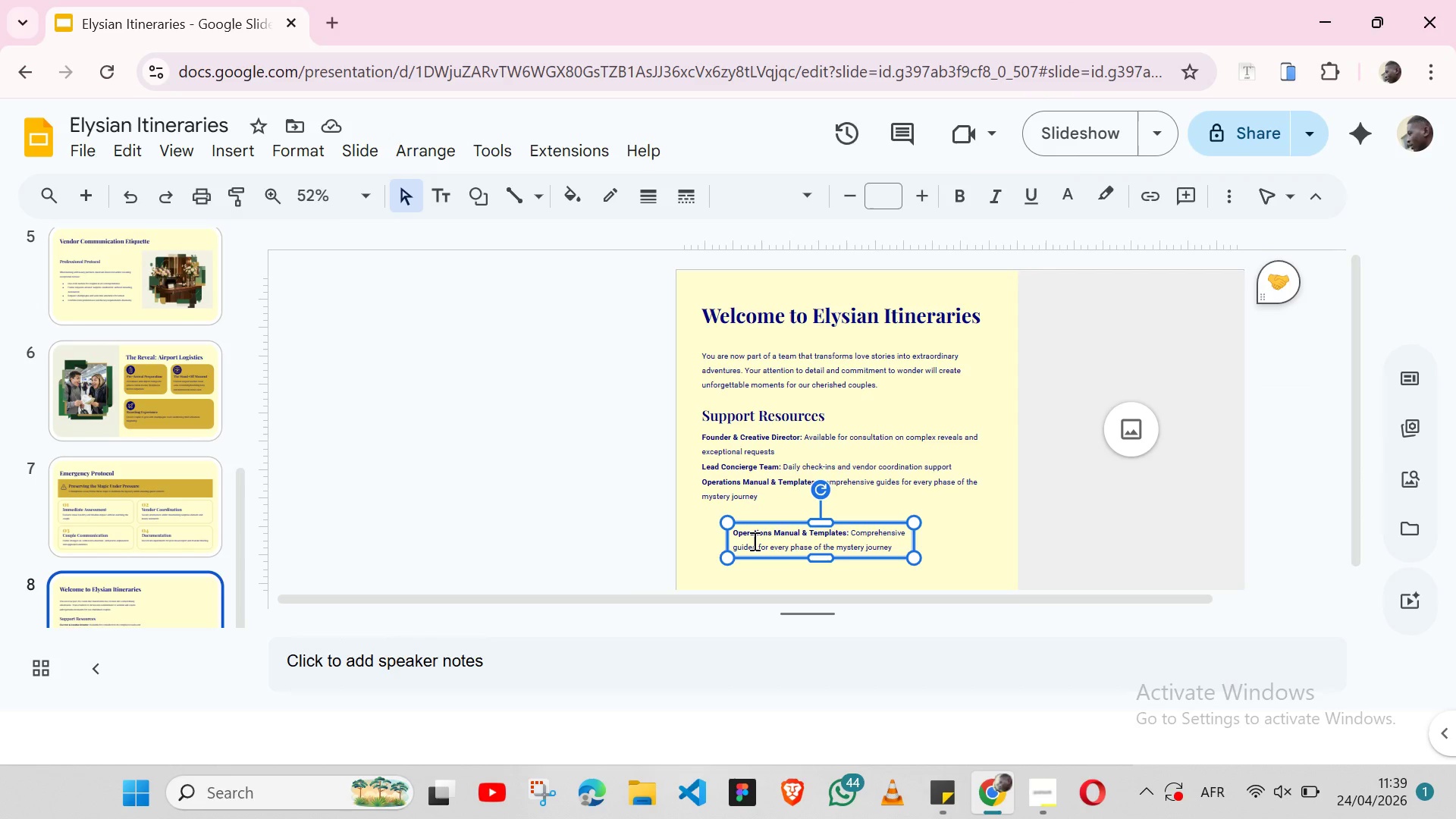 
triple_click([753, 541])
 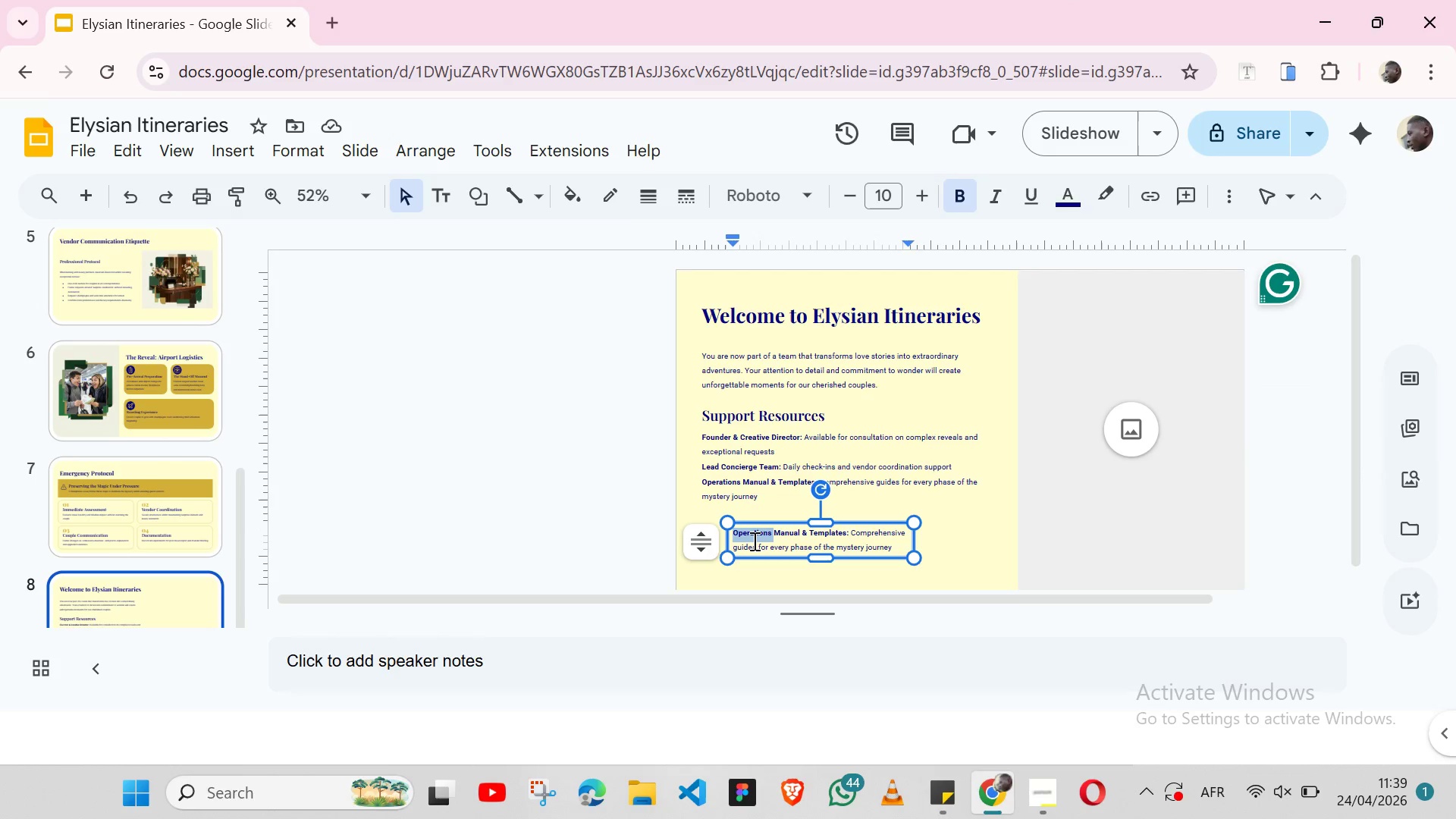 
triple_click([753, 541])
 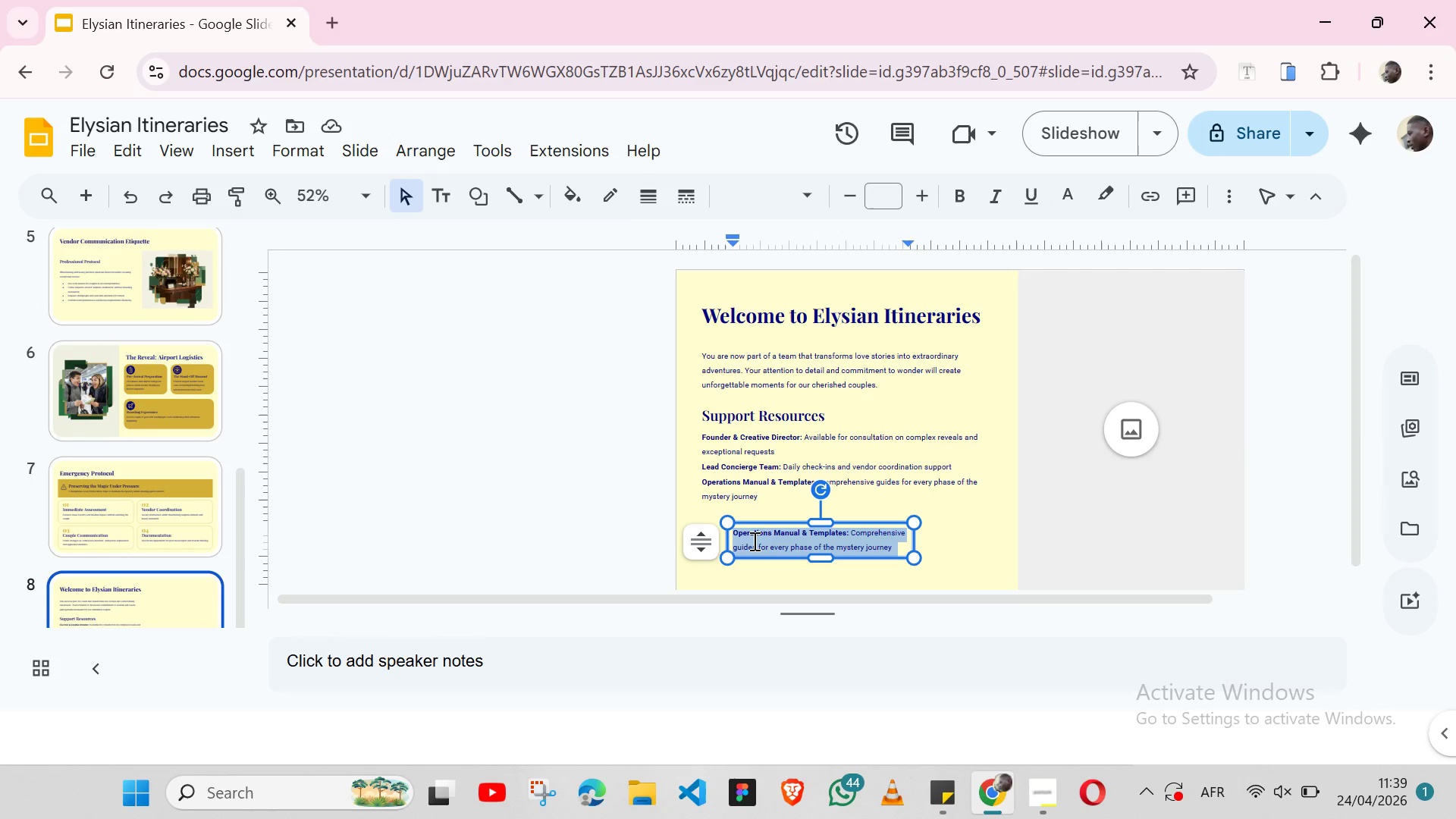 
triple_click([753, 541])
 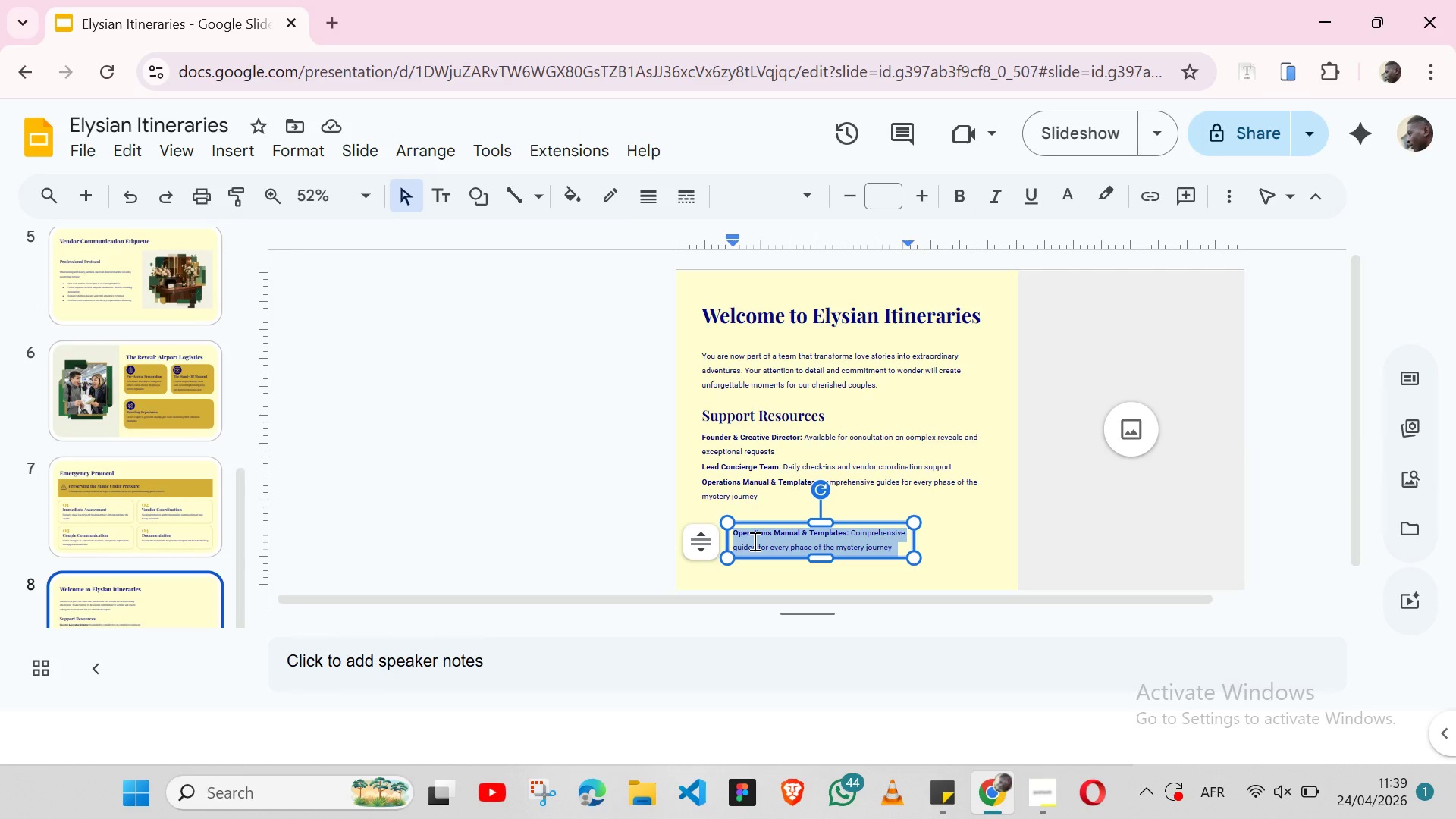 
key(Control+V)
 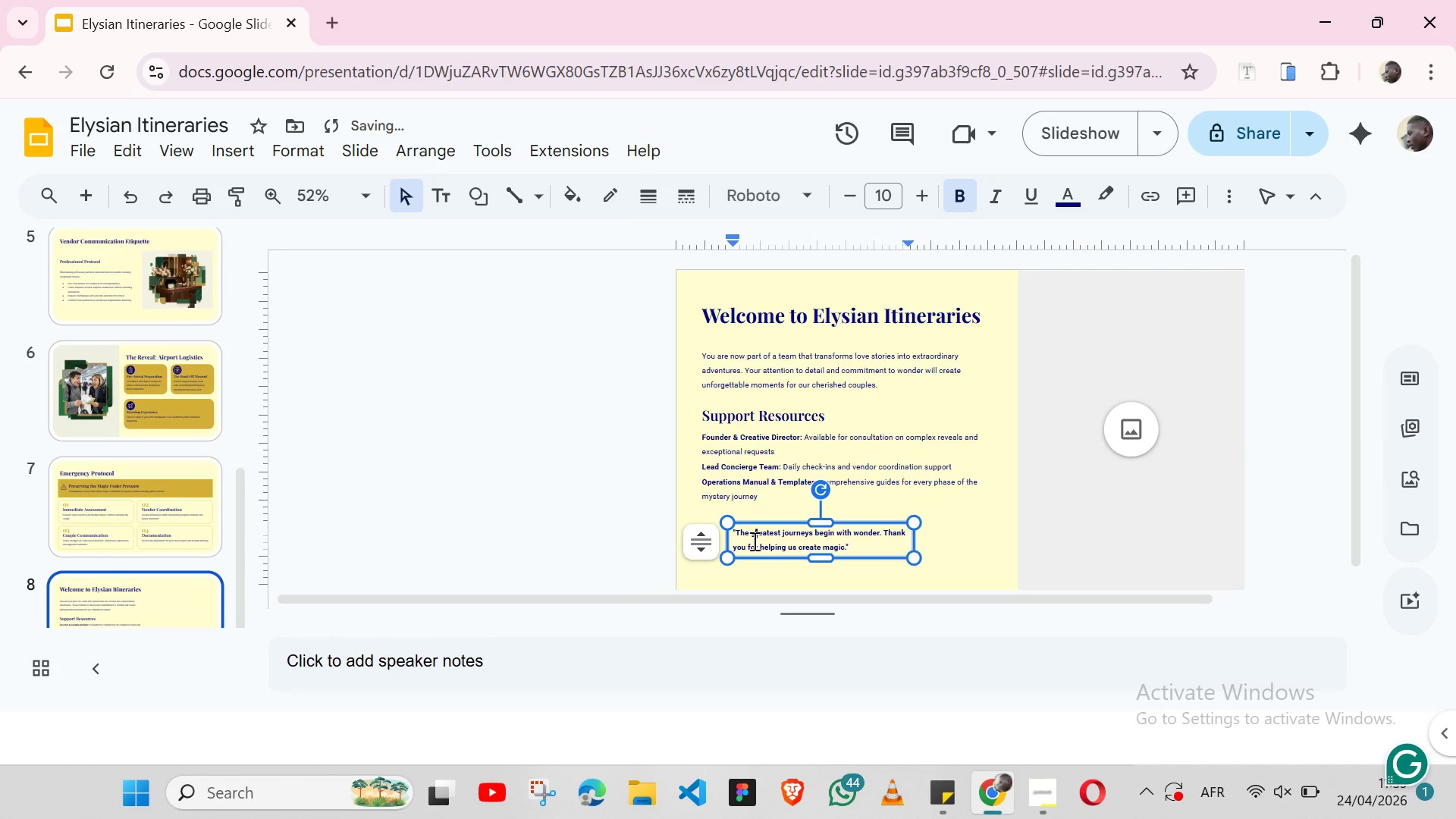 
double_click([753, 541])
 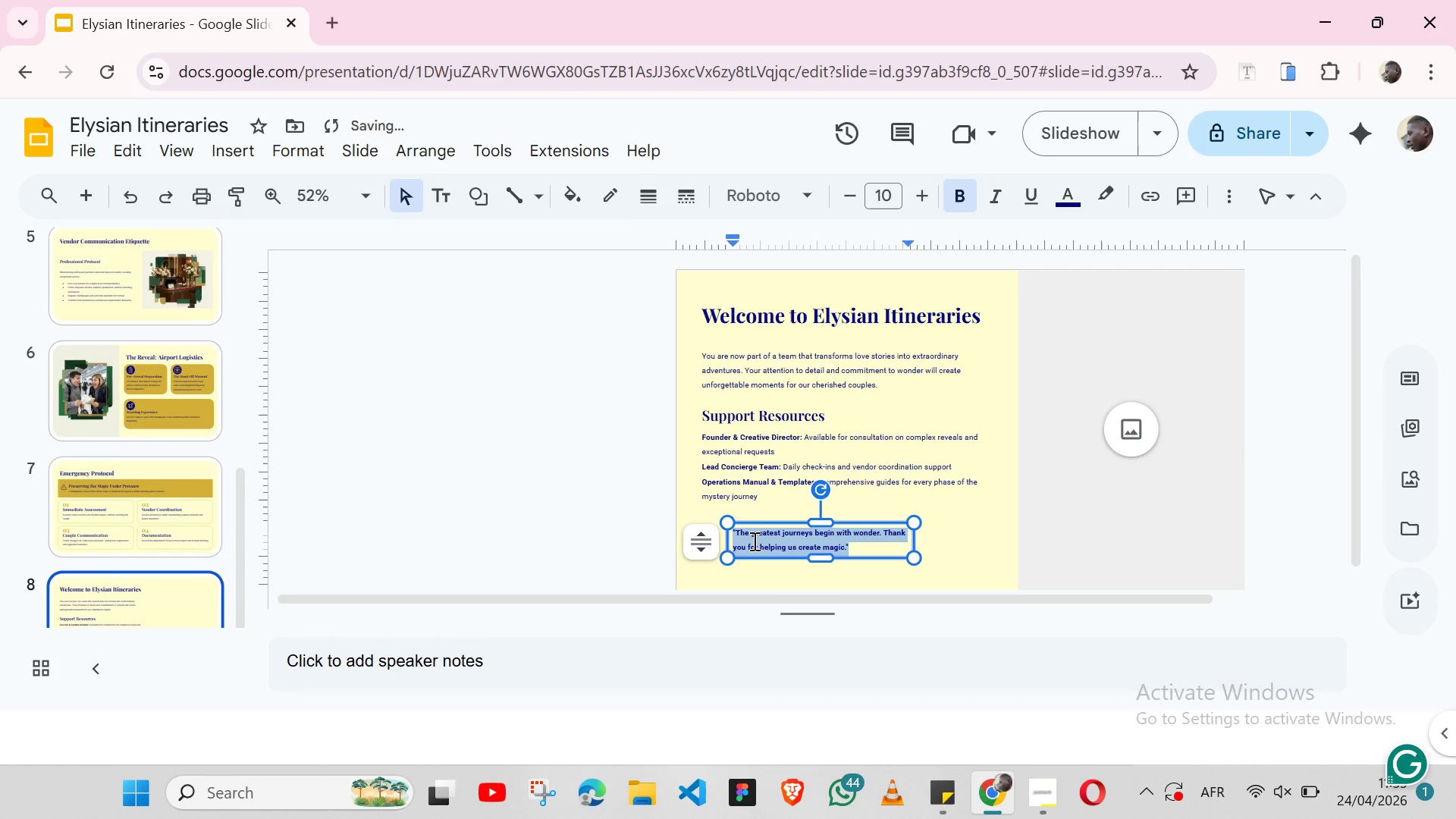 
triple_click([753, 541])
 